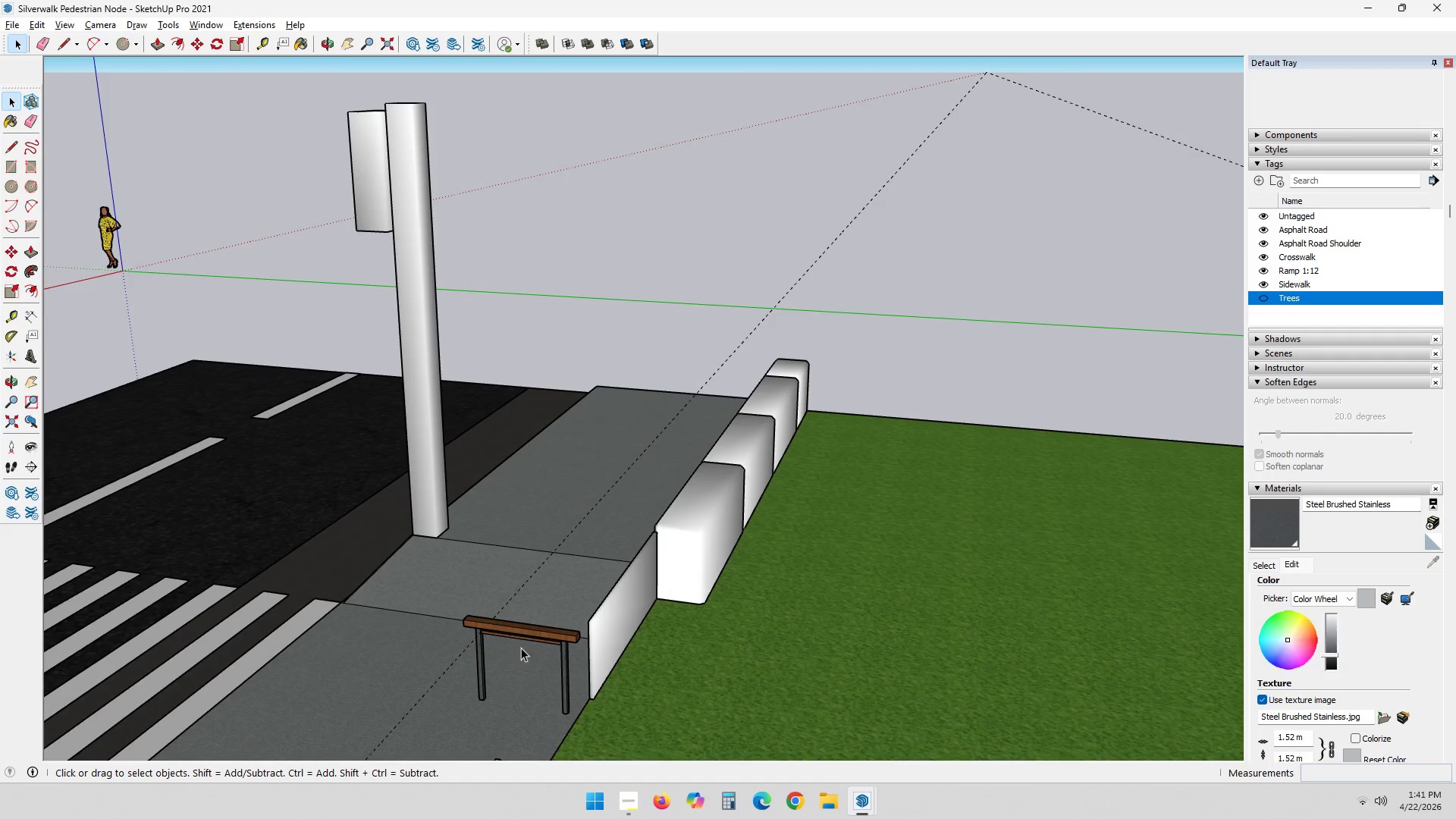 
left_click([558, 641])
 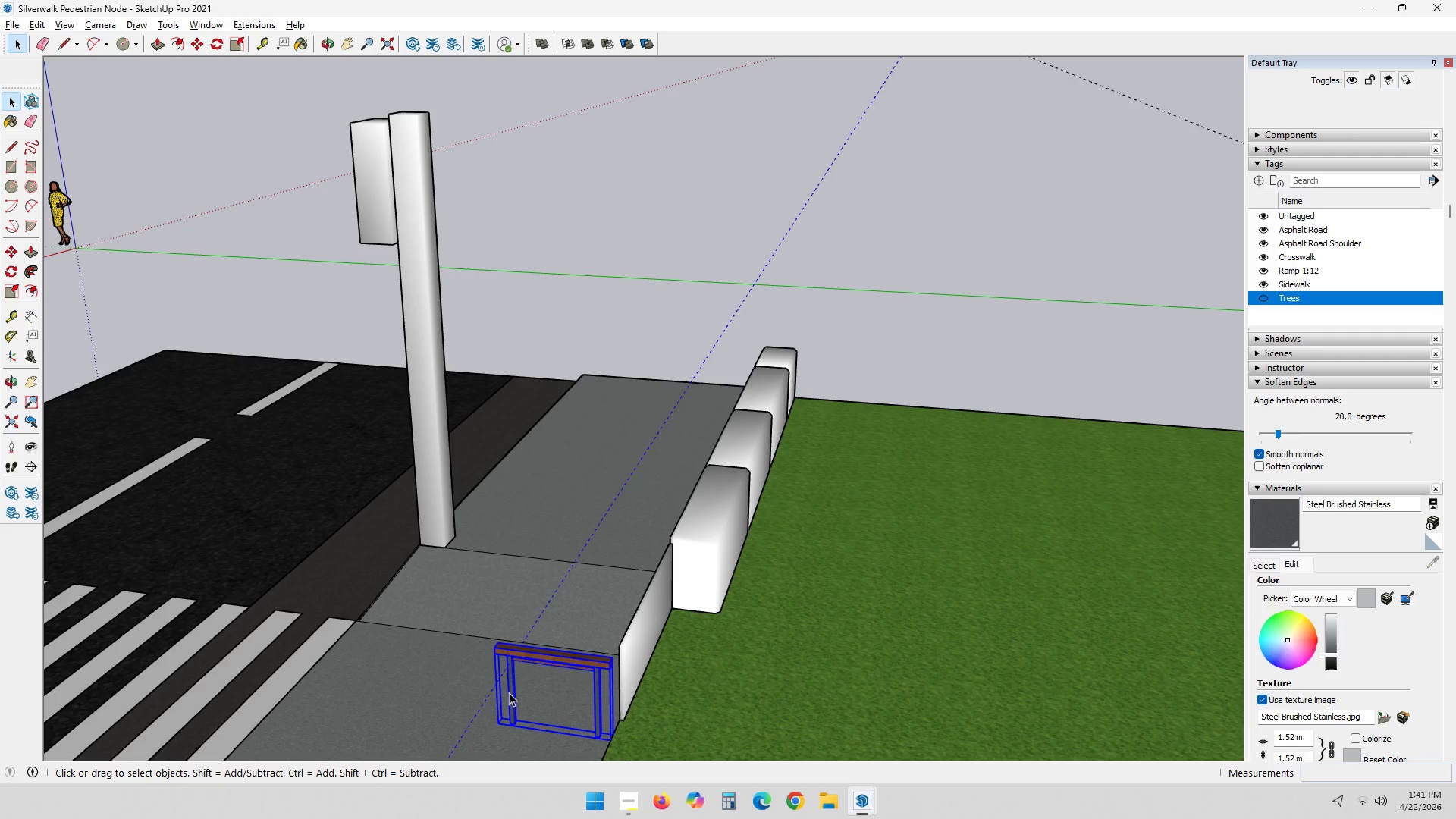 
key(Shift+ShiftLeft)
 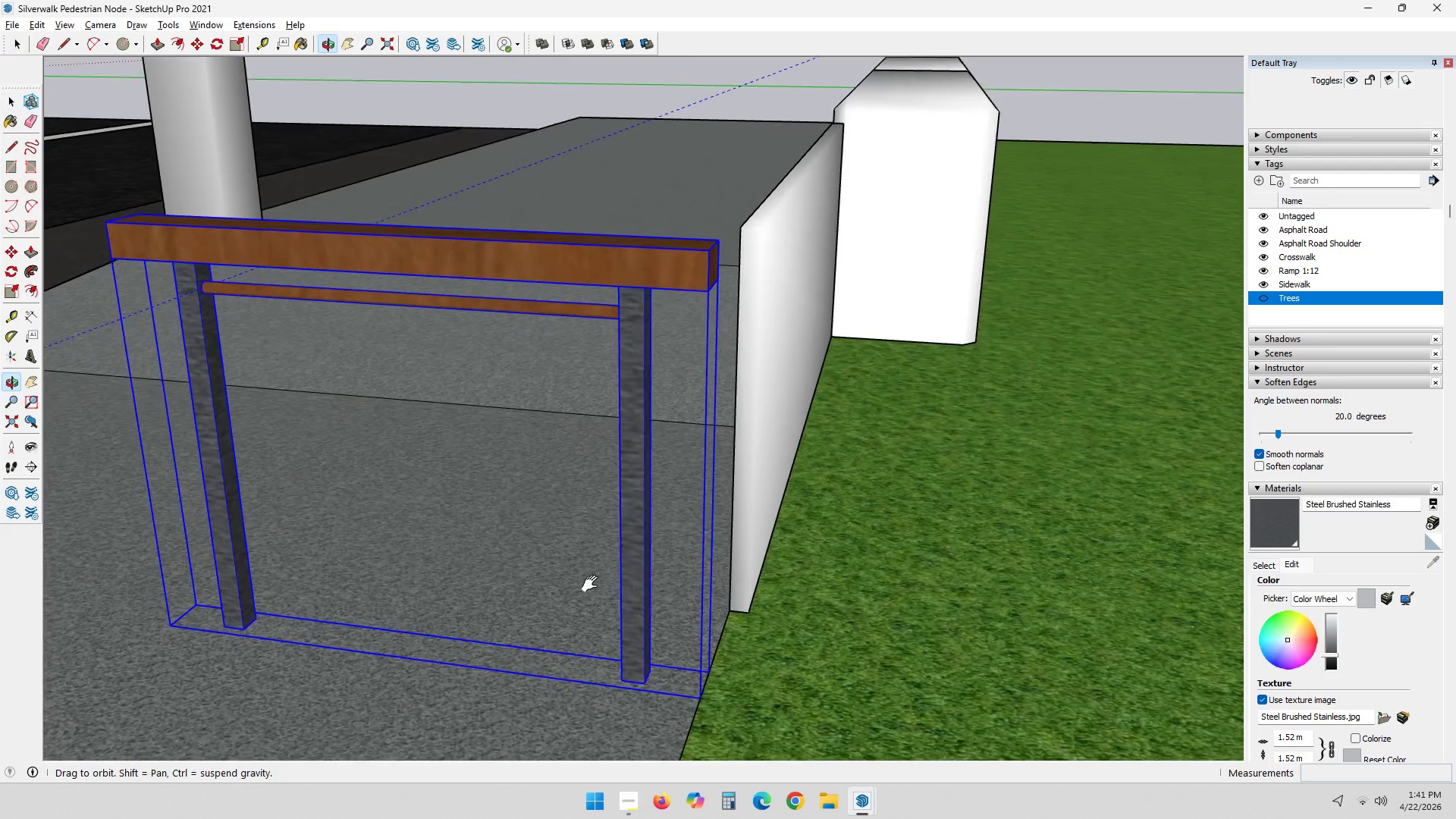 
scroll: coordinate [667, 645], scroll_direction: up, amount: 22.0
 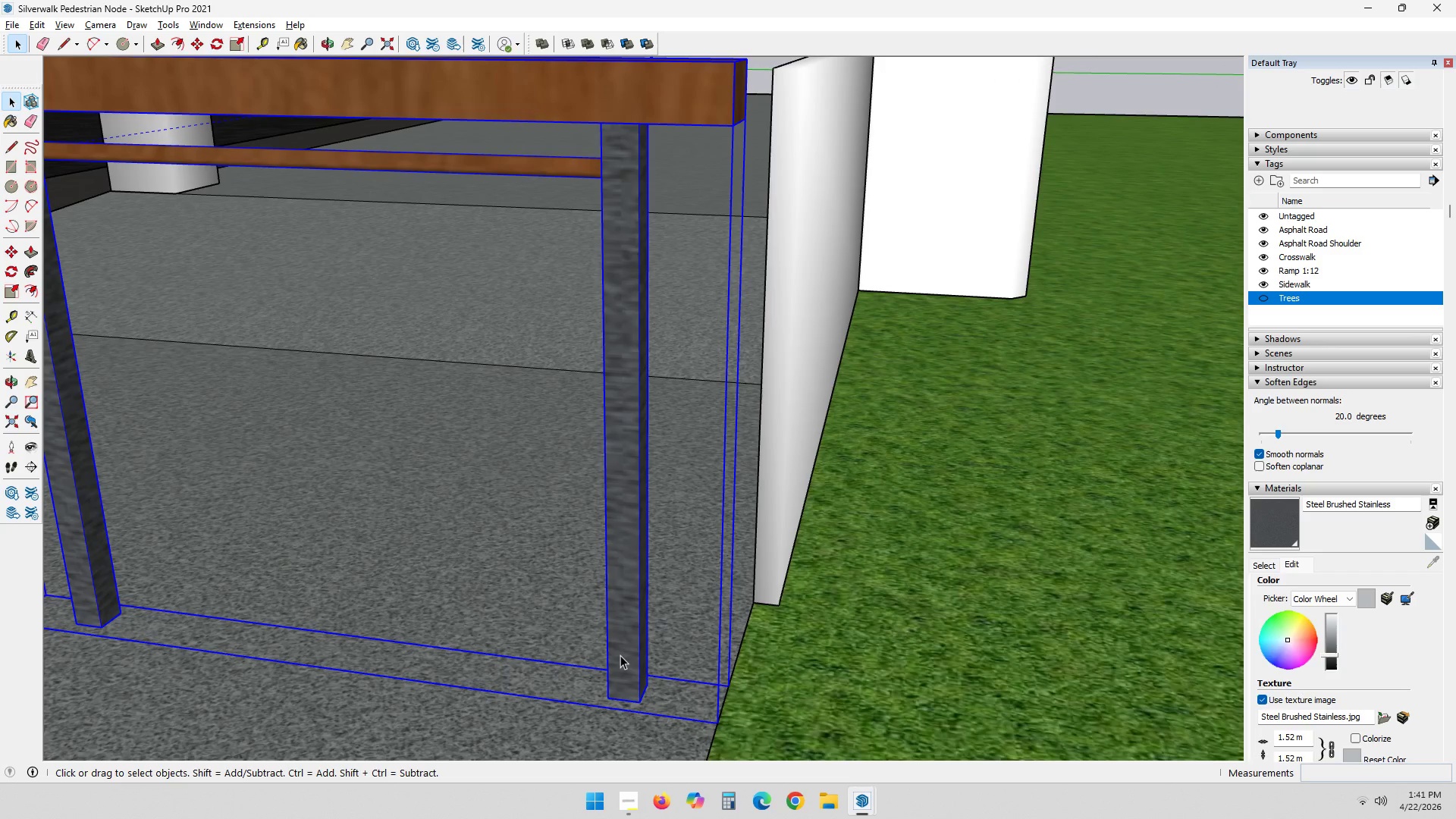 
double_click([620, 655])
 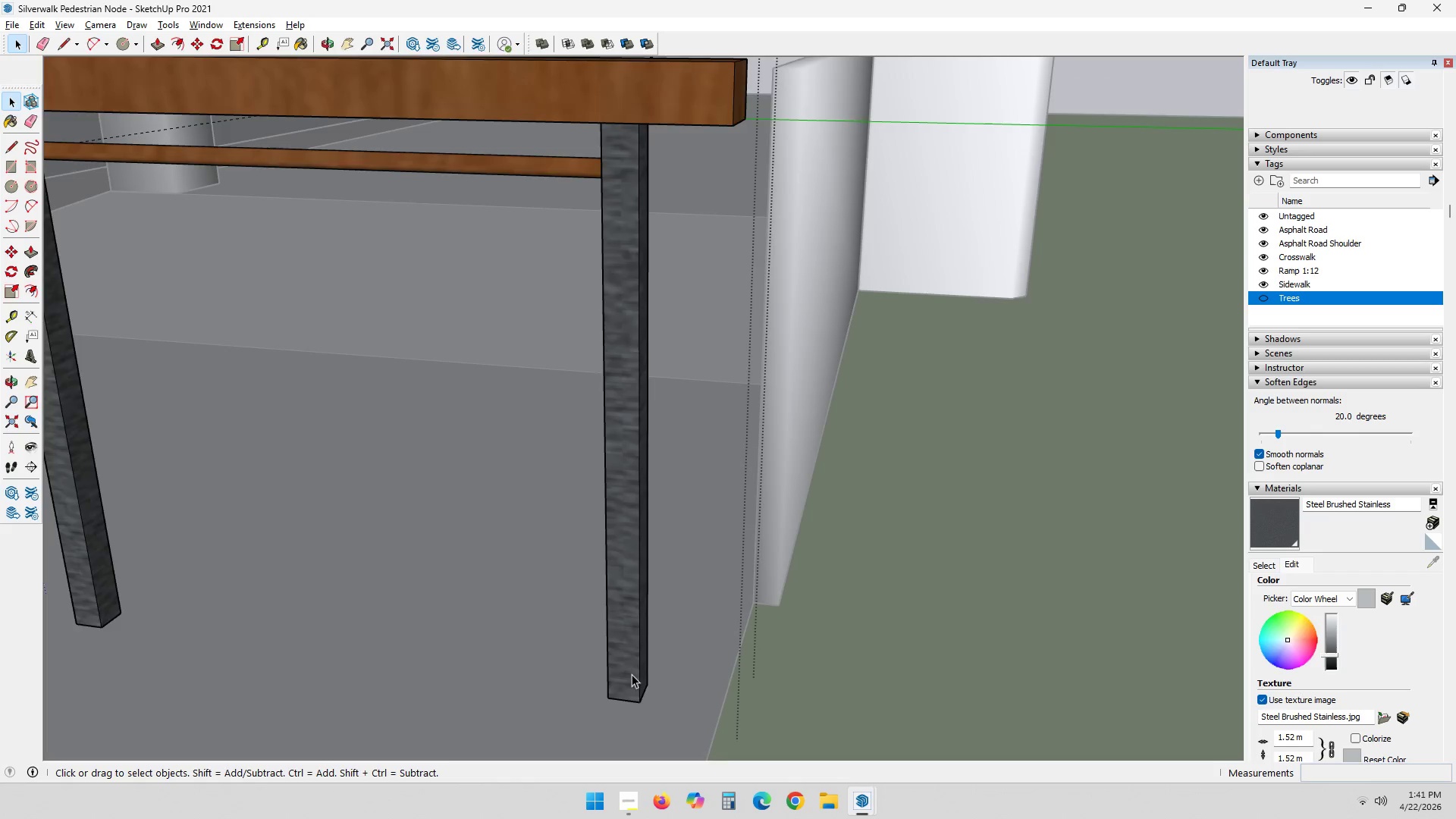 
scroll: coordinate [639, 685], scroll_direction: up, amount: 3.0
 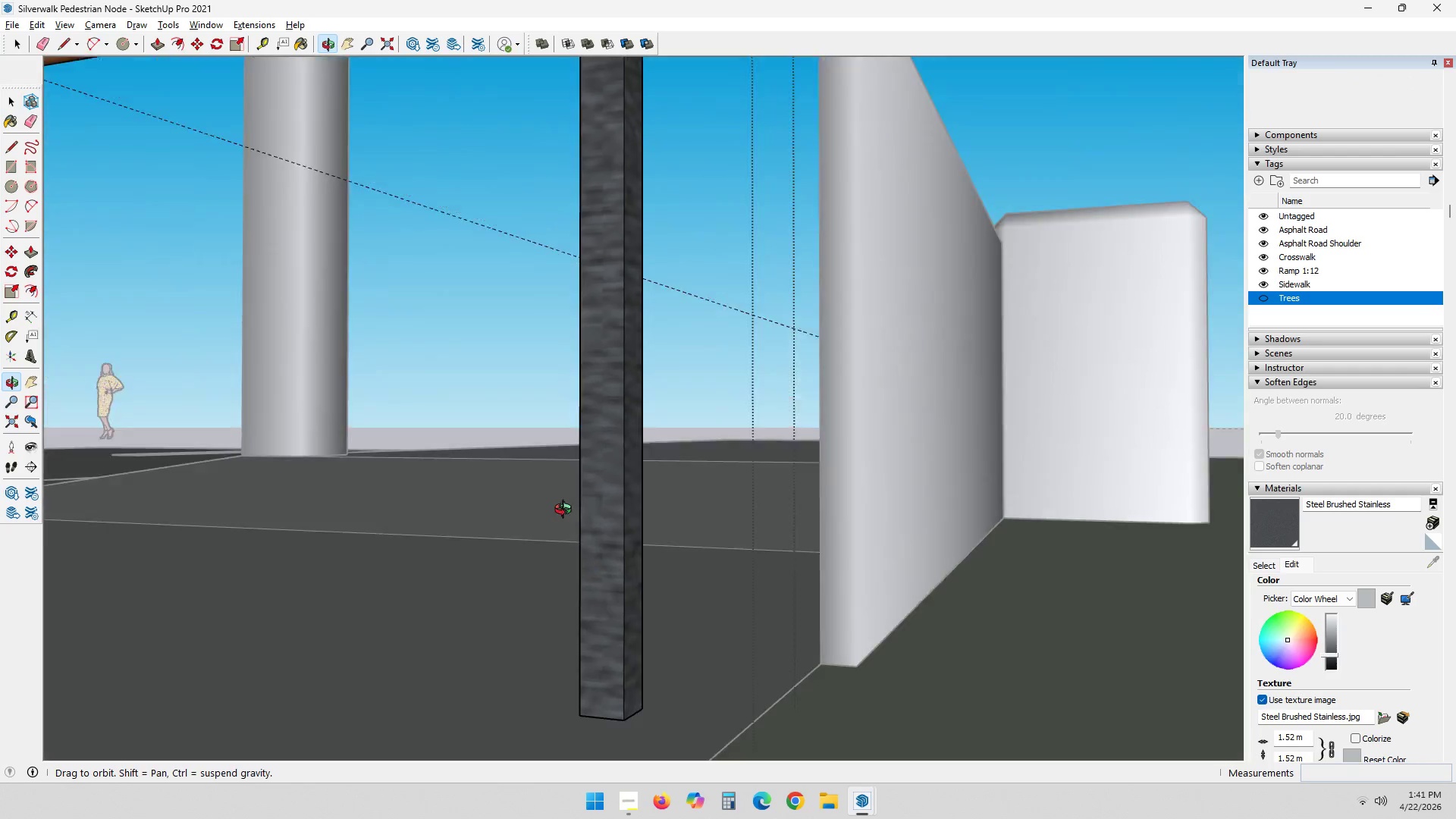 
hold_key(key=ShiftLeft, duration=0.75)
 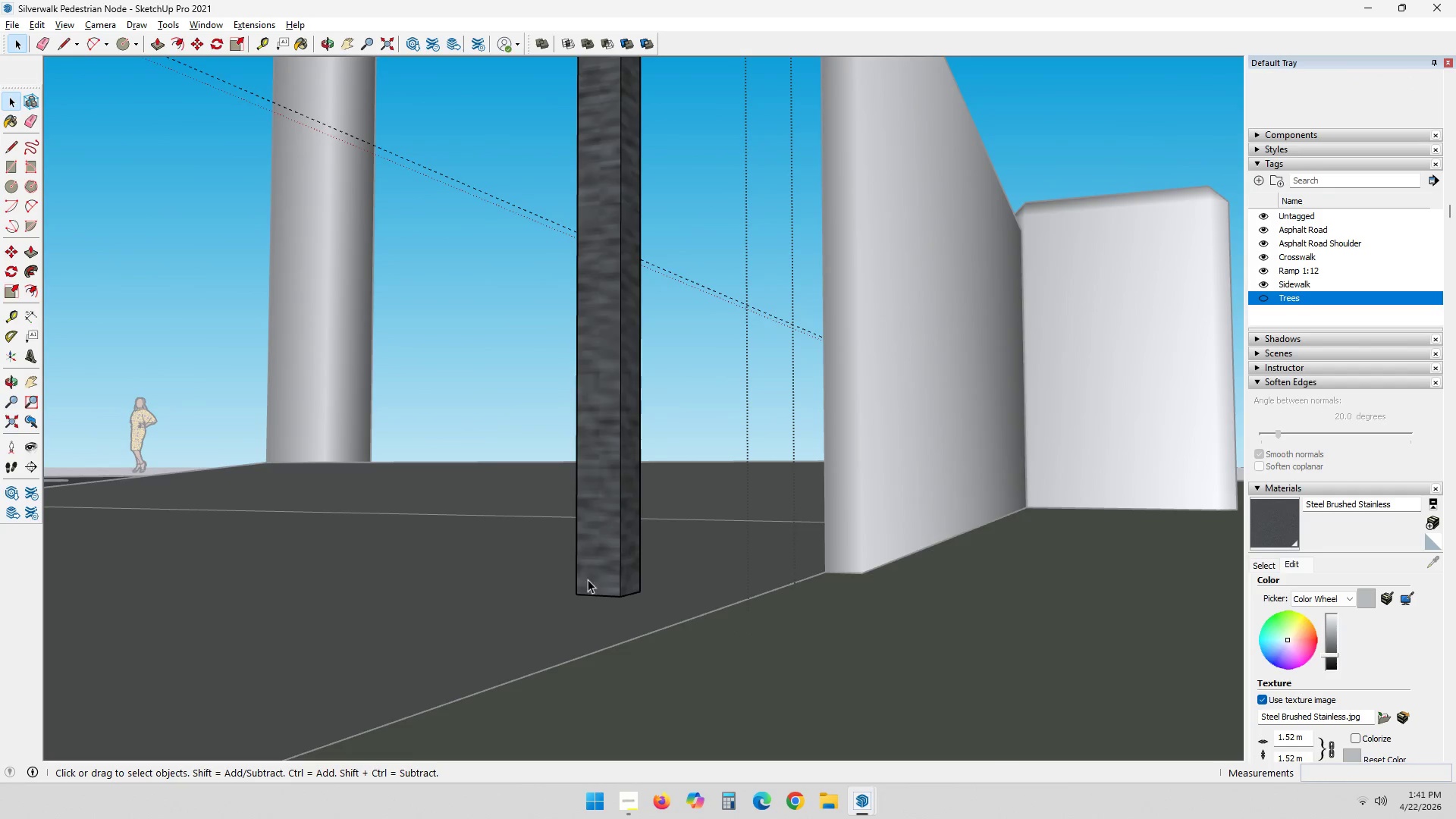 
scroll: coordinate [598, 623], scroll_direction: up, amount: 7.0
 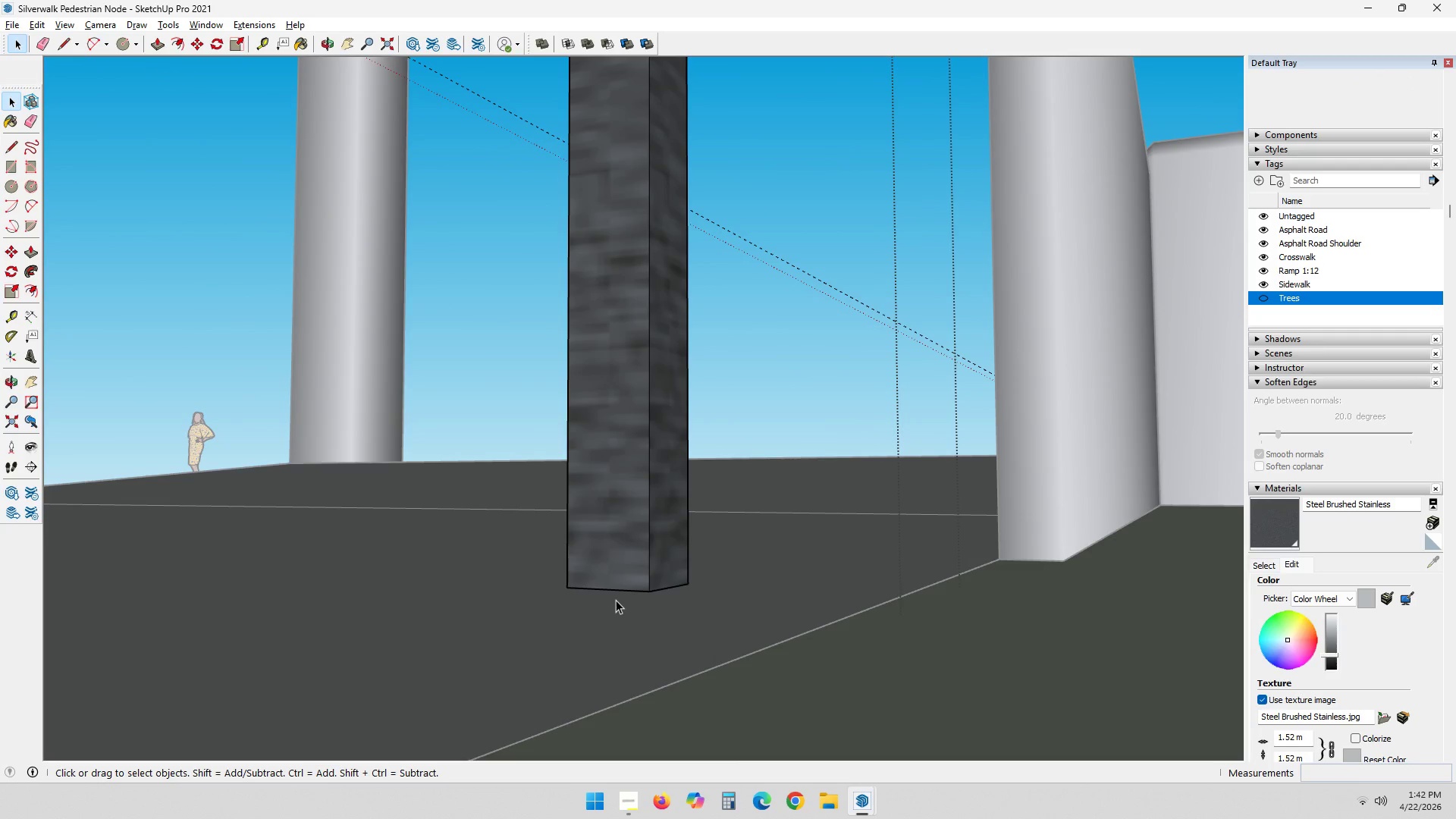 
key(P)
 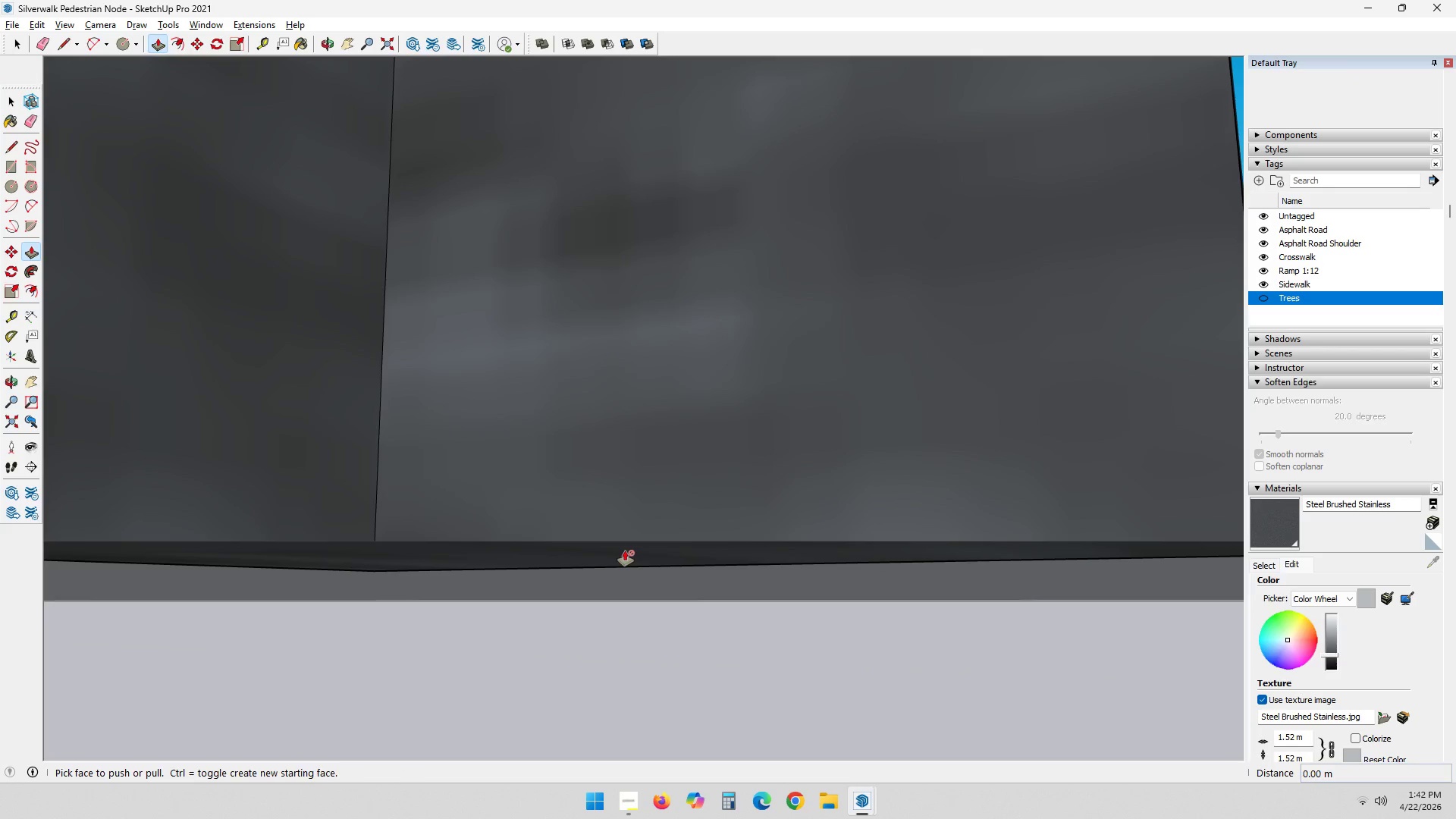 
scroll: coordinate [651, 598], scroll_direction: up, amount: 10.0
 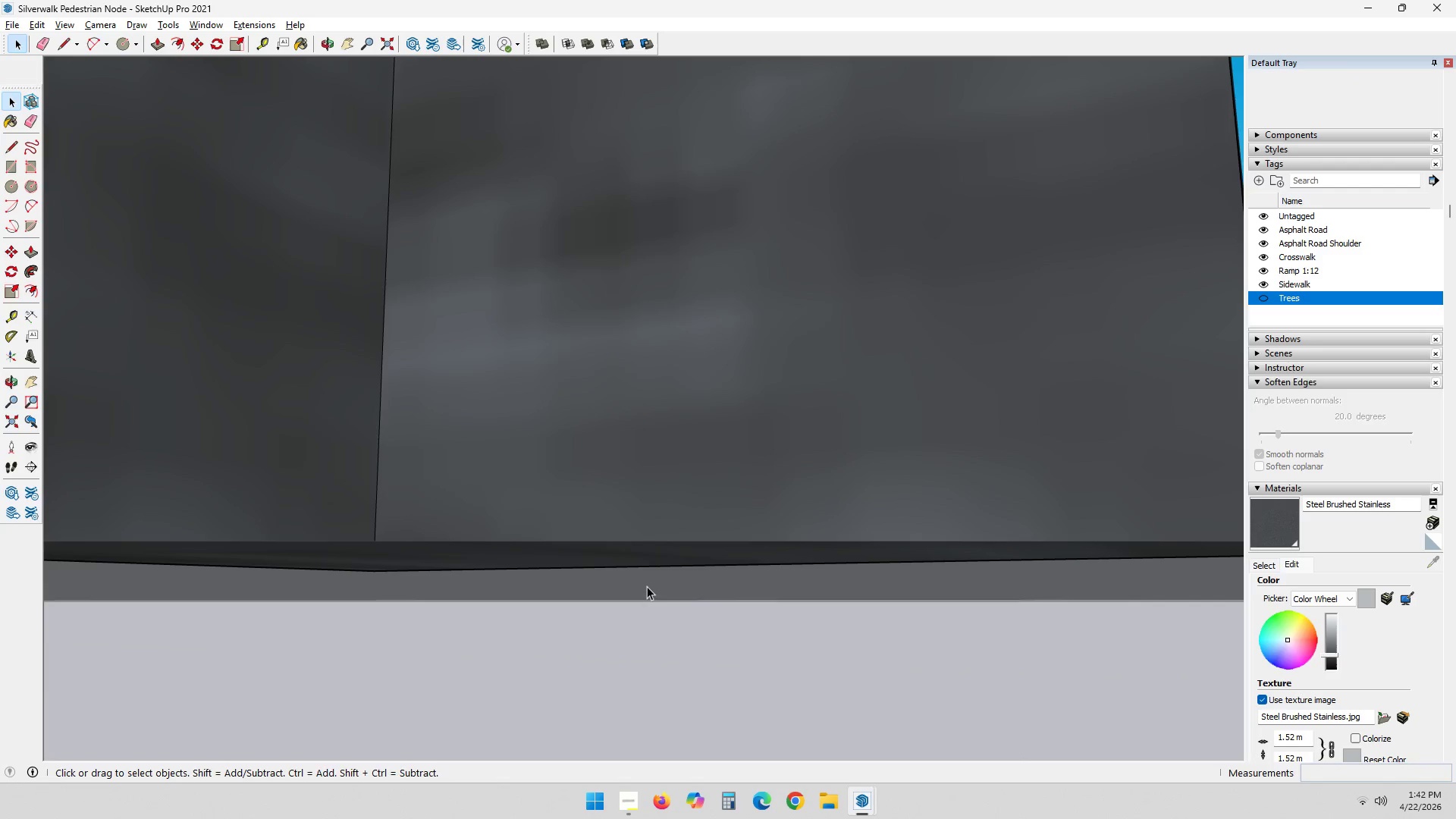 
scroll: coordinate [625, 551], scroll_direction: down, amount: 4.0
 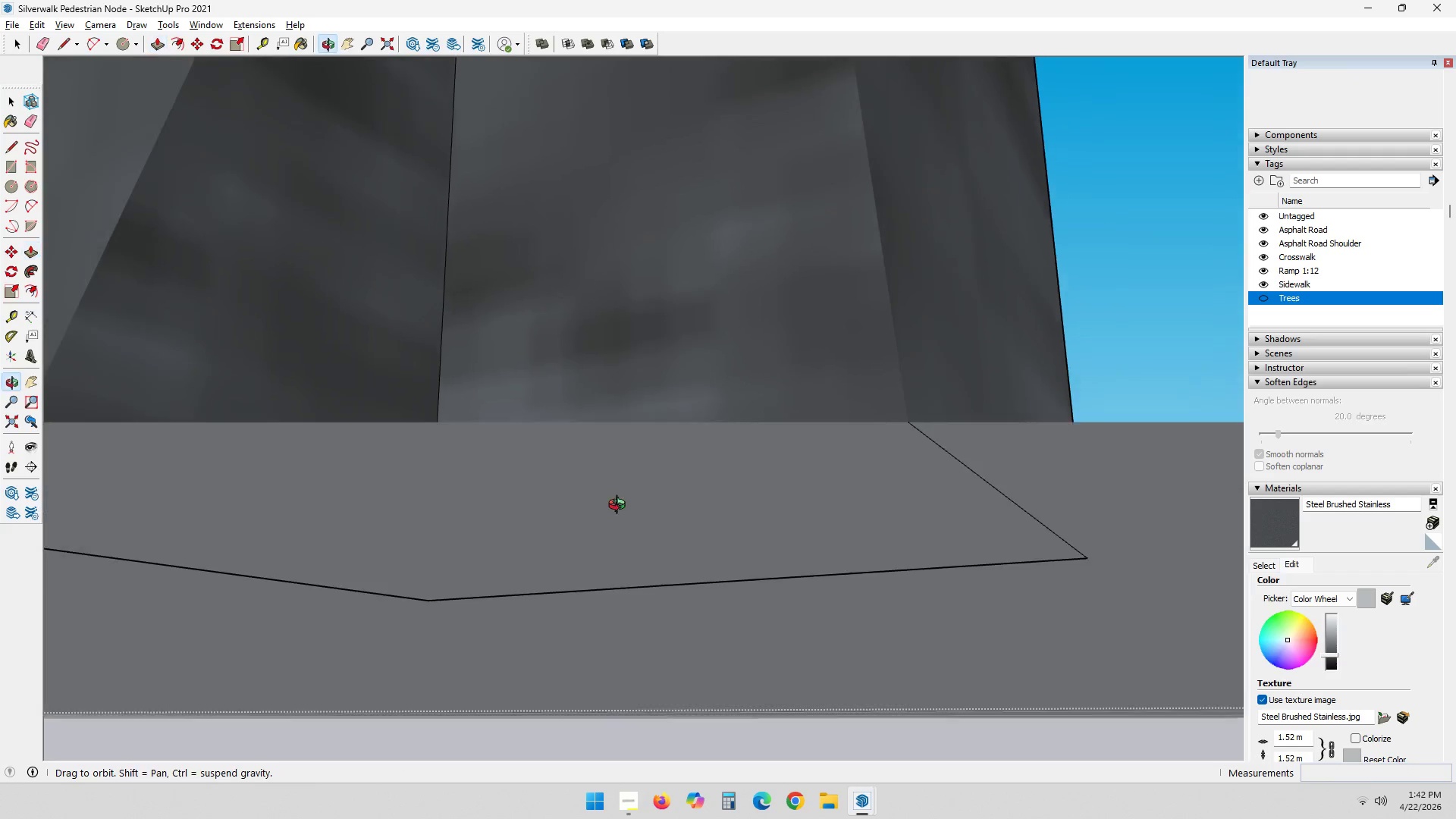 
key(Space)
 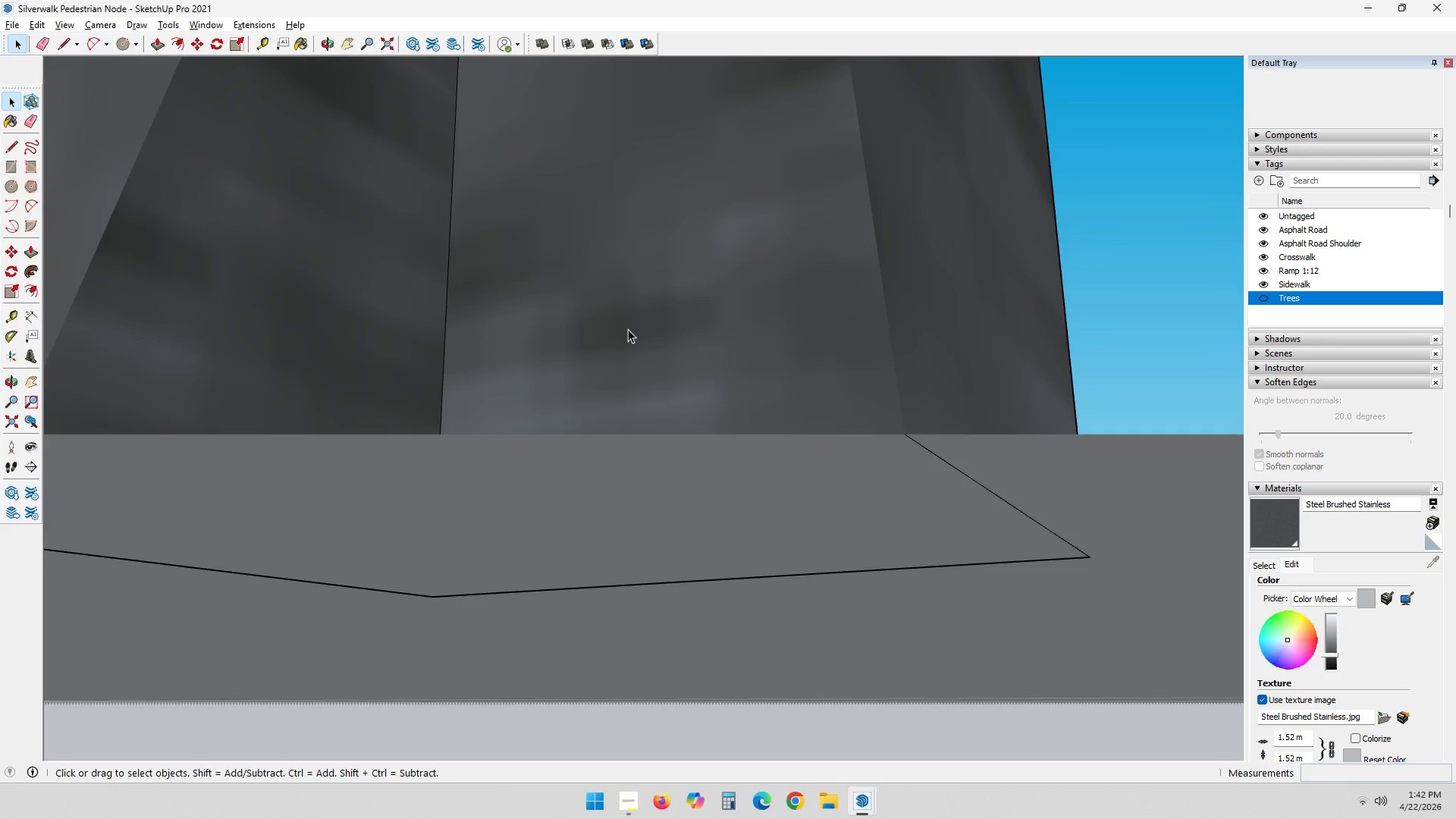 
double_click([628, 329])
 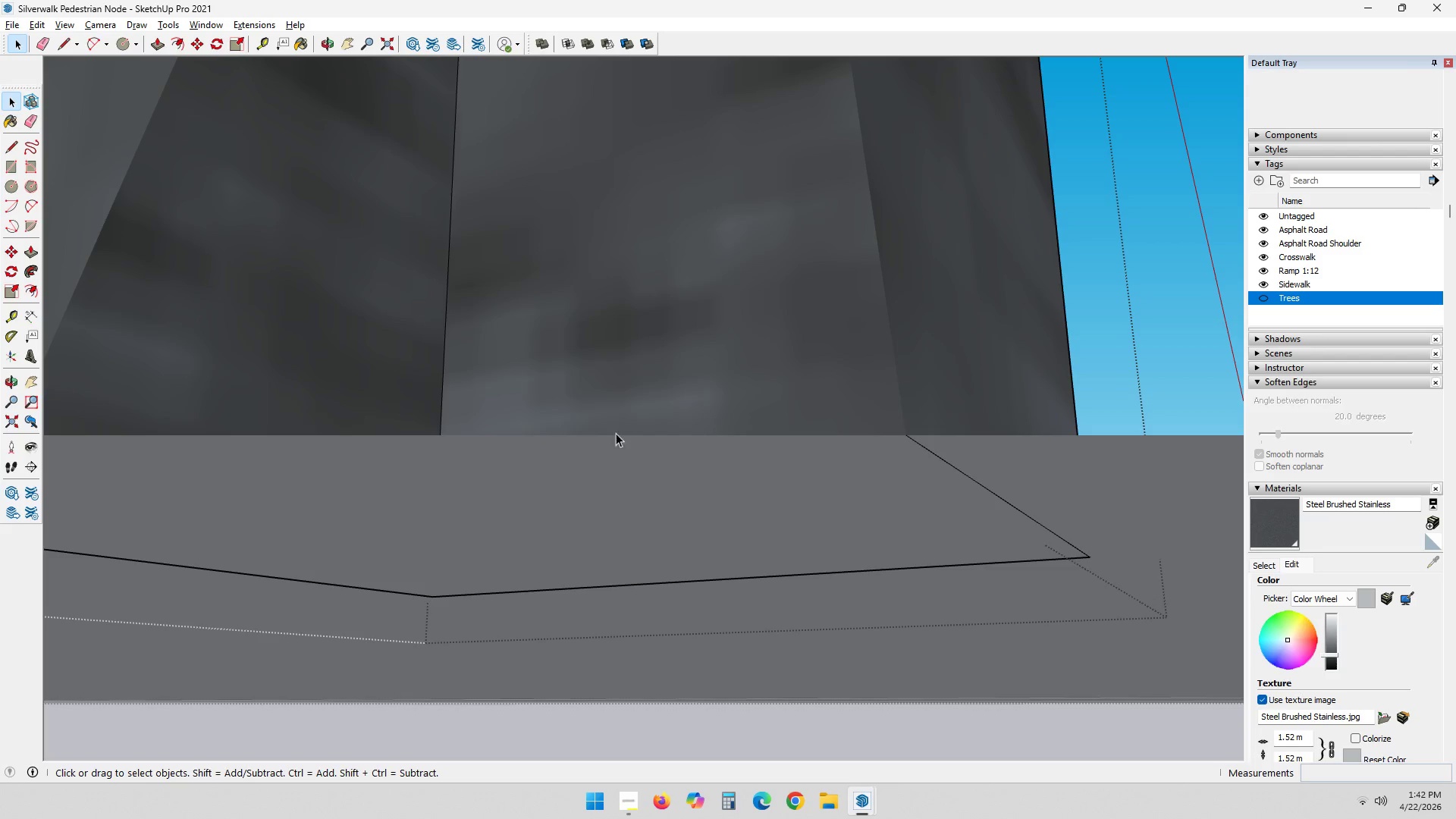 
key(P)
 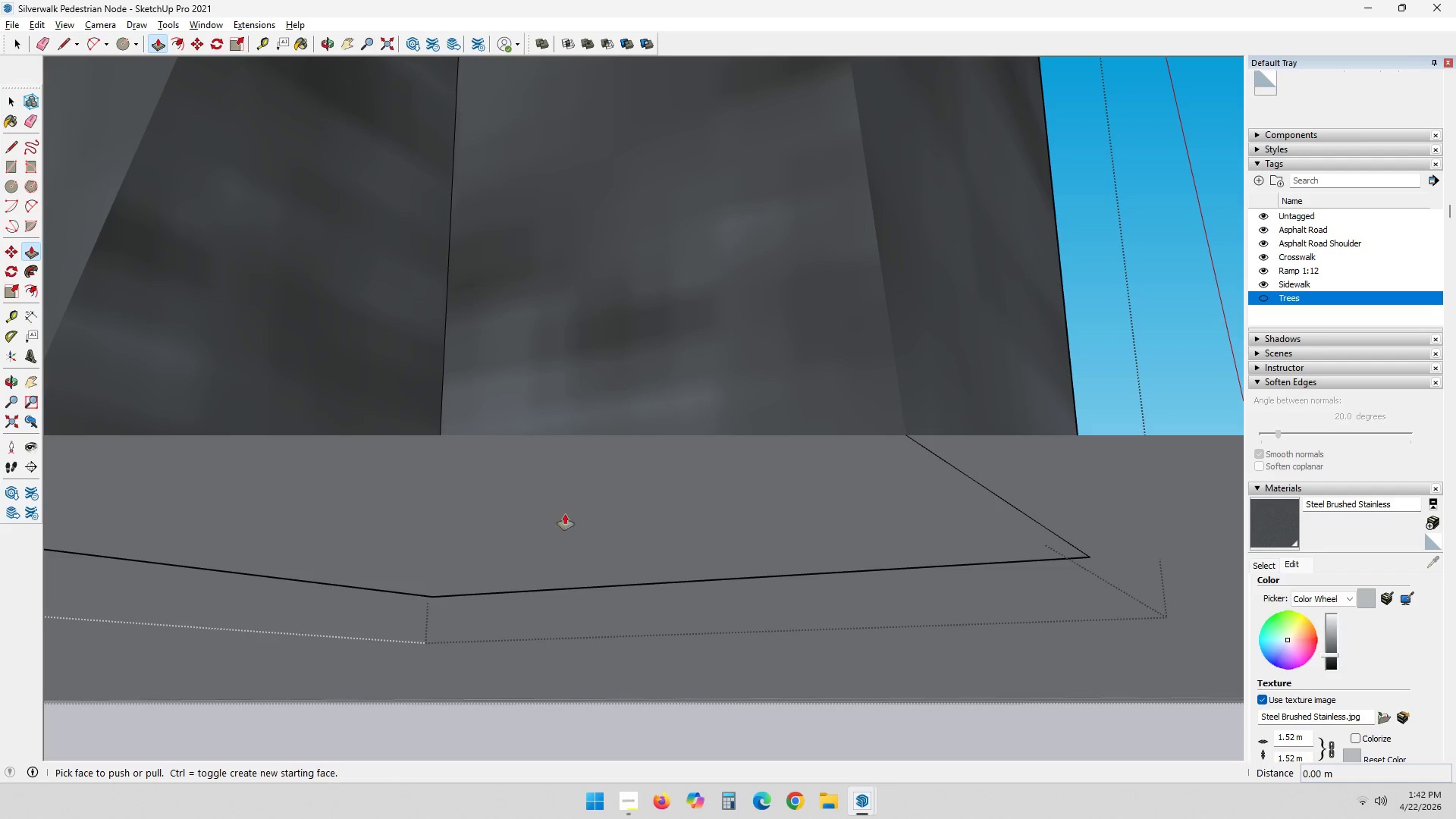 
left_click([529, 514])
 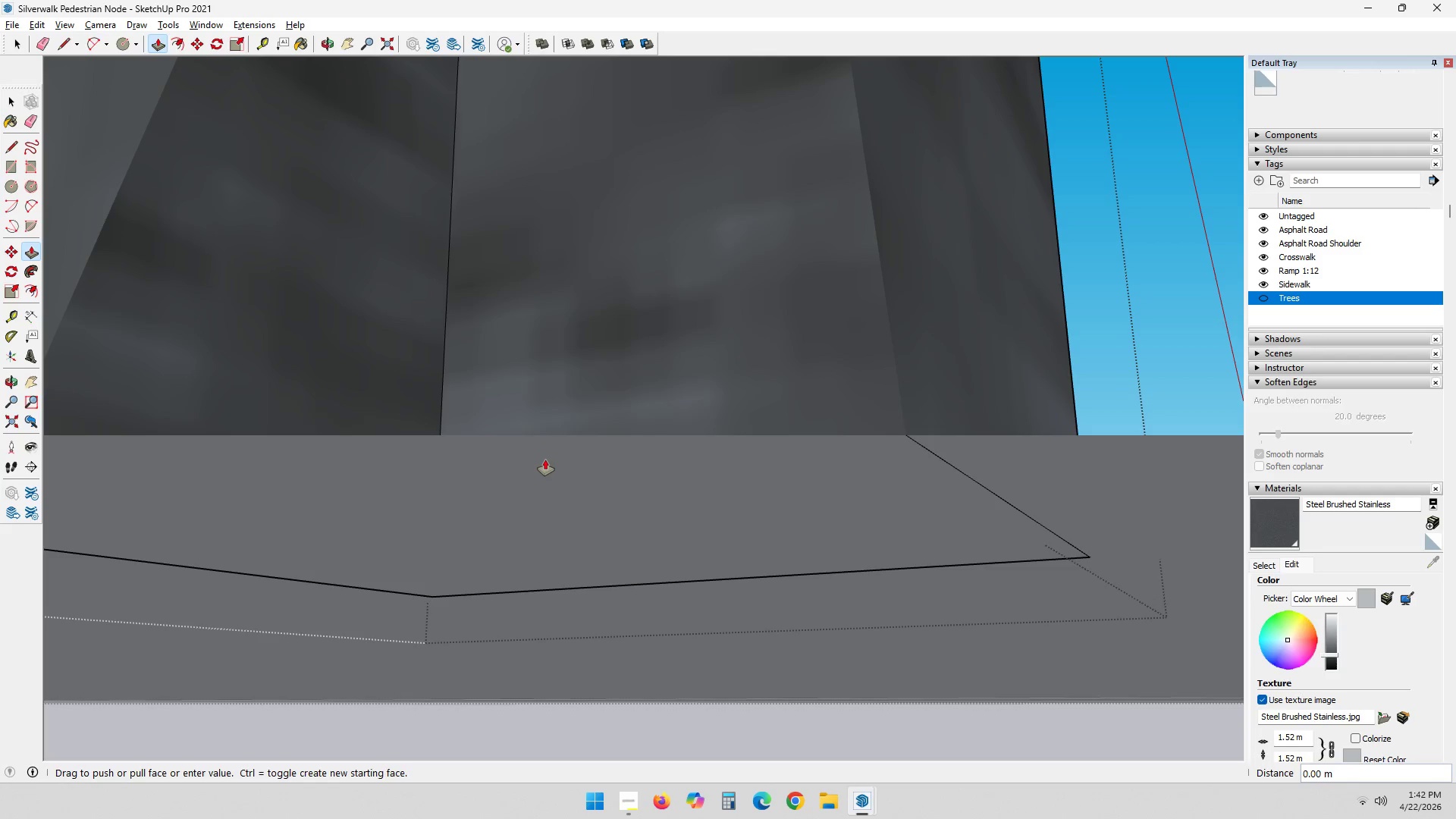 
key(Escape)
 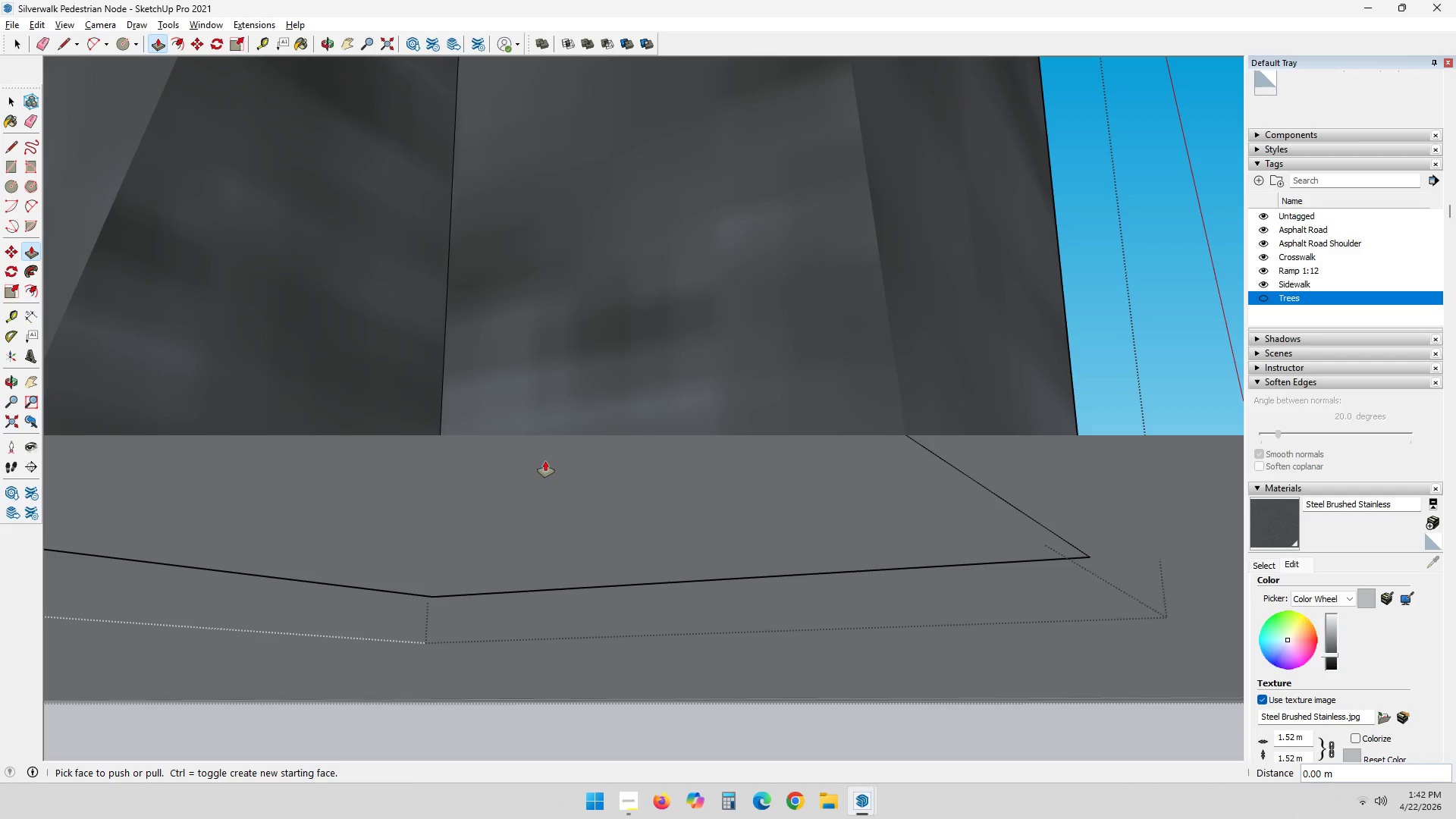 
key(Escape)
 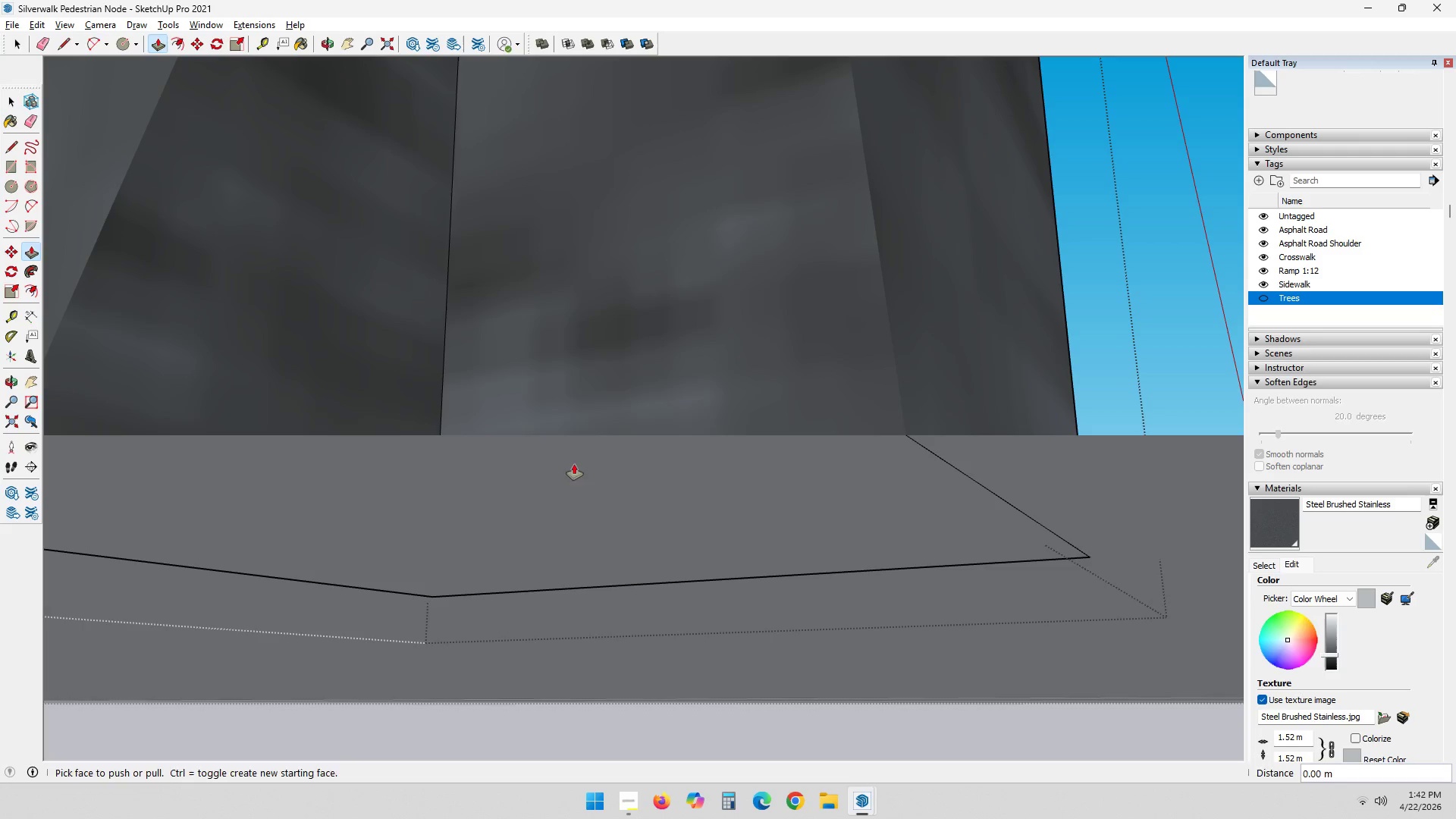 
key(Space)
 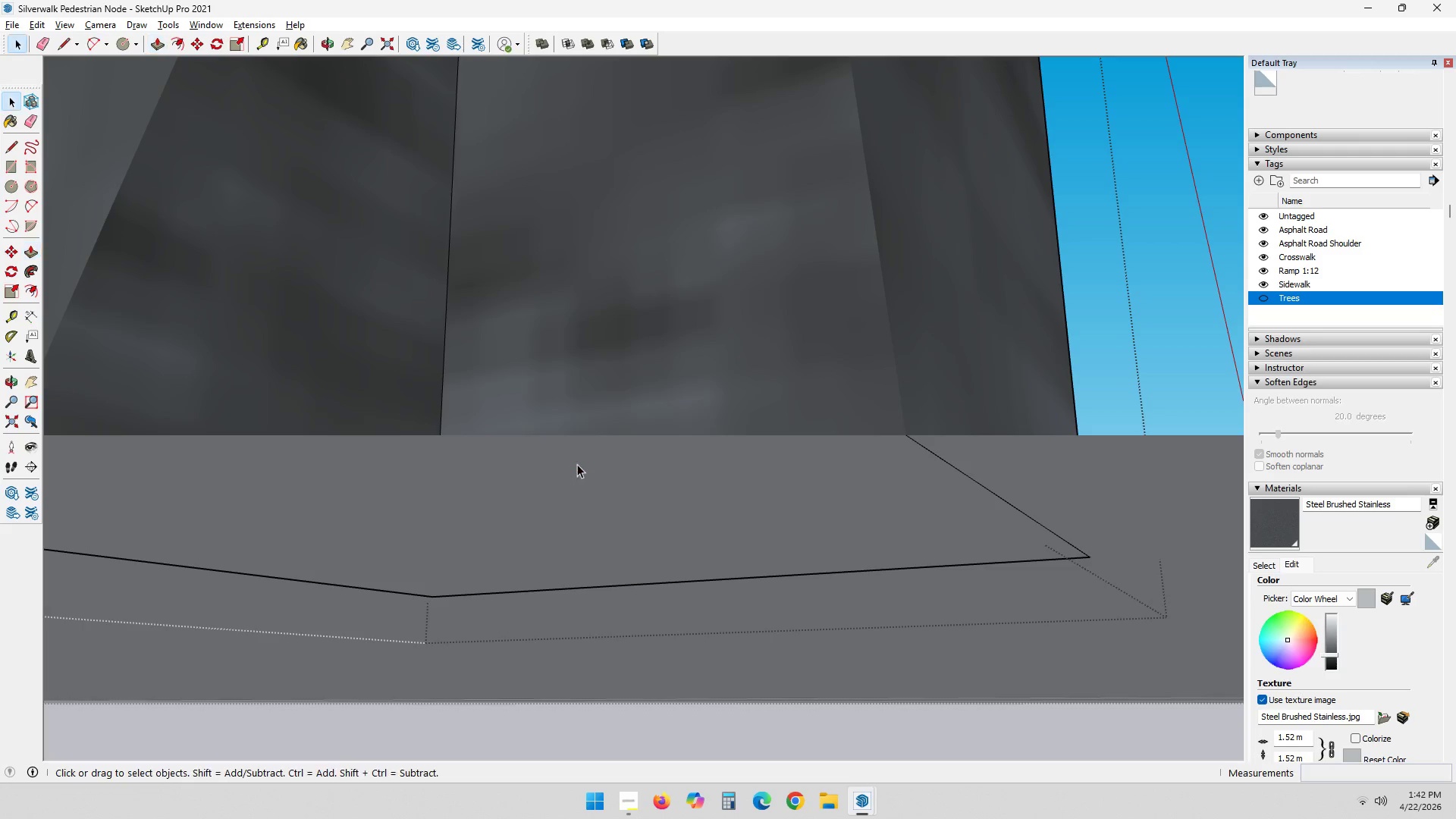 
key(Escape)
 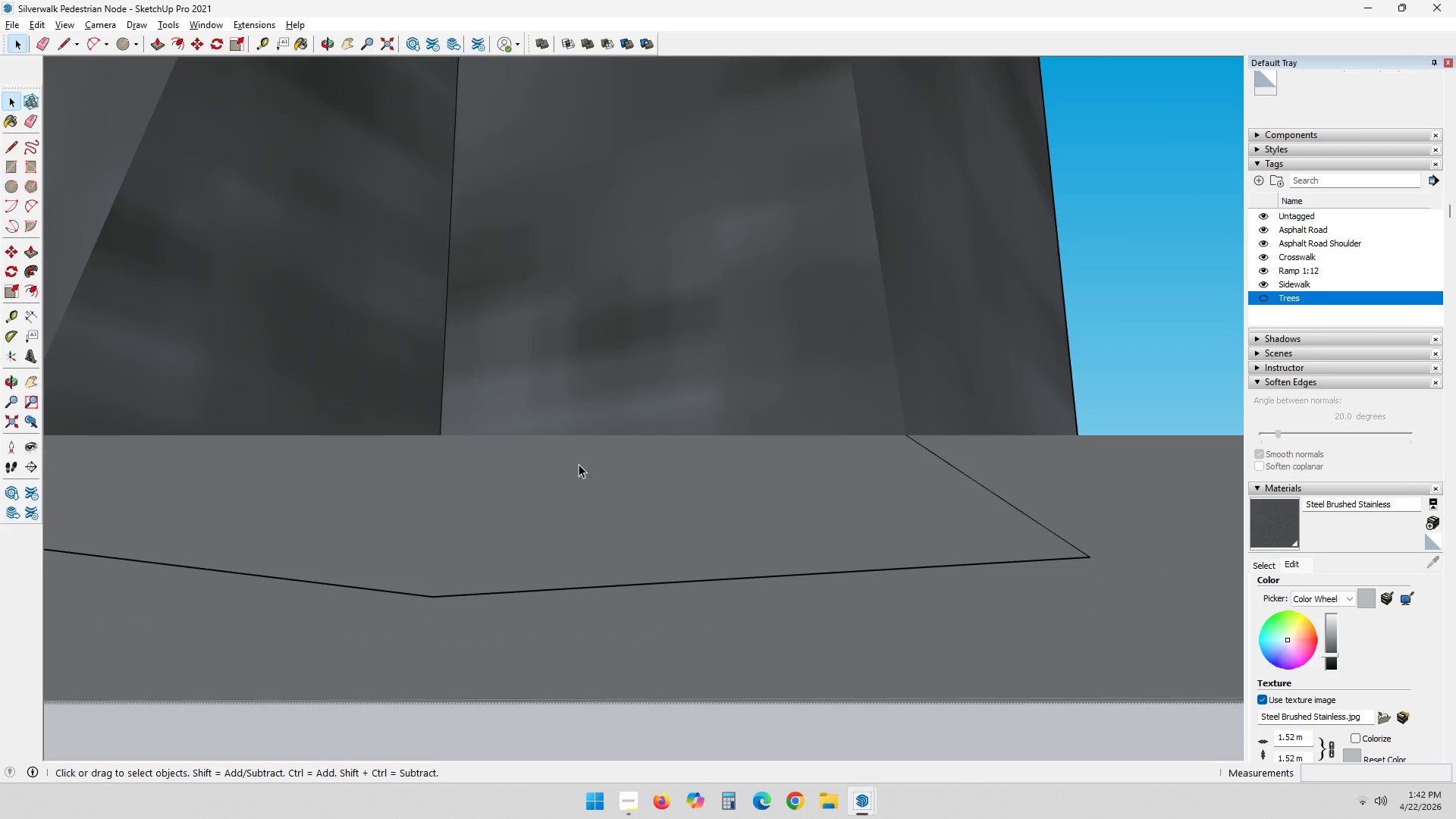 
scroll: coordinate [579, 464], scroll_direction: down, amount: 4.0
 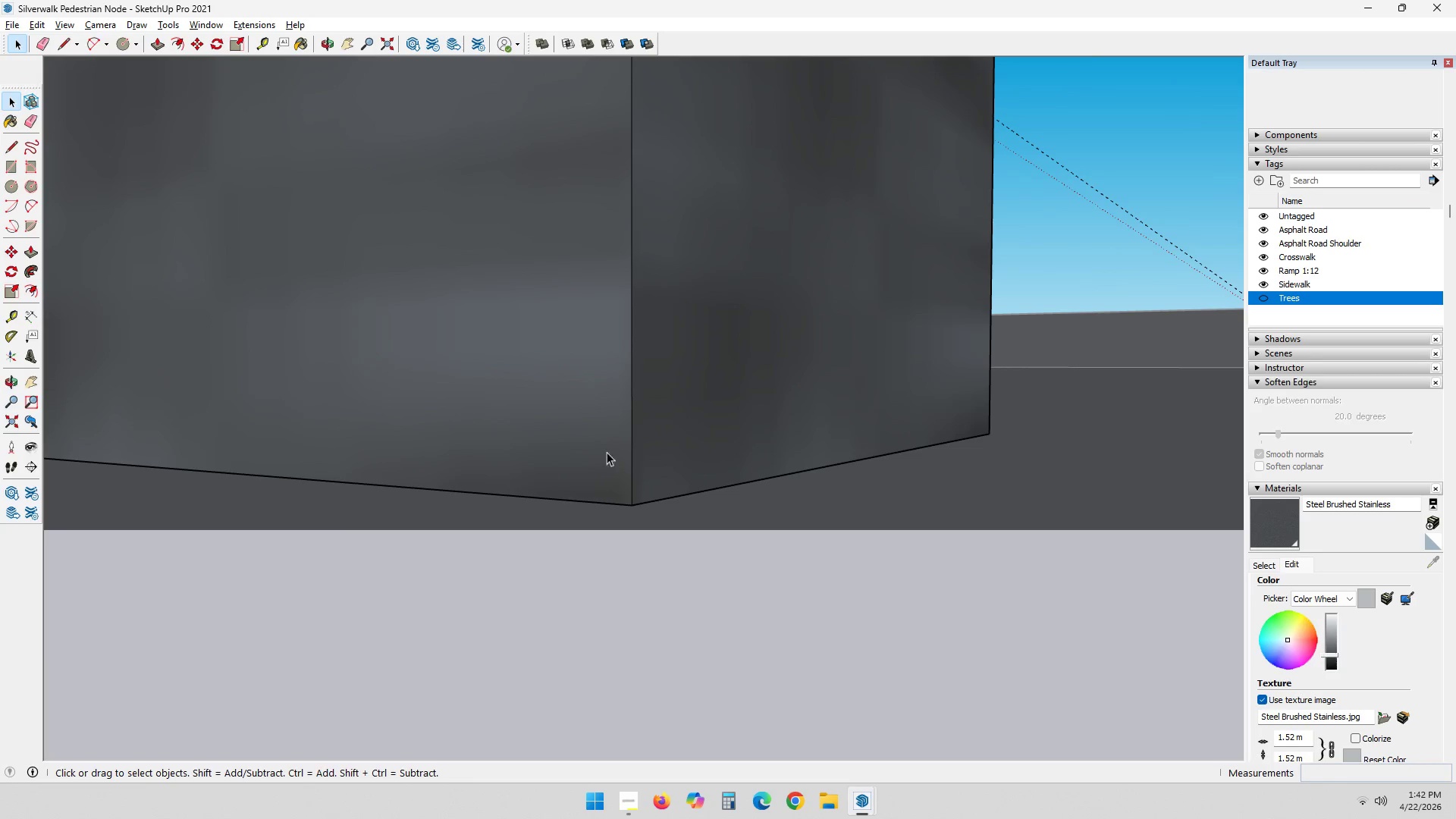 
double_click([641, 390])
 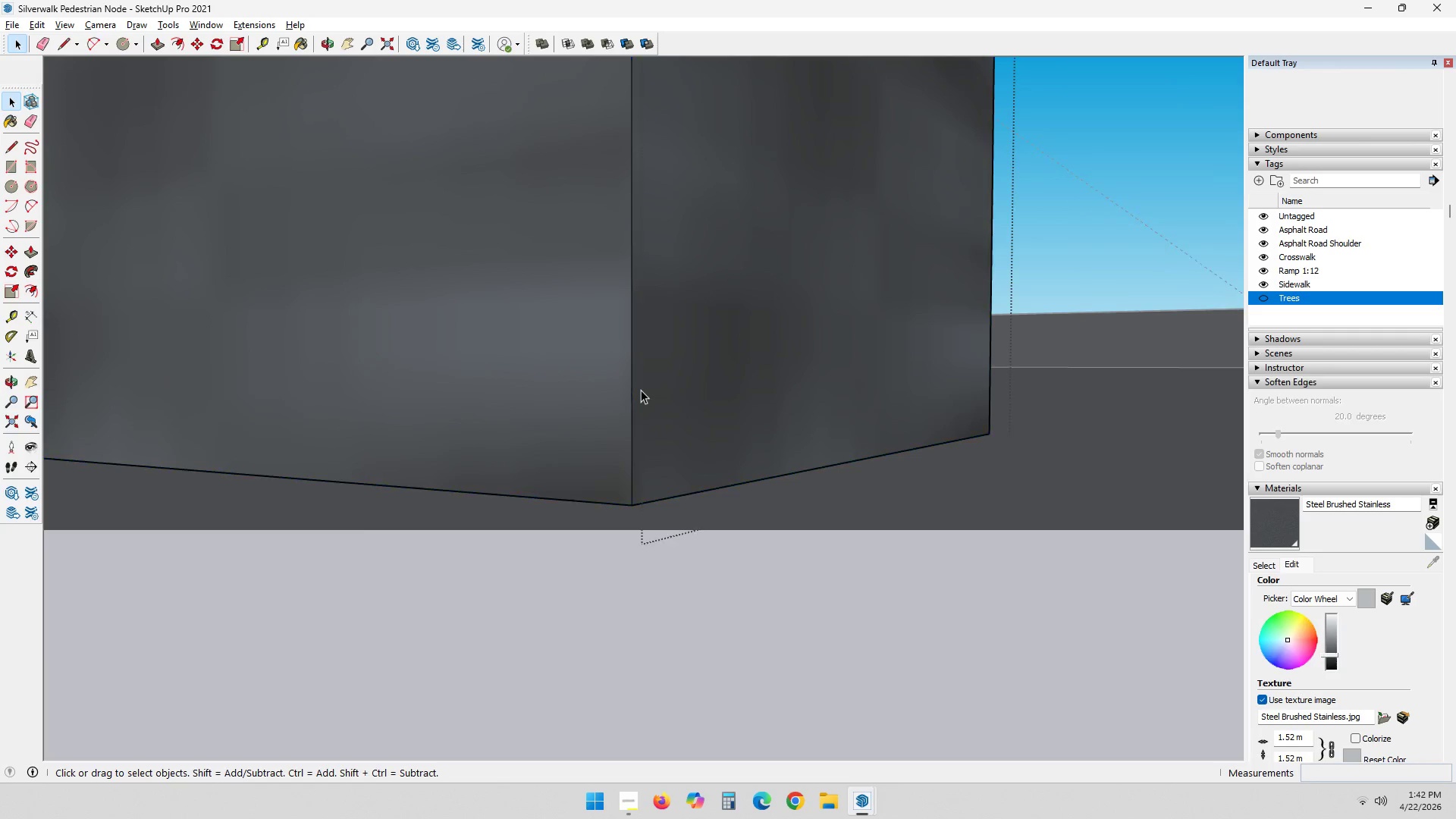 
triple_click([641, 390])
 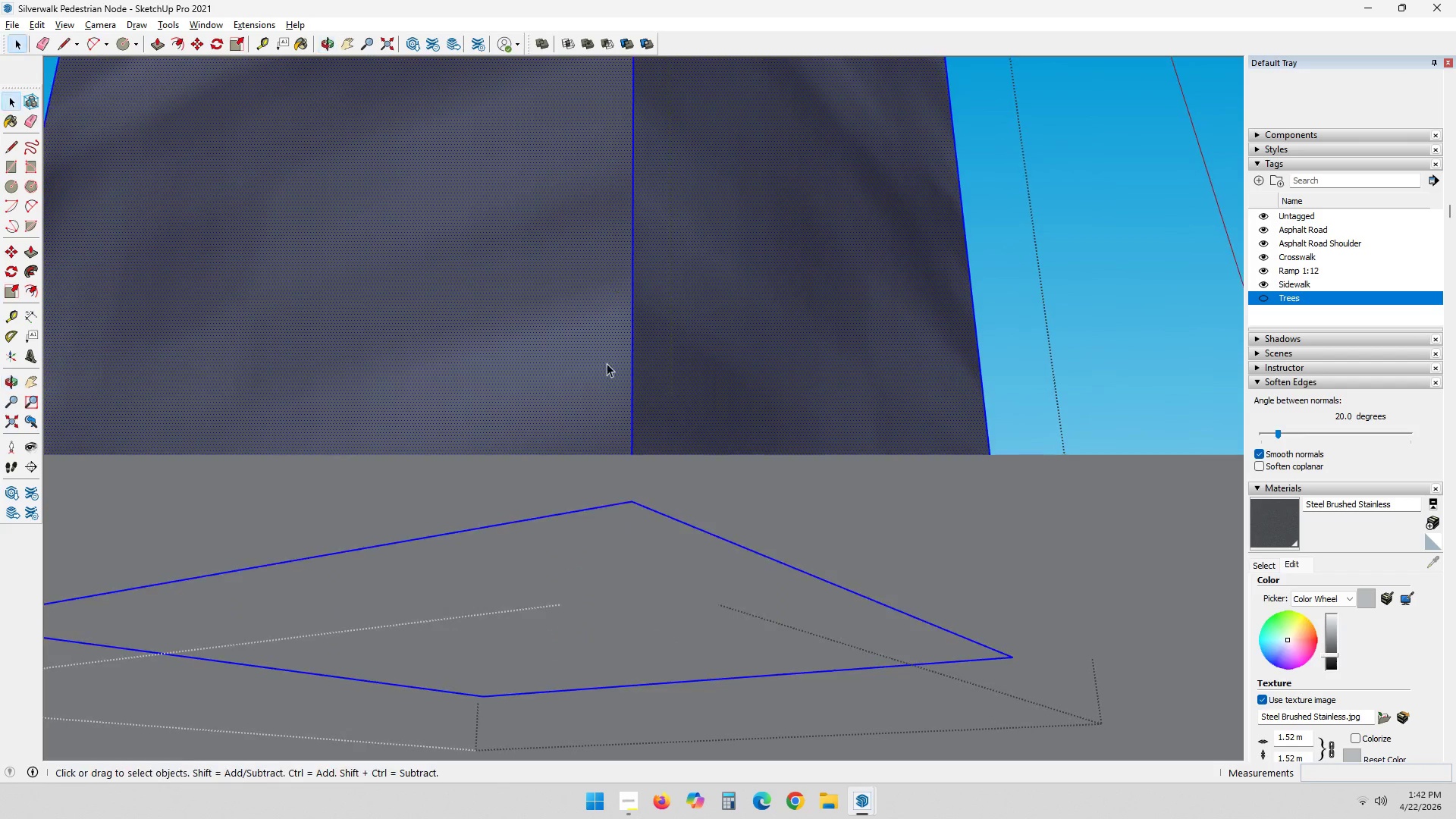 
key(P)
 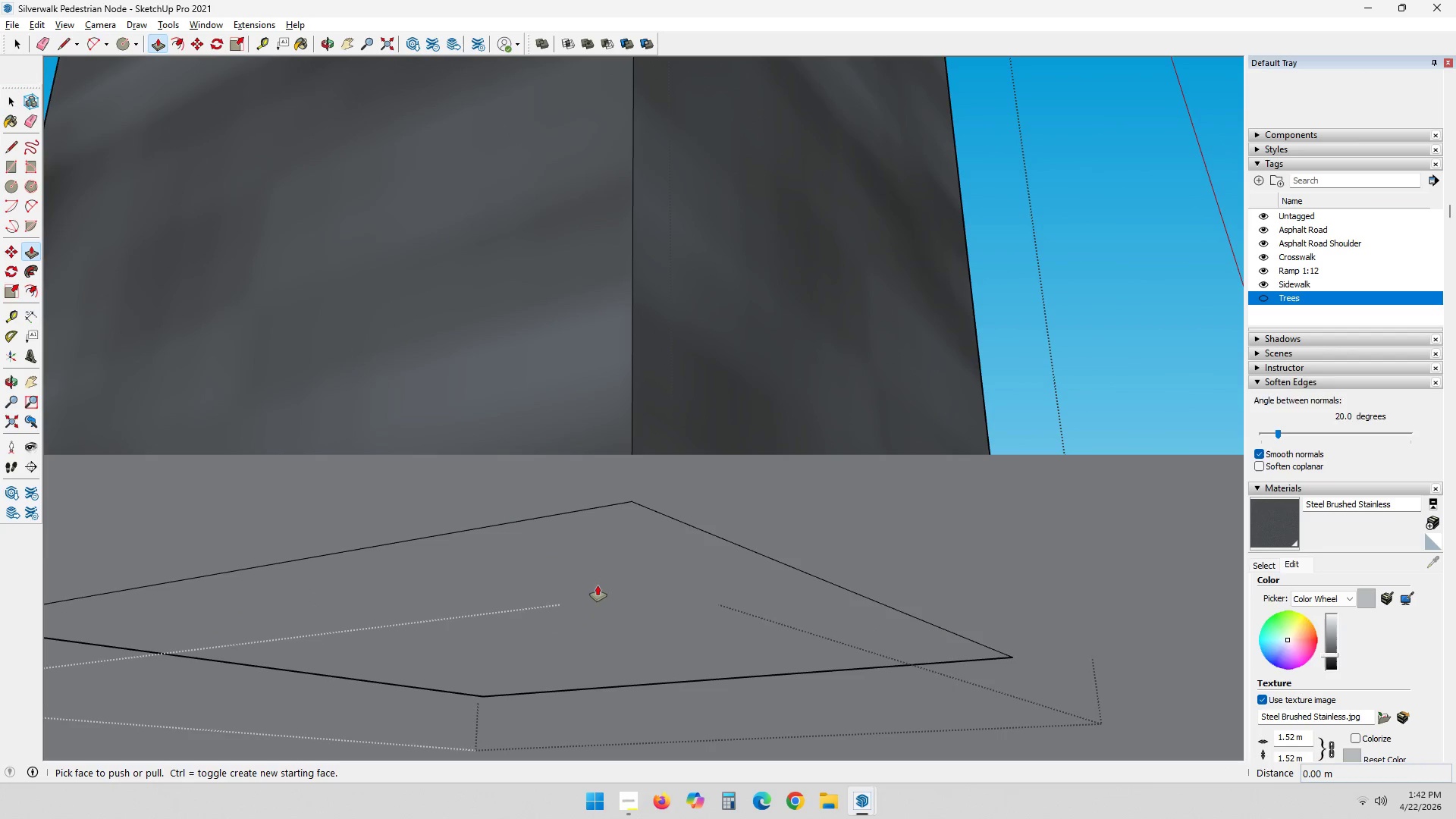 
left_click_drag(start_coordinate=[600, 582], to_coordinate=[601, 570])
 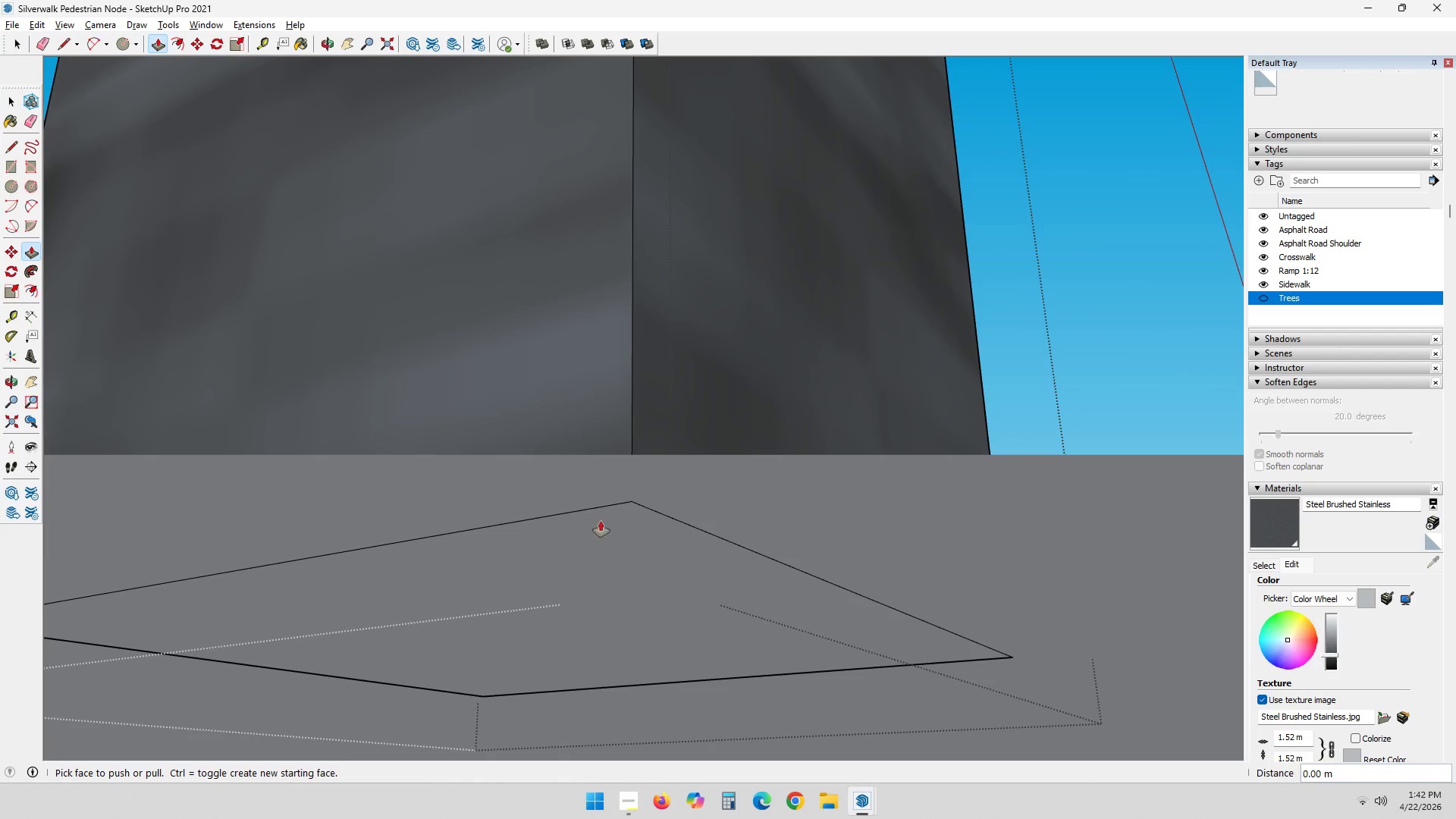 
key(Space)
 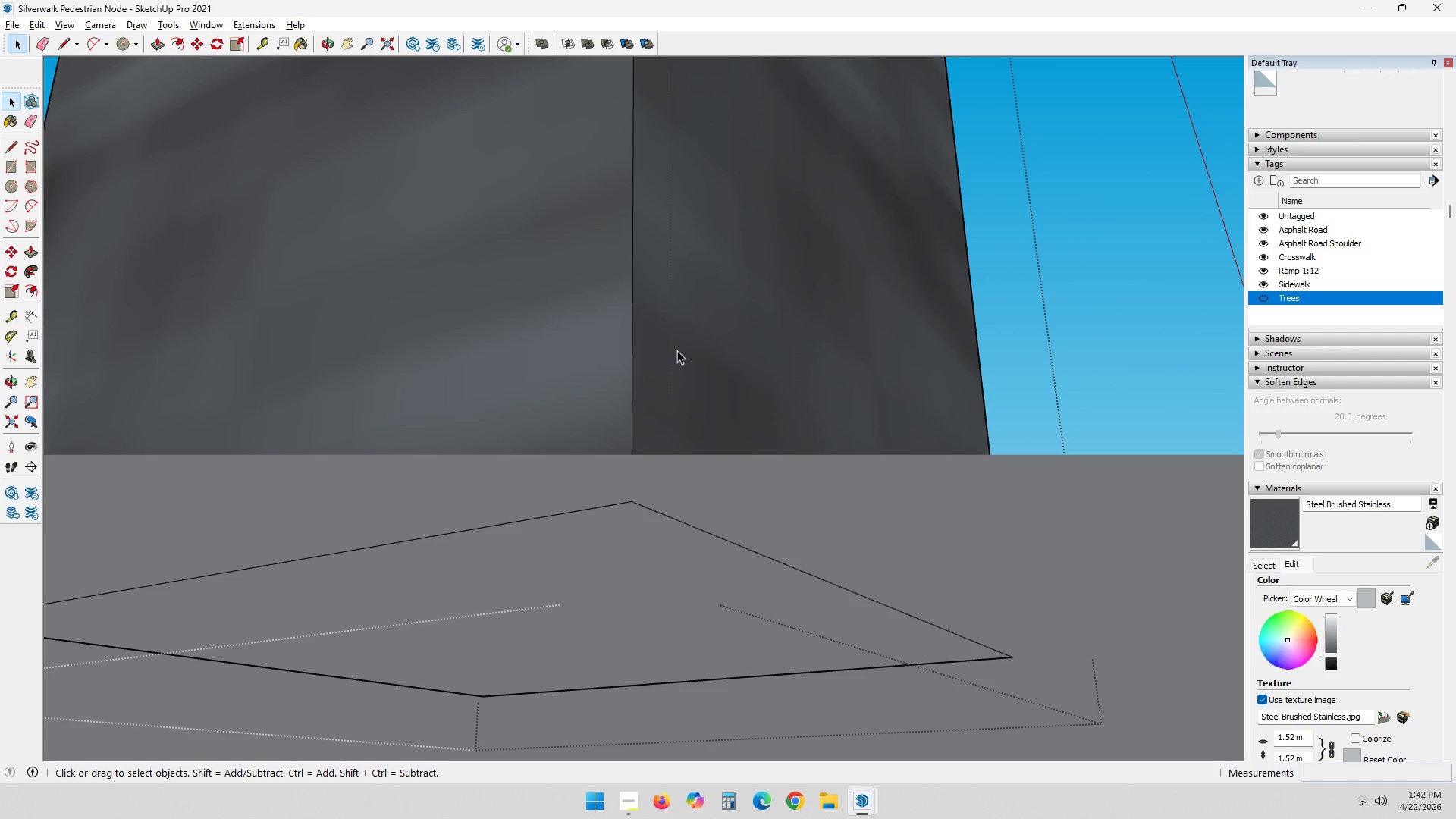 
double_click([677, 350])
 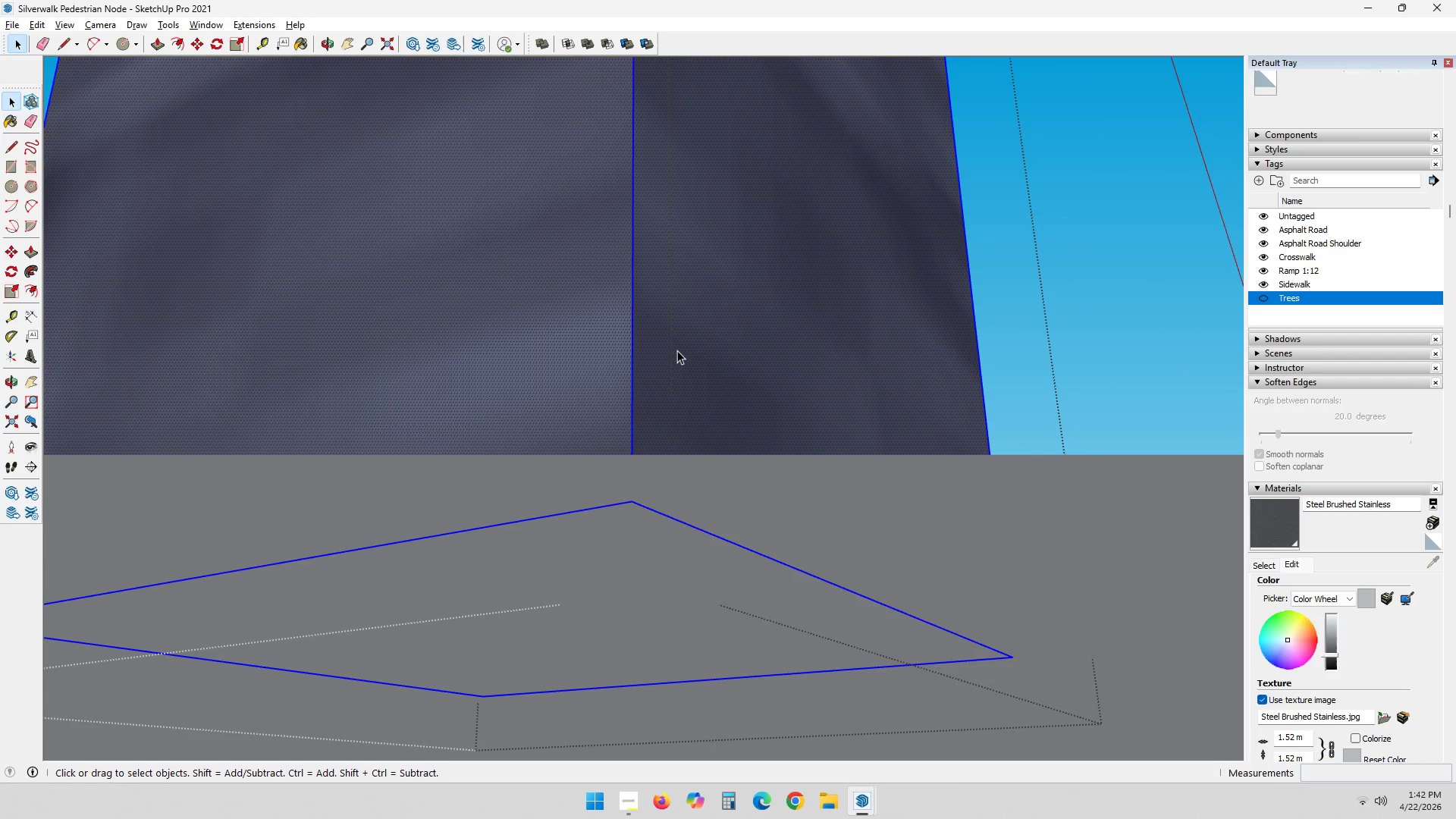 
triple_click([677, 350])
 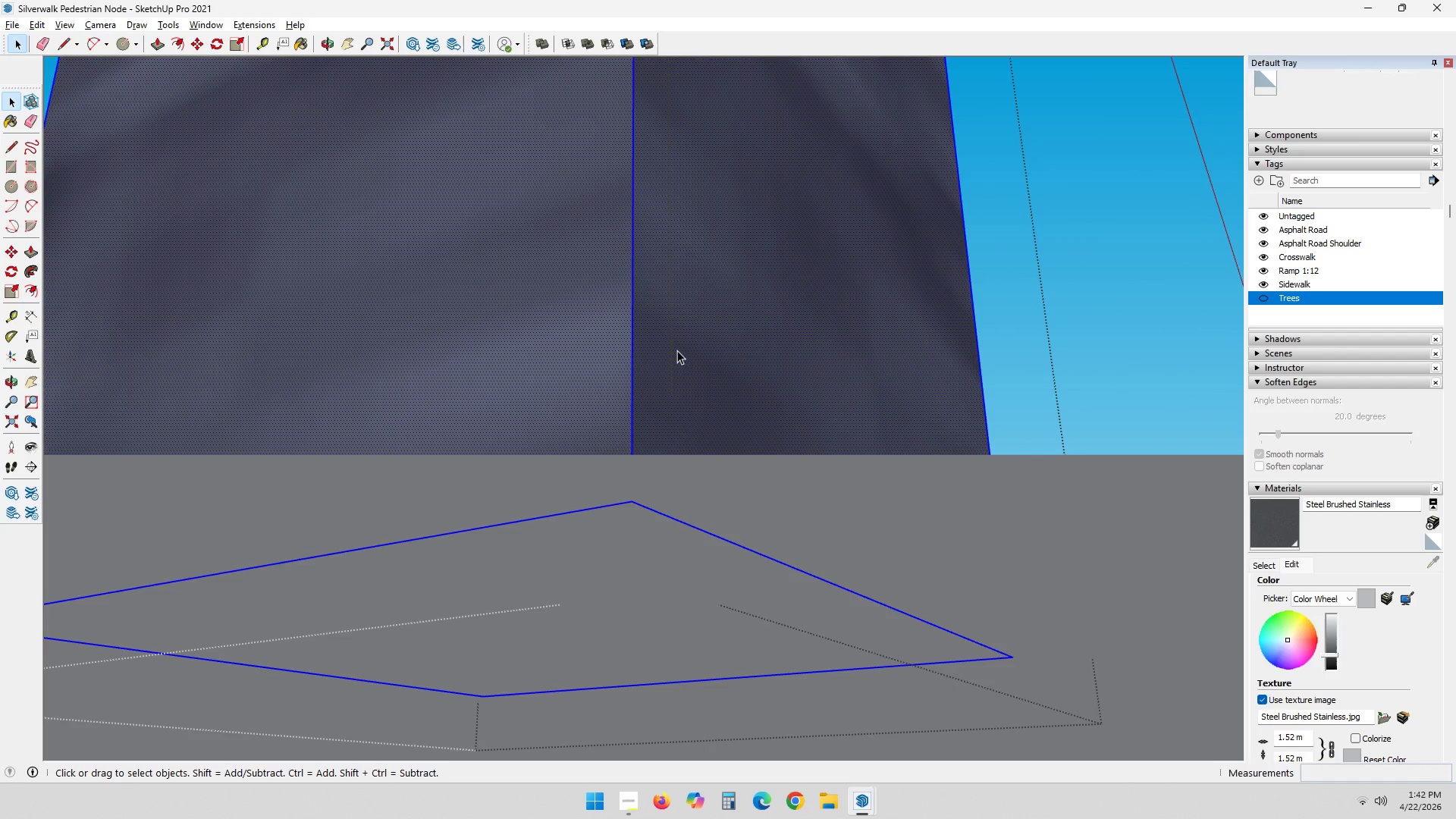 
triple_click([677, 350])
 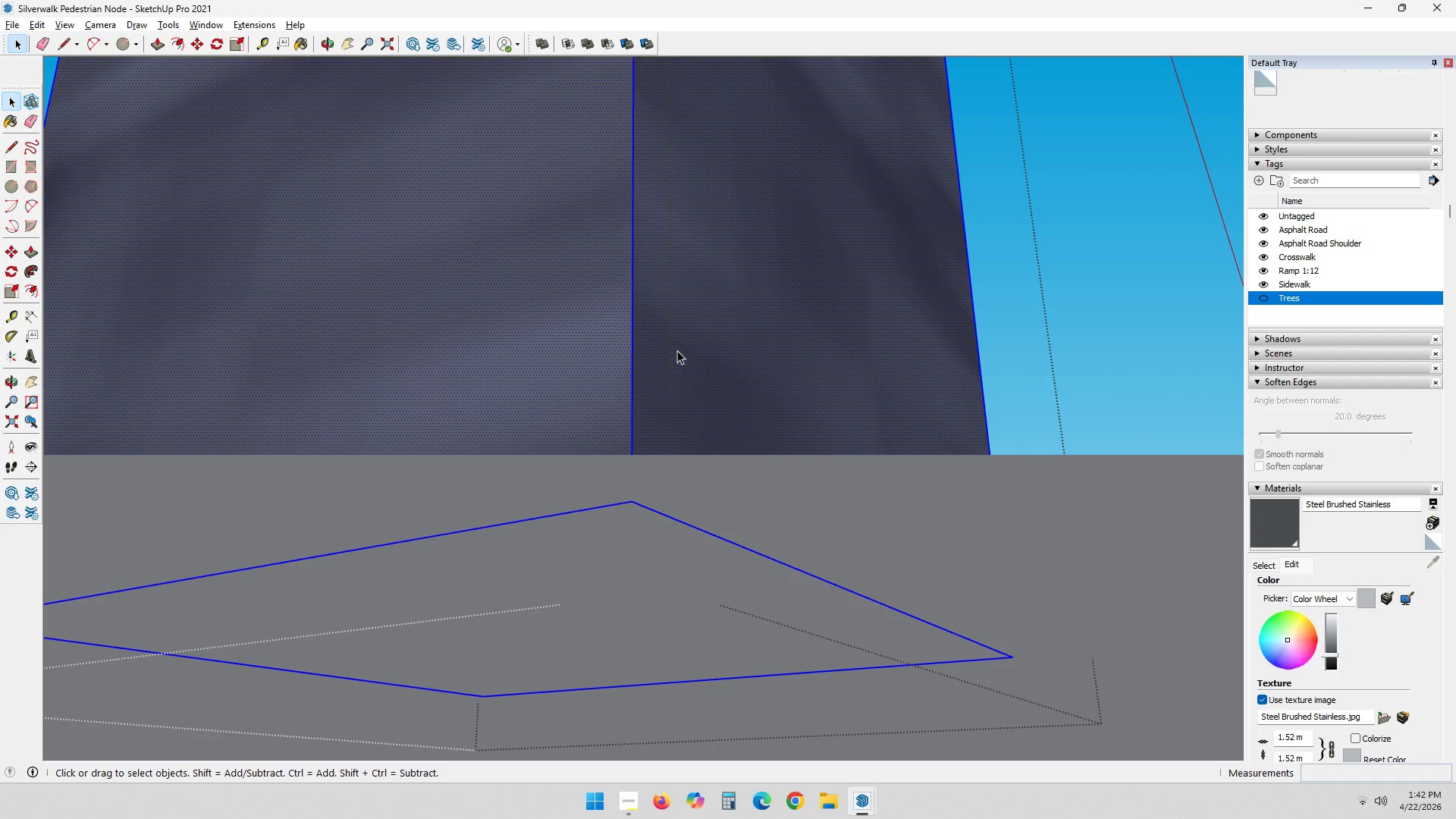 
triple_click([677, 350])
 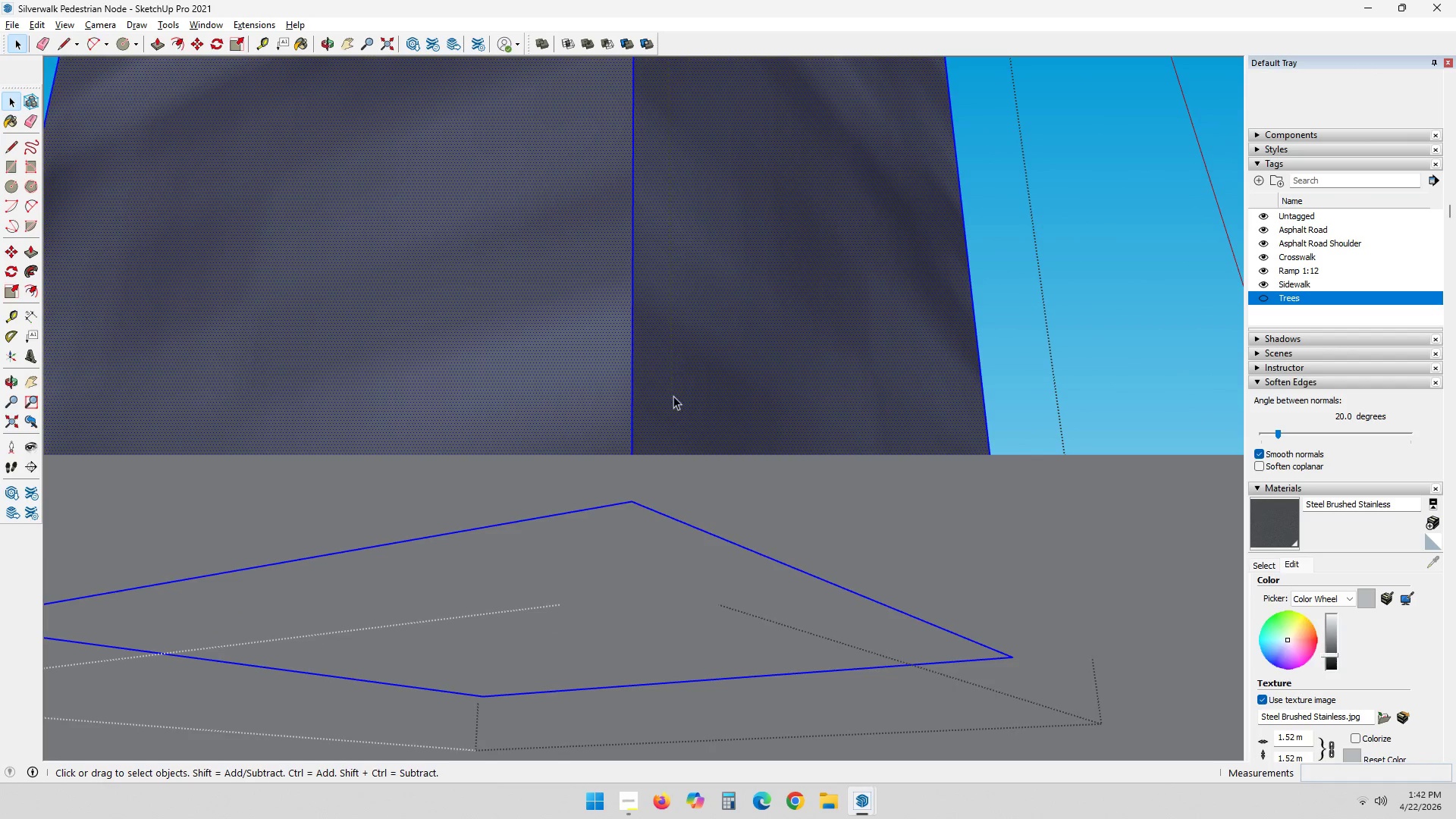 
key(P)
 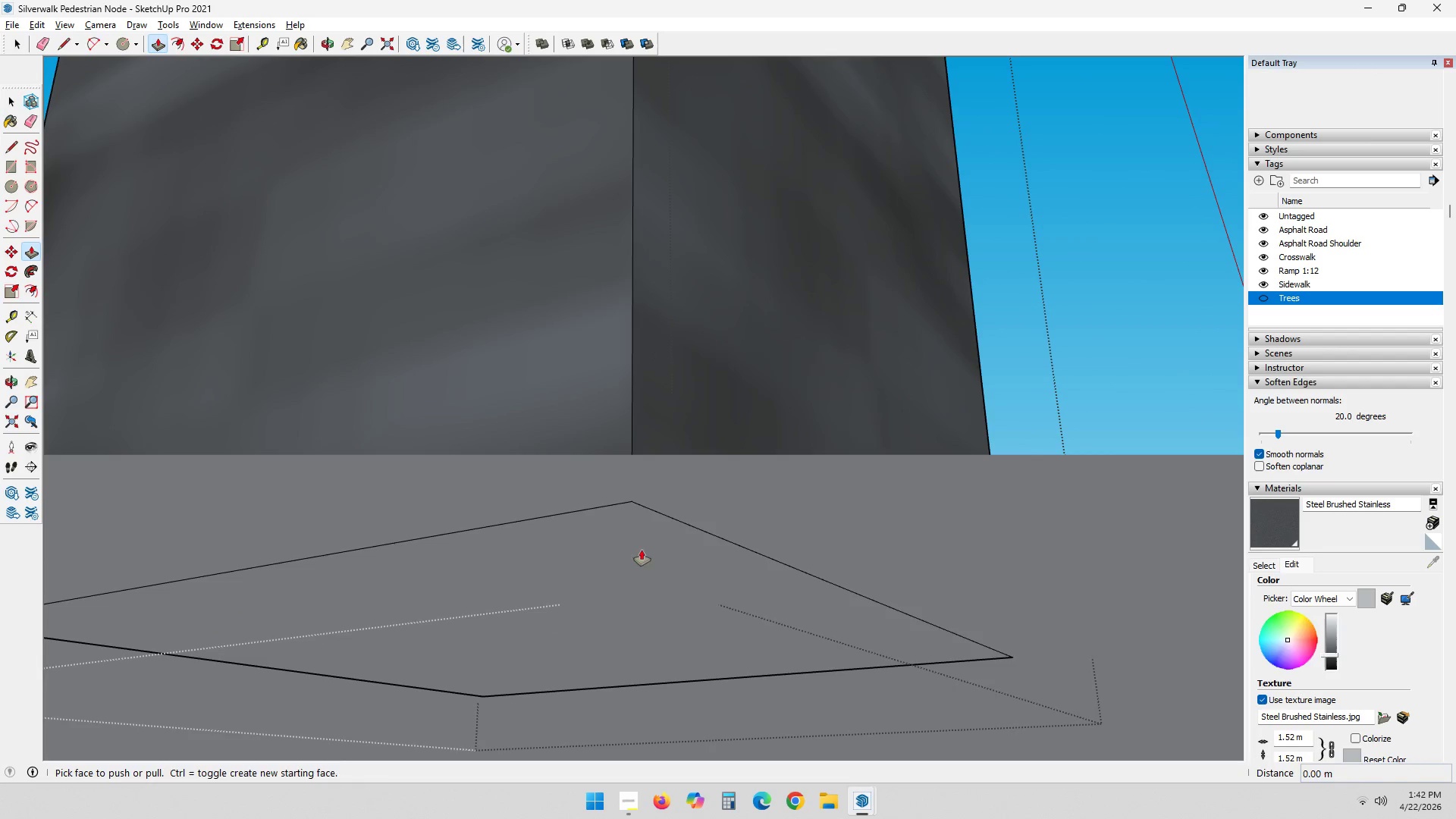 
left_click_drag(start_coordinate=[635, 559], to_coordinate=[635, 553])
 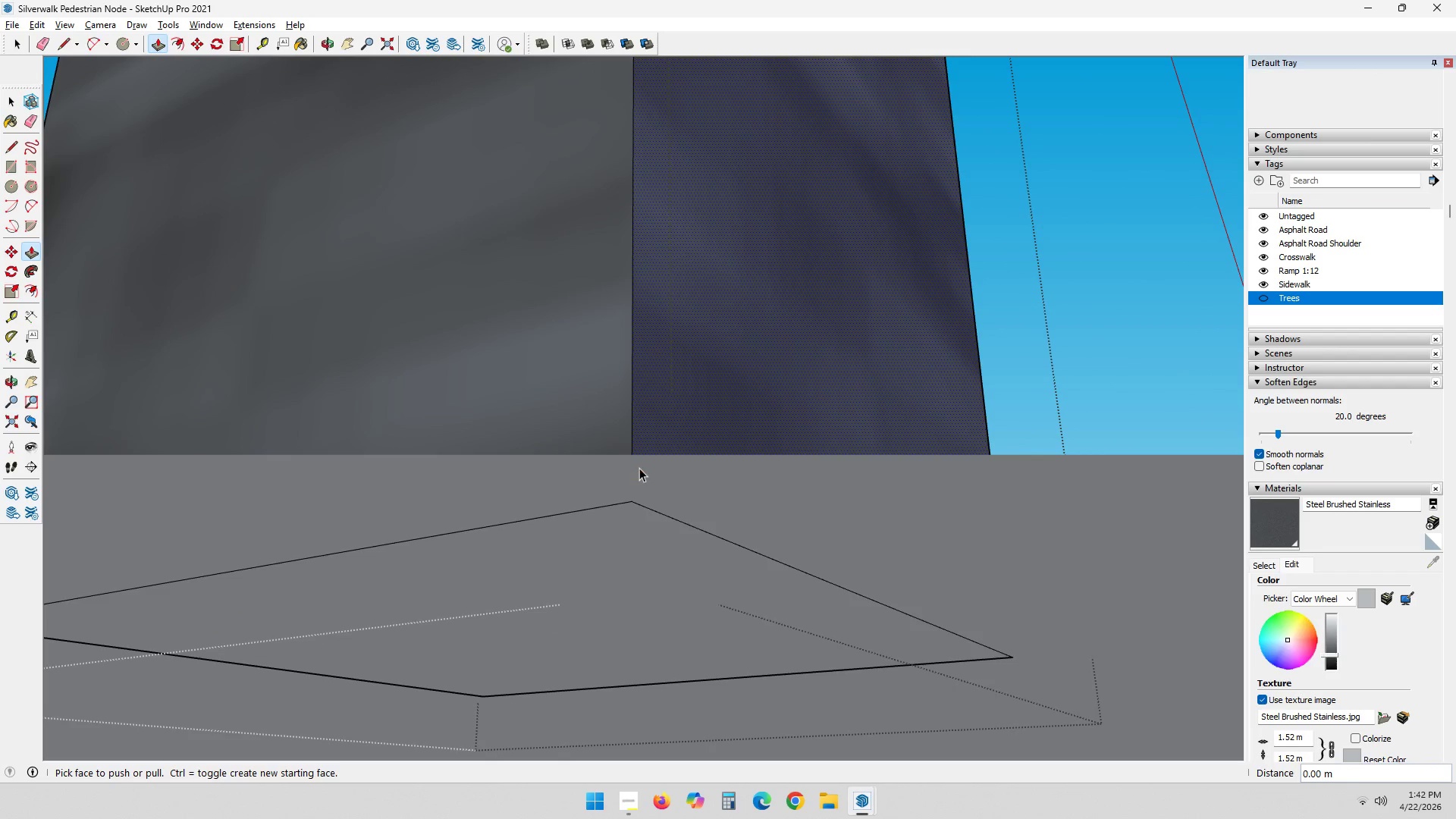 
key(Space)
 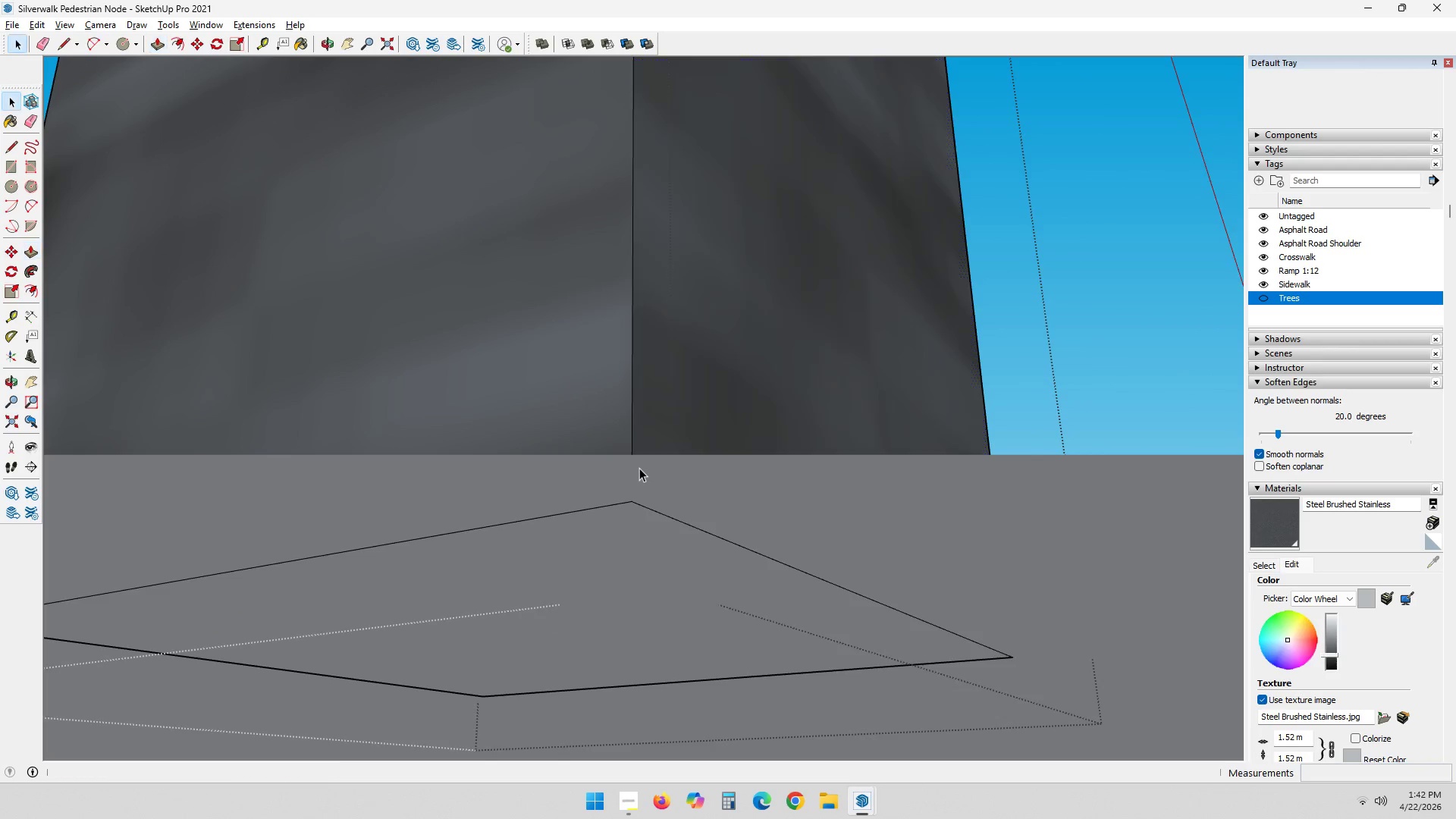 
key(Escape)
 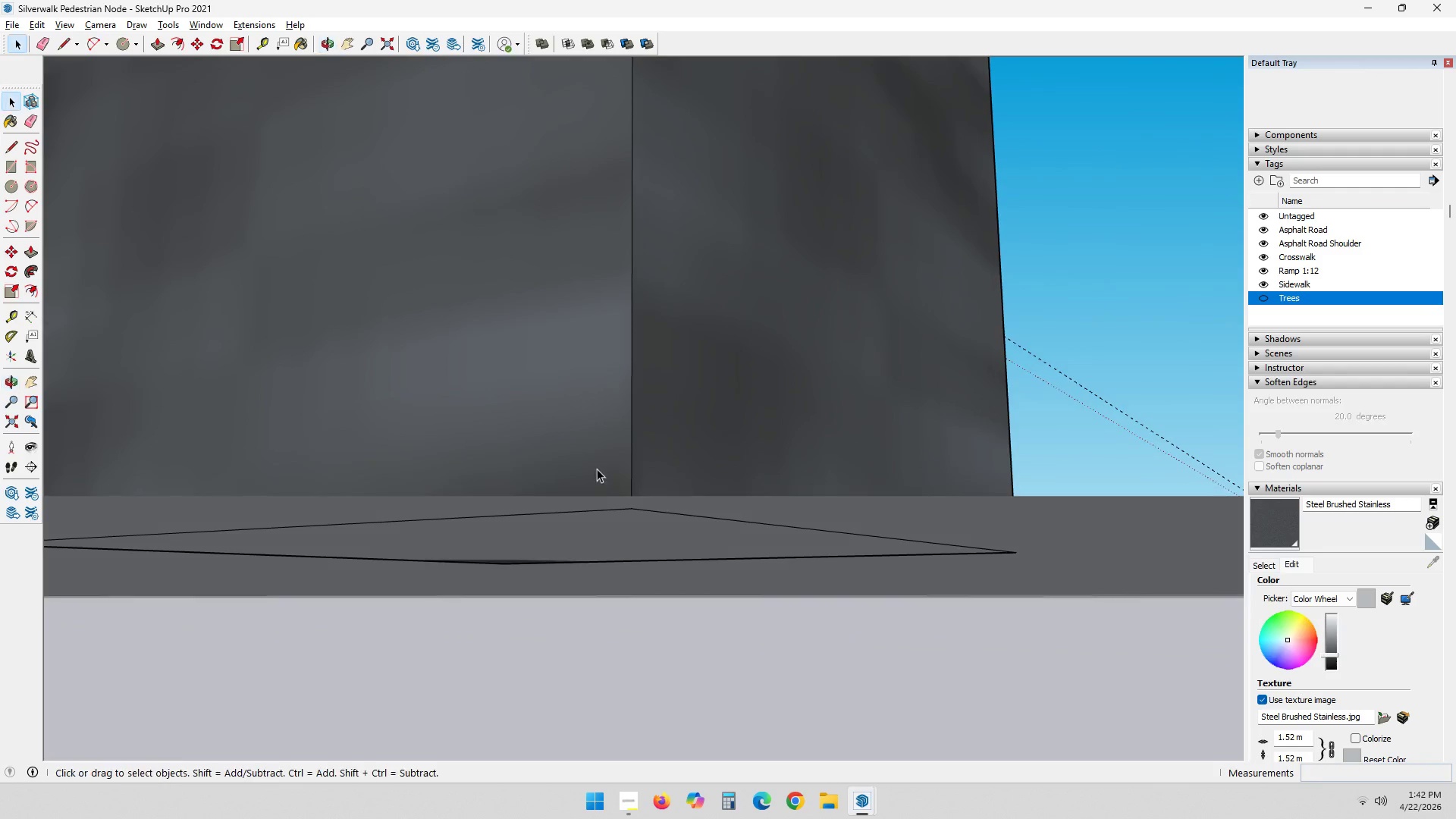 
double_click([603, 429])
 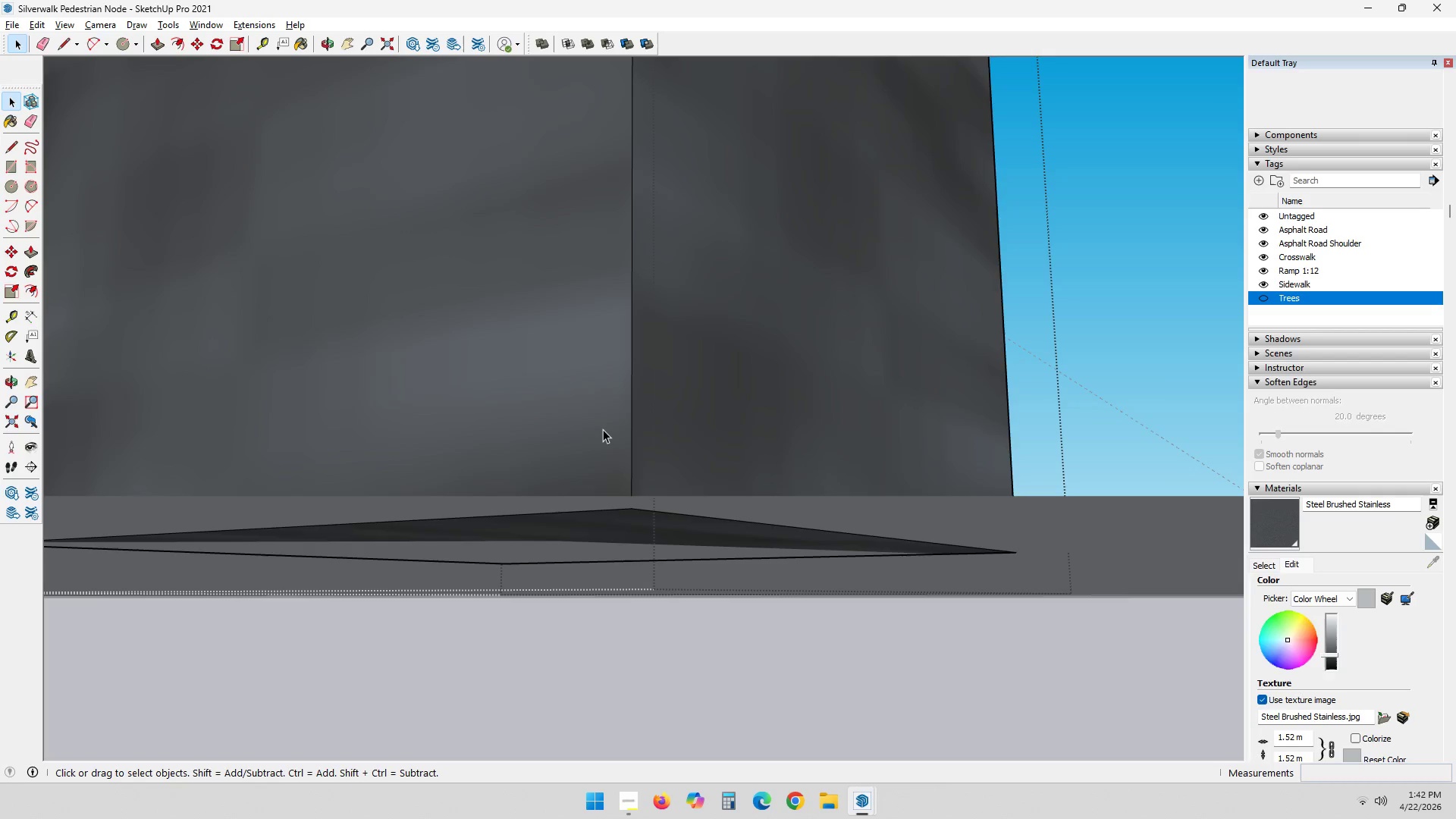 
triple_click([603, 429])
 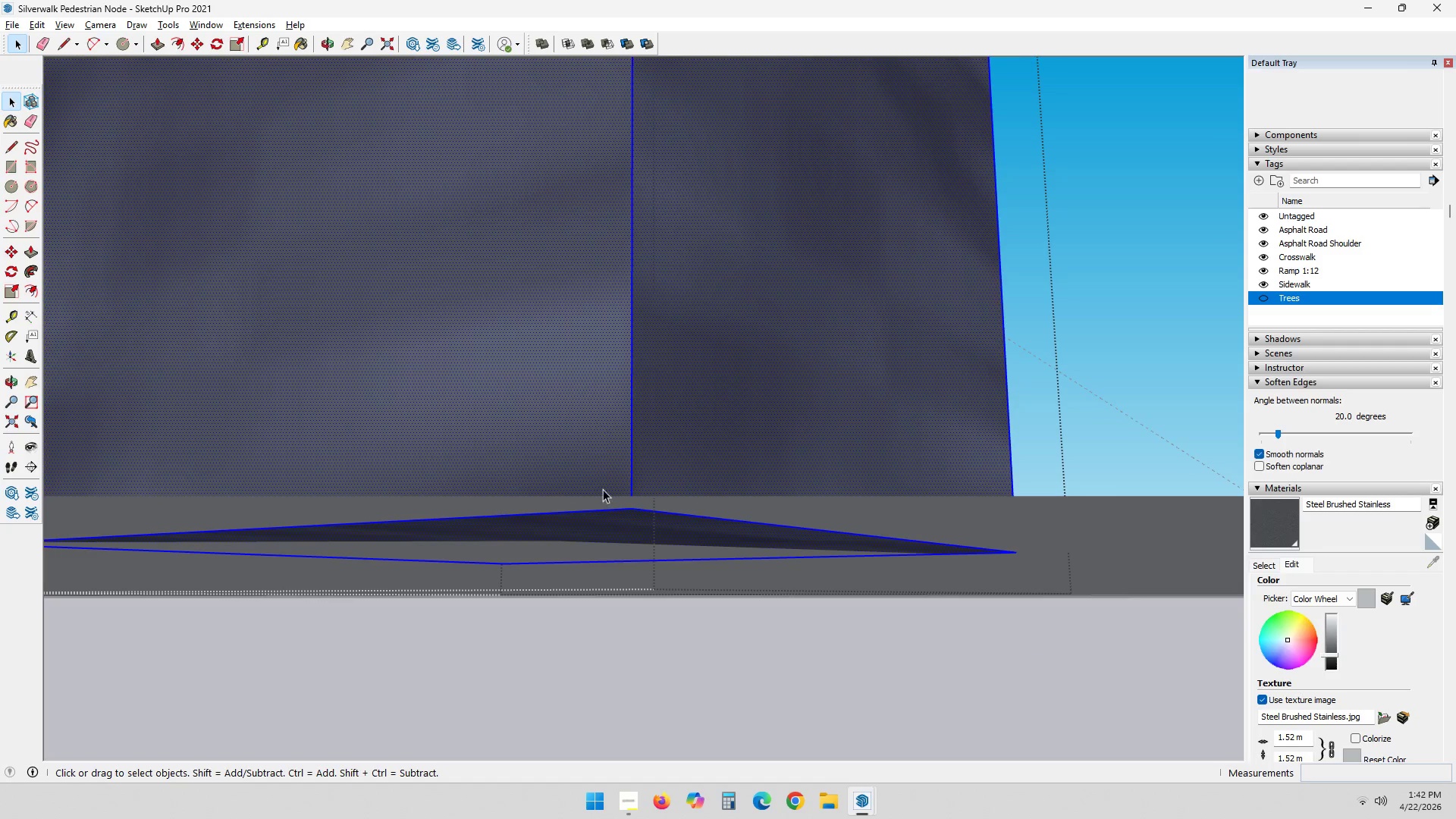 
key(P)
 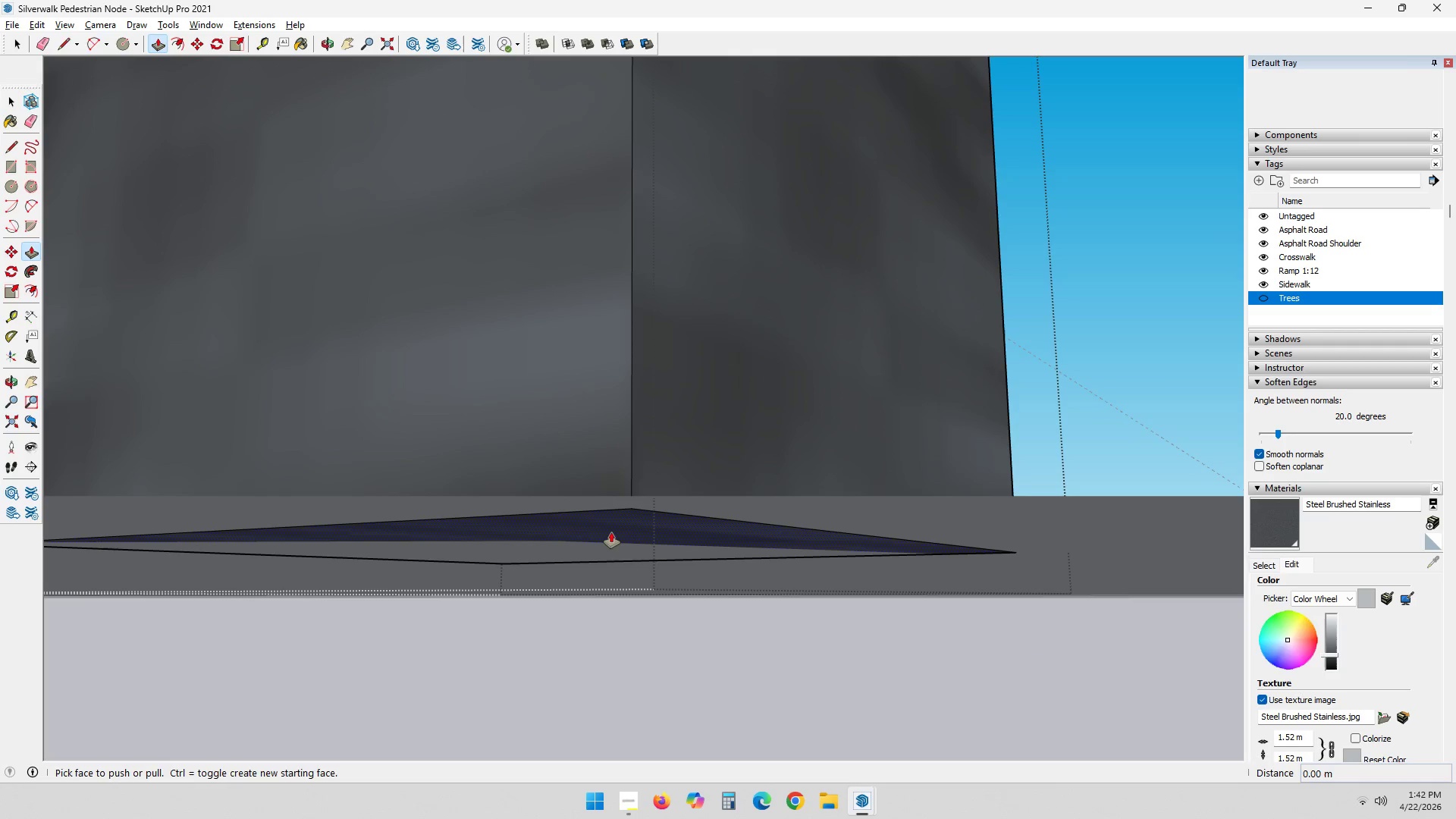 
left_click_drag(start_coordinate=[610, 531], to_coordinate=[610, 522])
 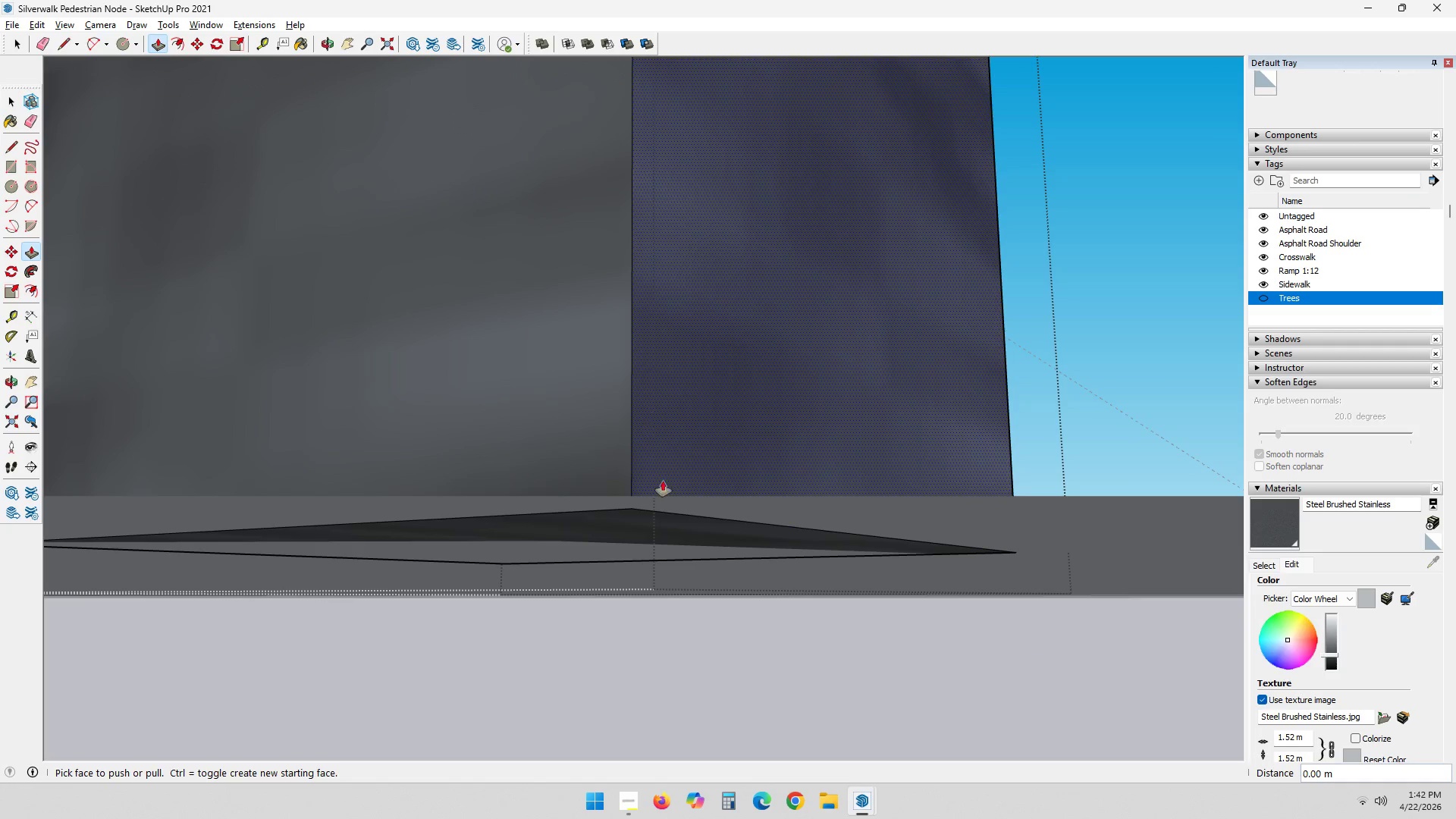 
left_click([653, 524])
 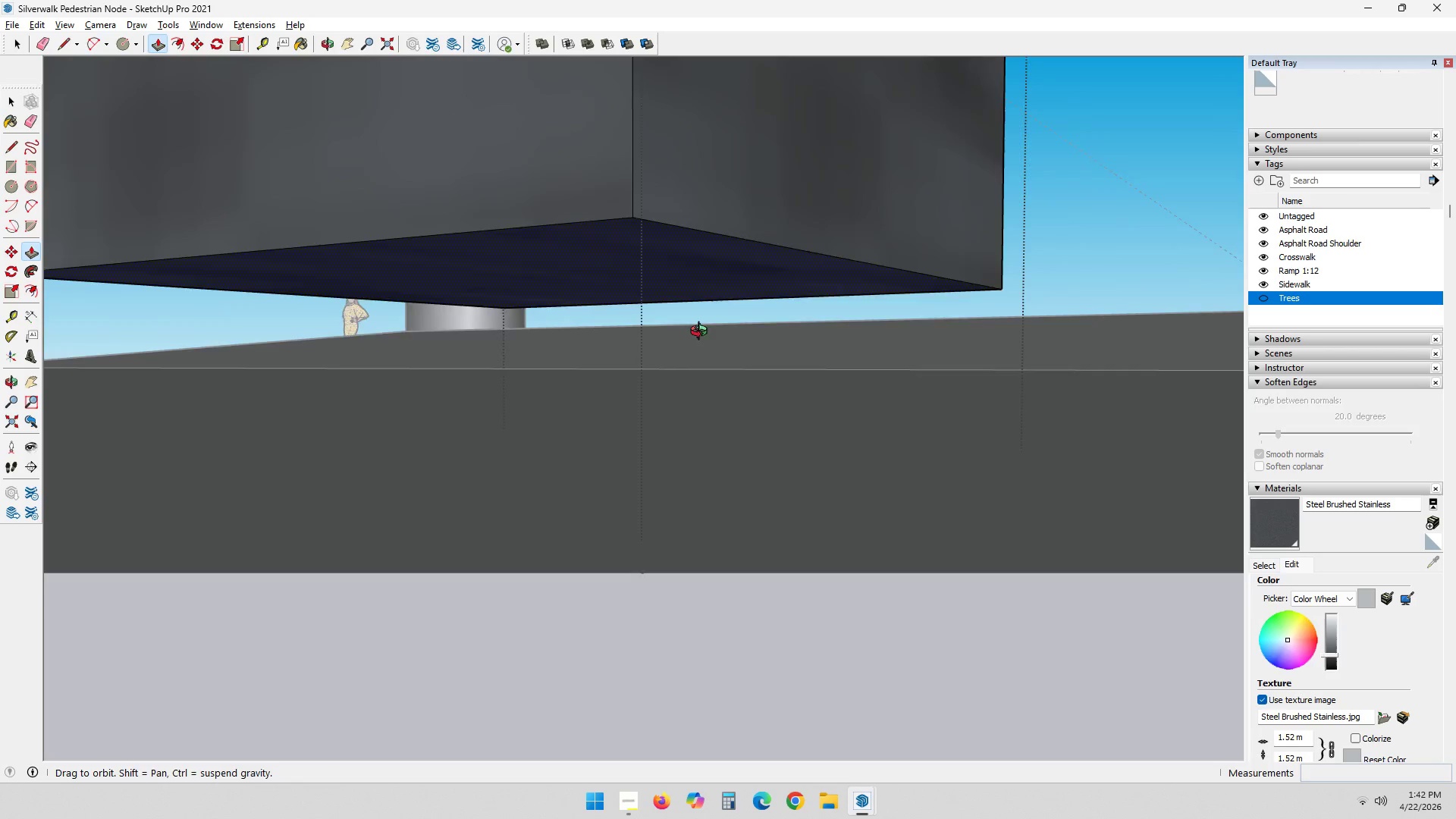 
wait(6.06)
 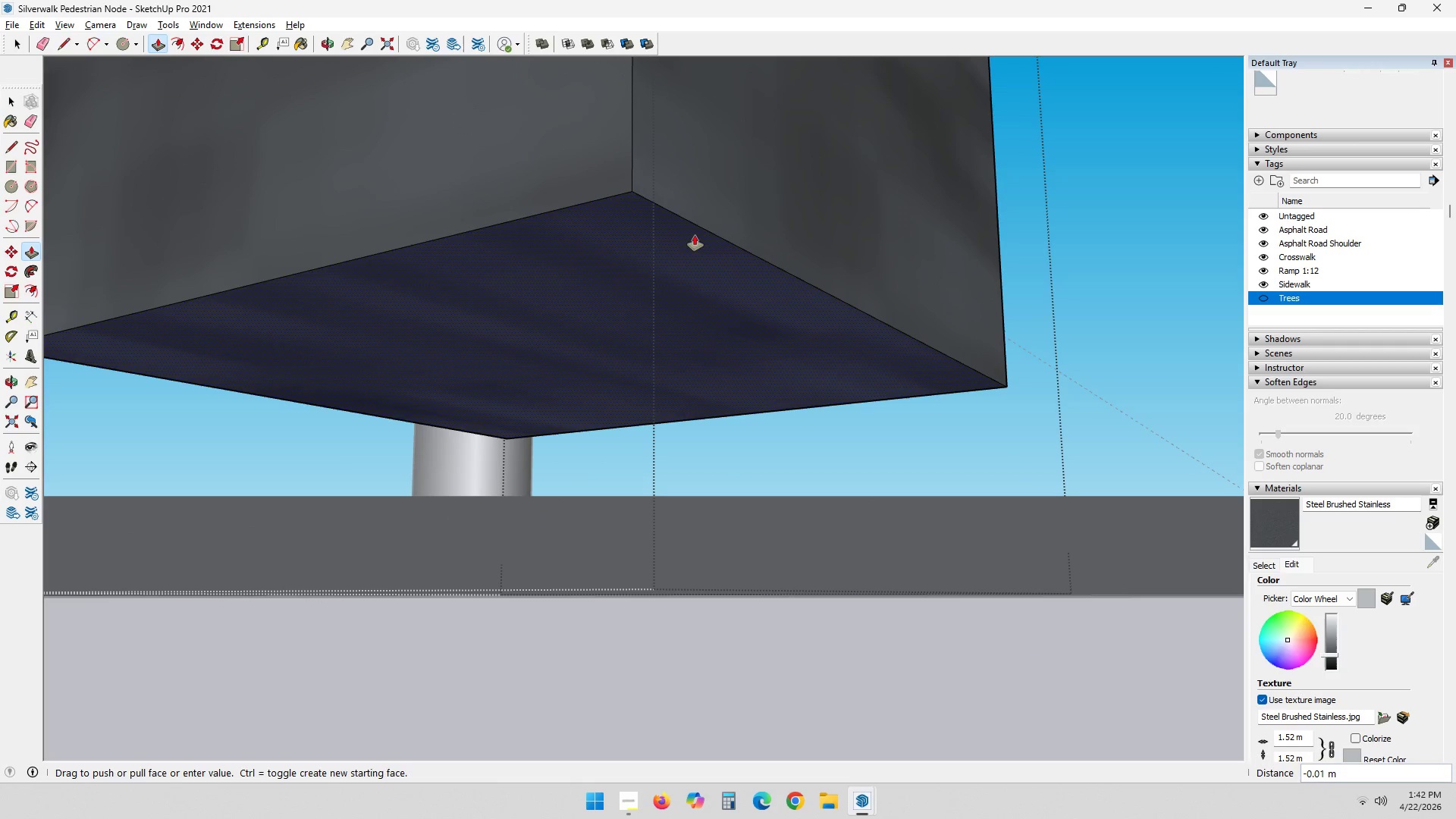 
key(Control+ControlLeft)
 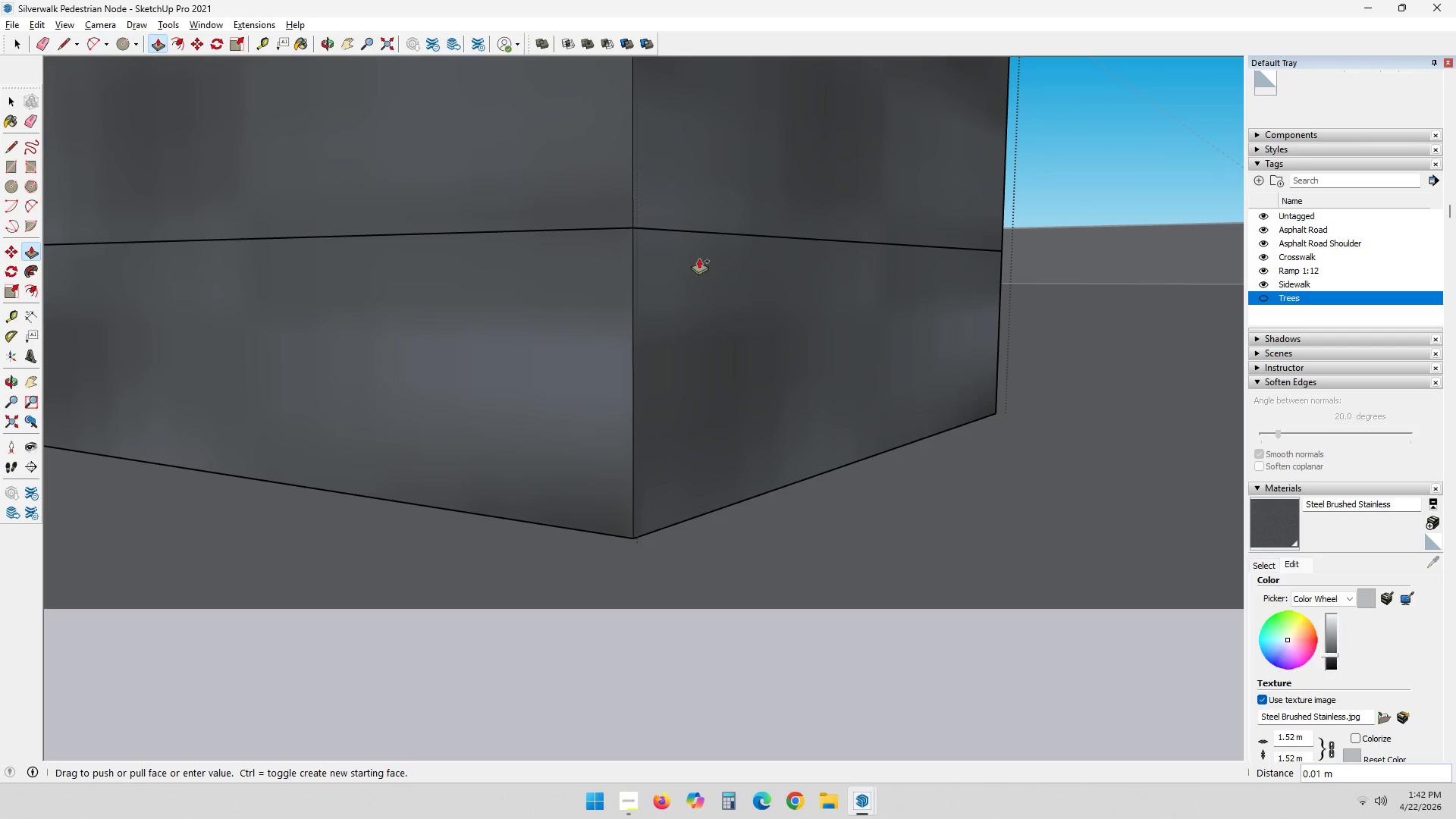 
key(NumpadDecimal)
 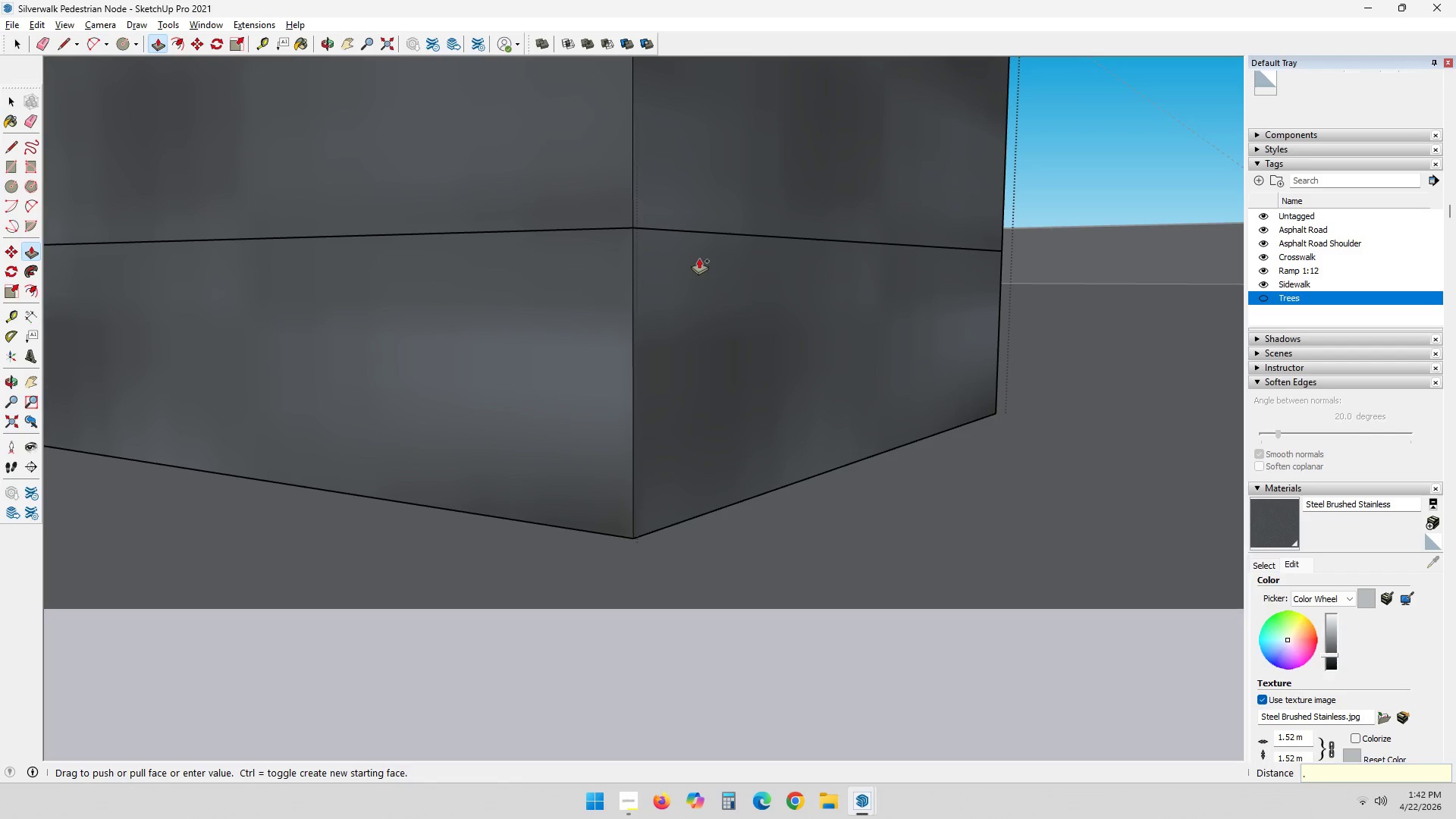 
key(Numpad0)
 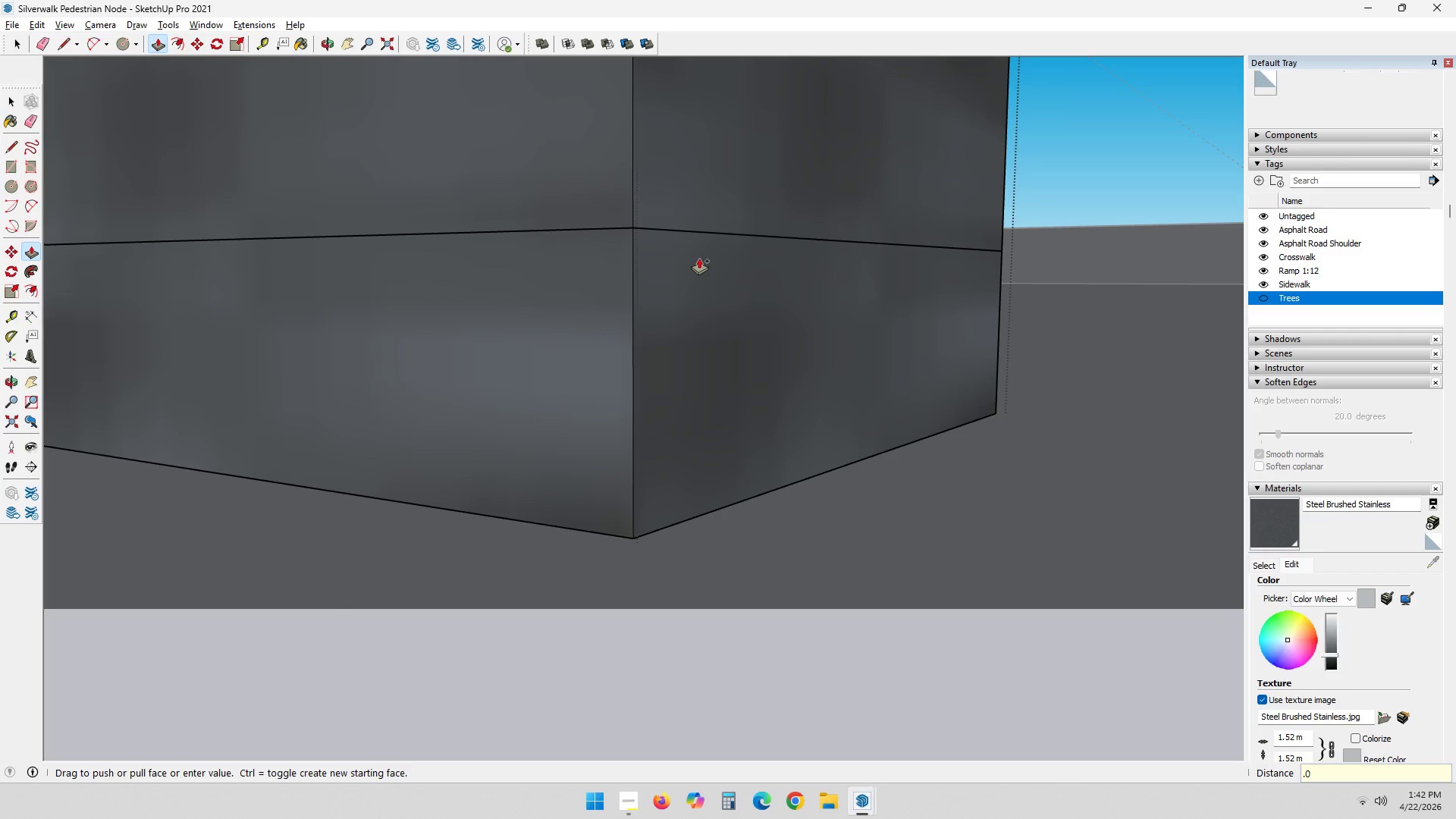 
key(Numpad1)
 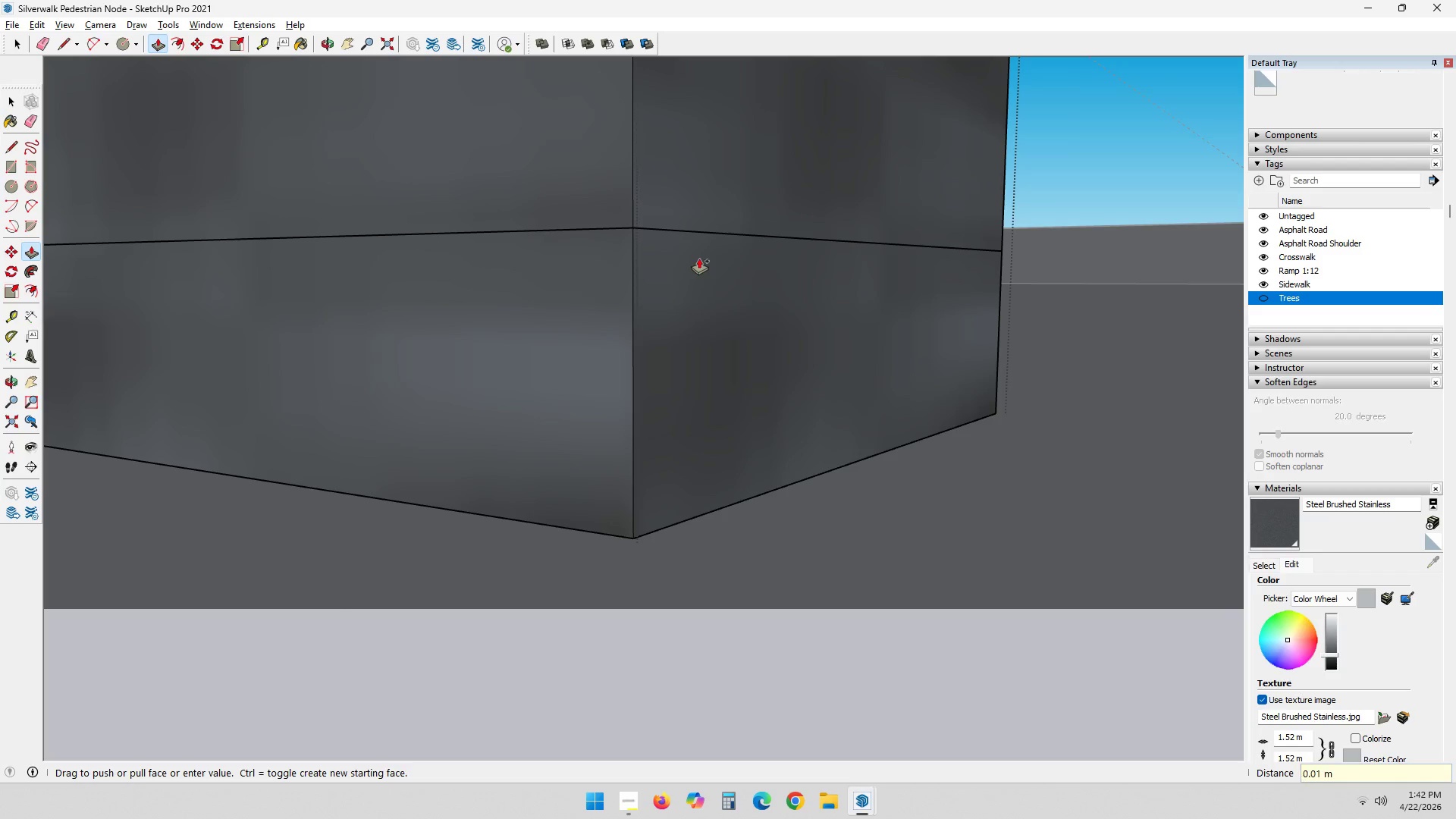 
key(NumpadEnter)
 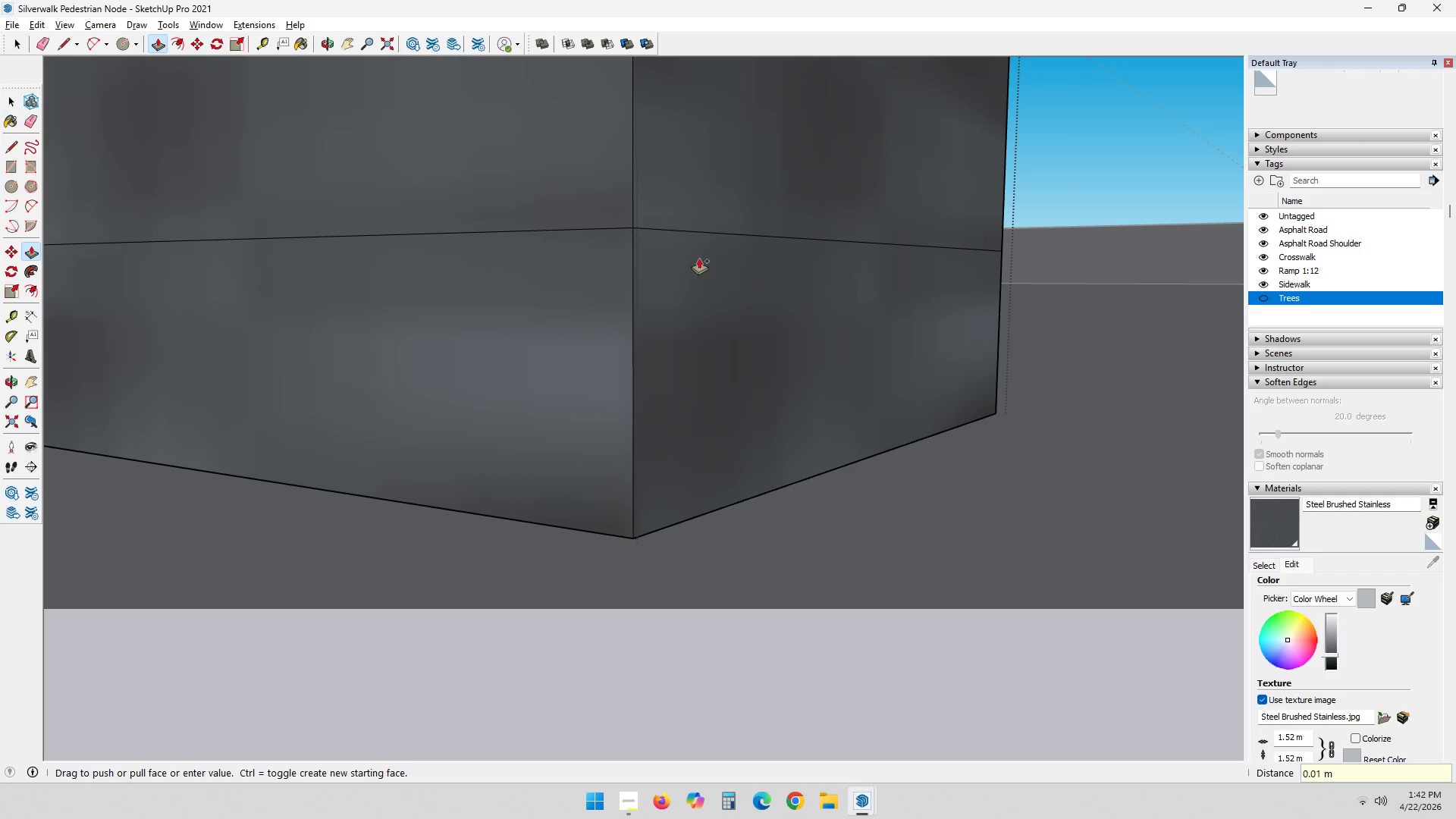 
scroll: coordinate [752, 275], scroll_direction: down, amount: 11.0
 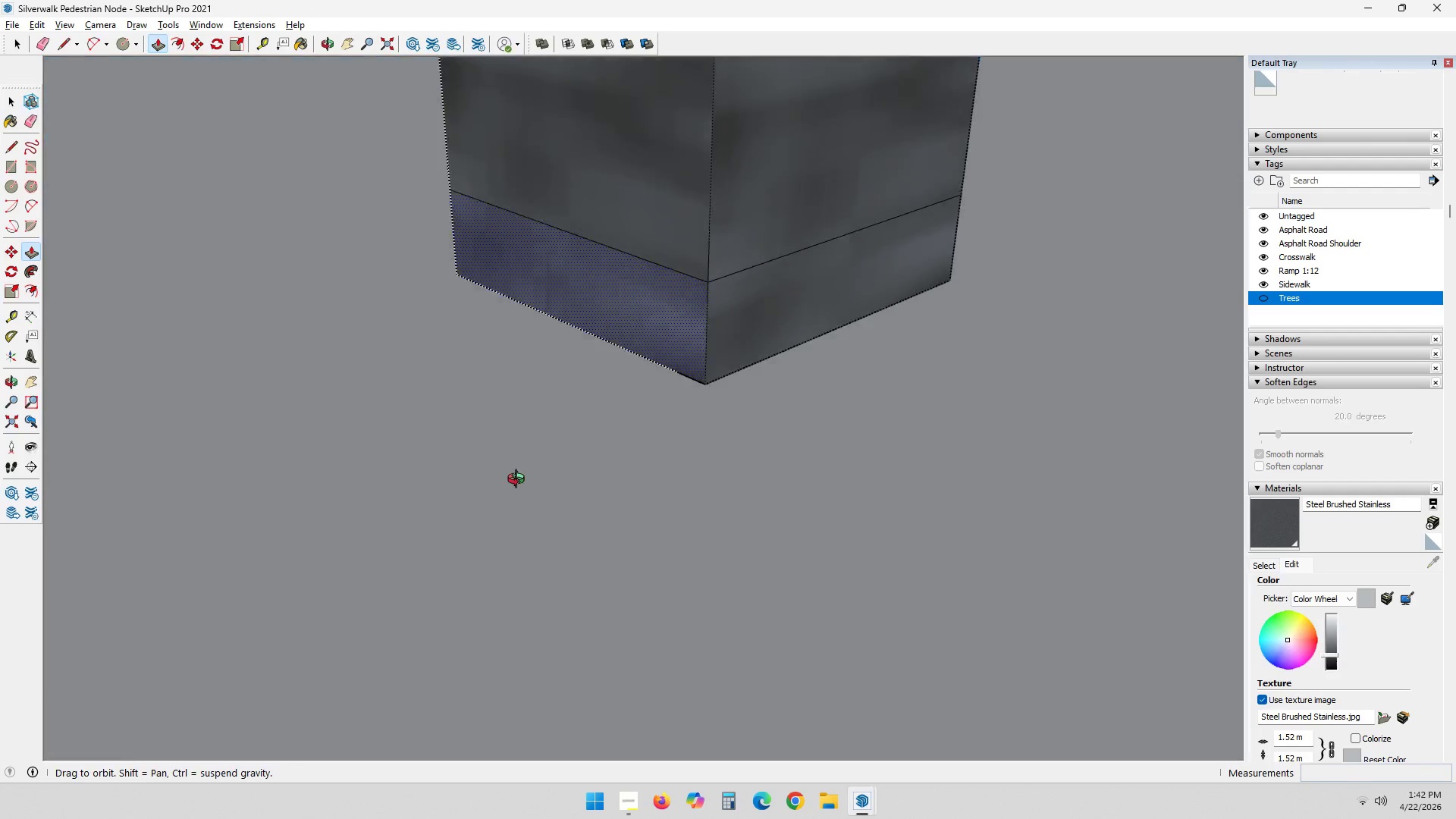 
hold_key(key=ShiftLeft, duration=0.58)
scroll: coordinate [537, 227], scroll_direction: down, amount: 21.0
 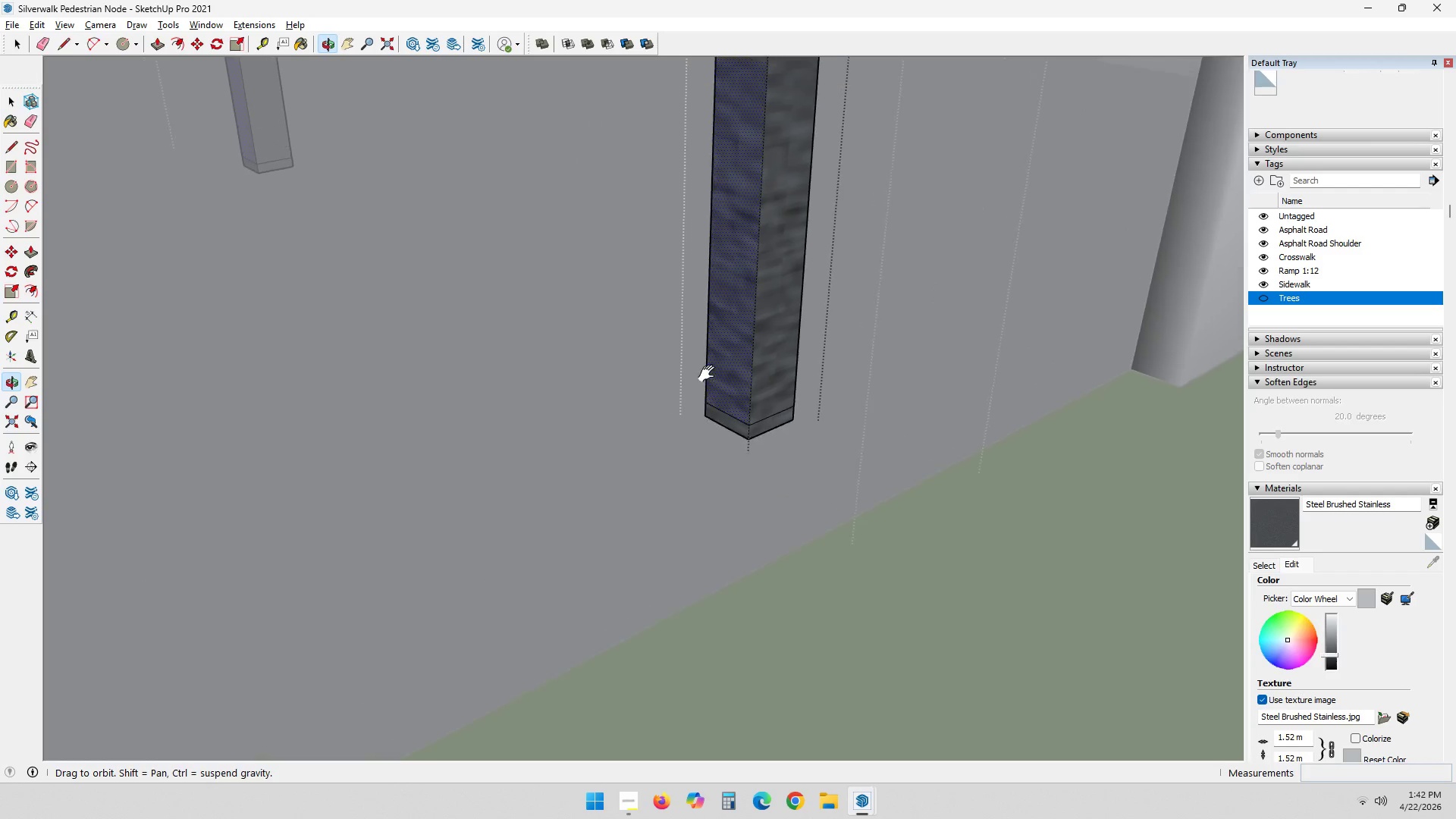 
scroll: coordinate [697, 435], scroll_direction: up, amount: 16.0
 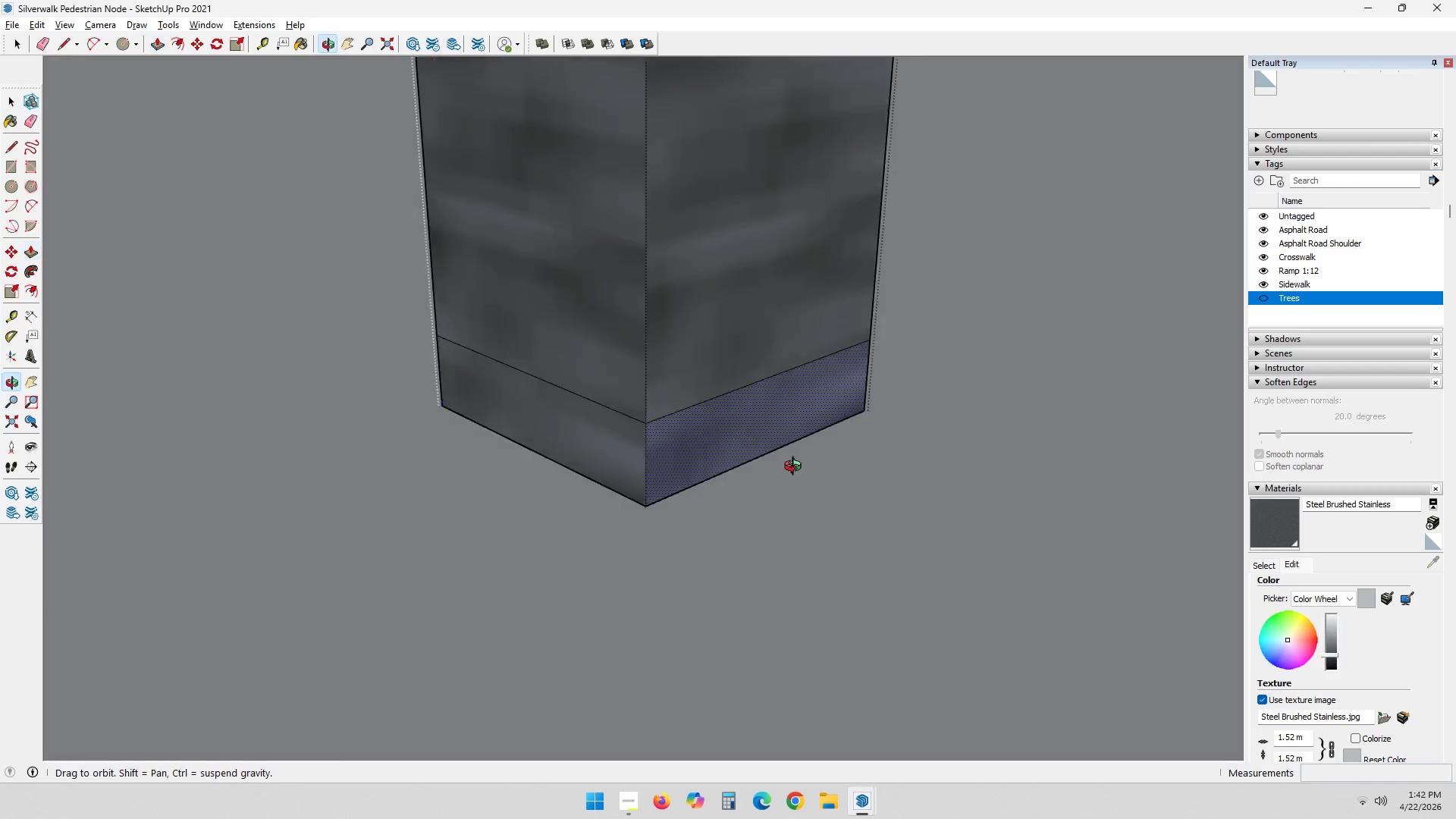 
key(P)
 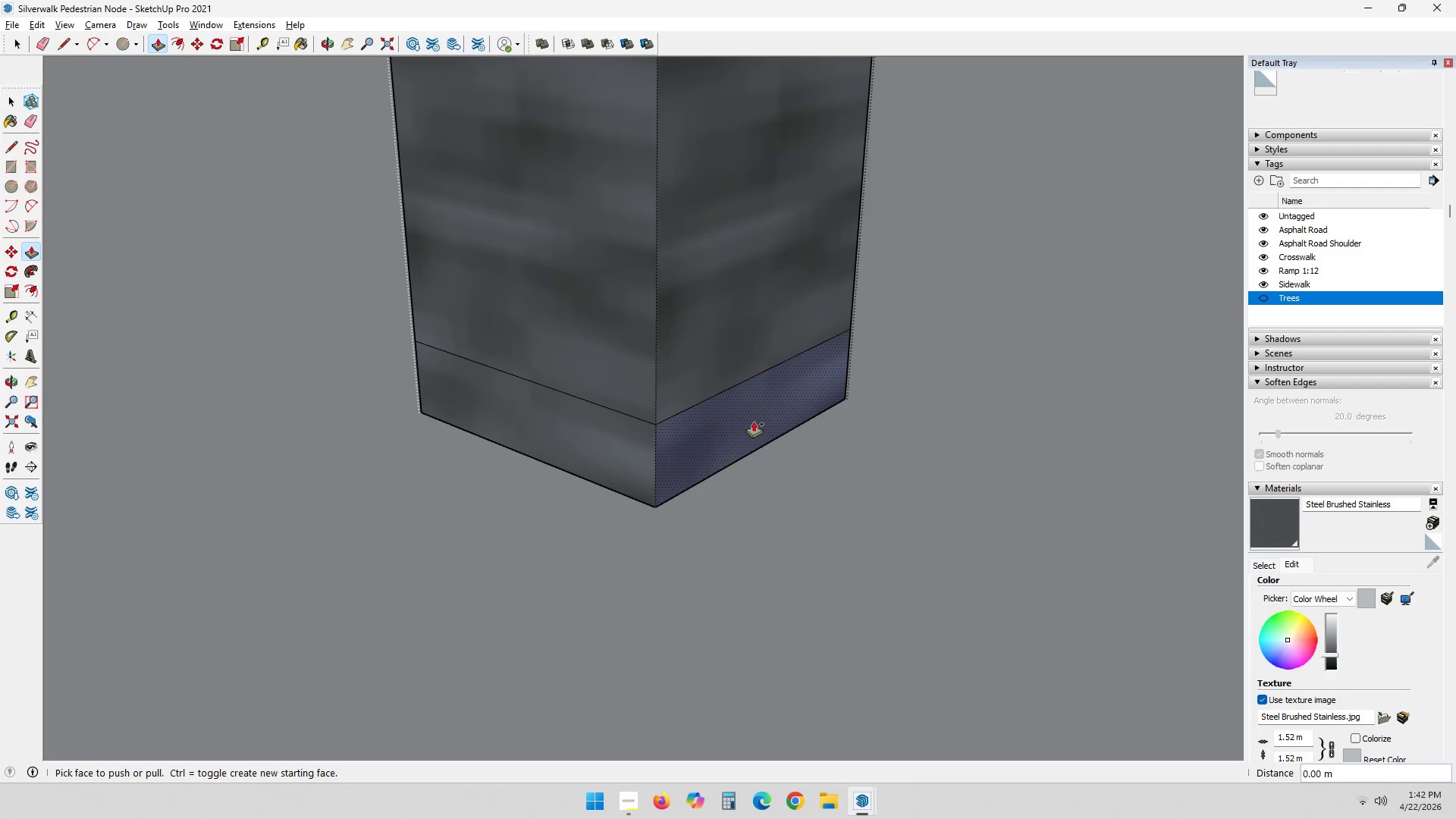 
left_click([754, 422])
 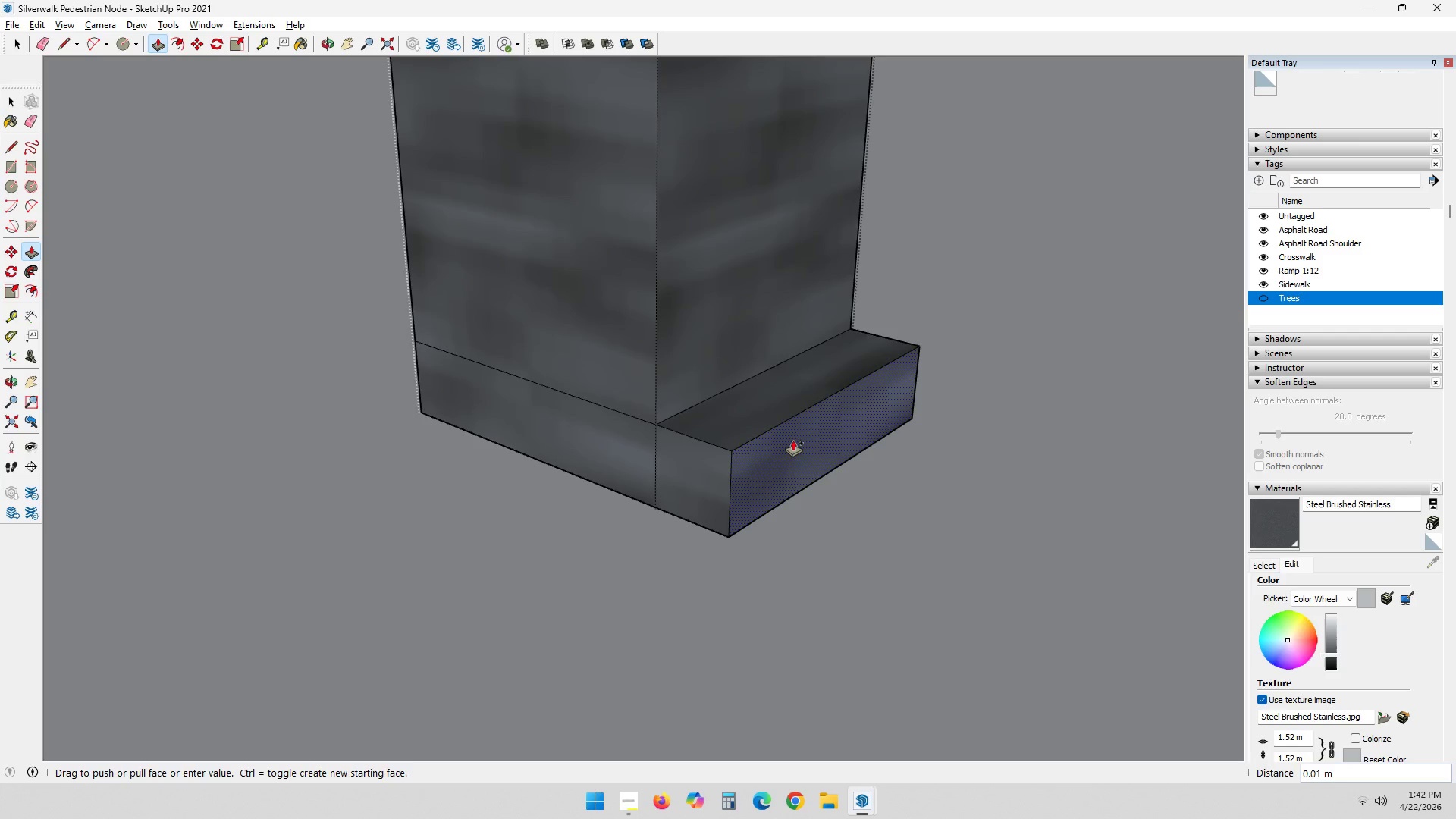 
key(NumpadDecimal)
 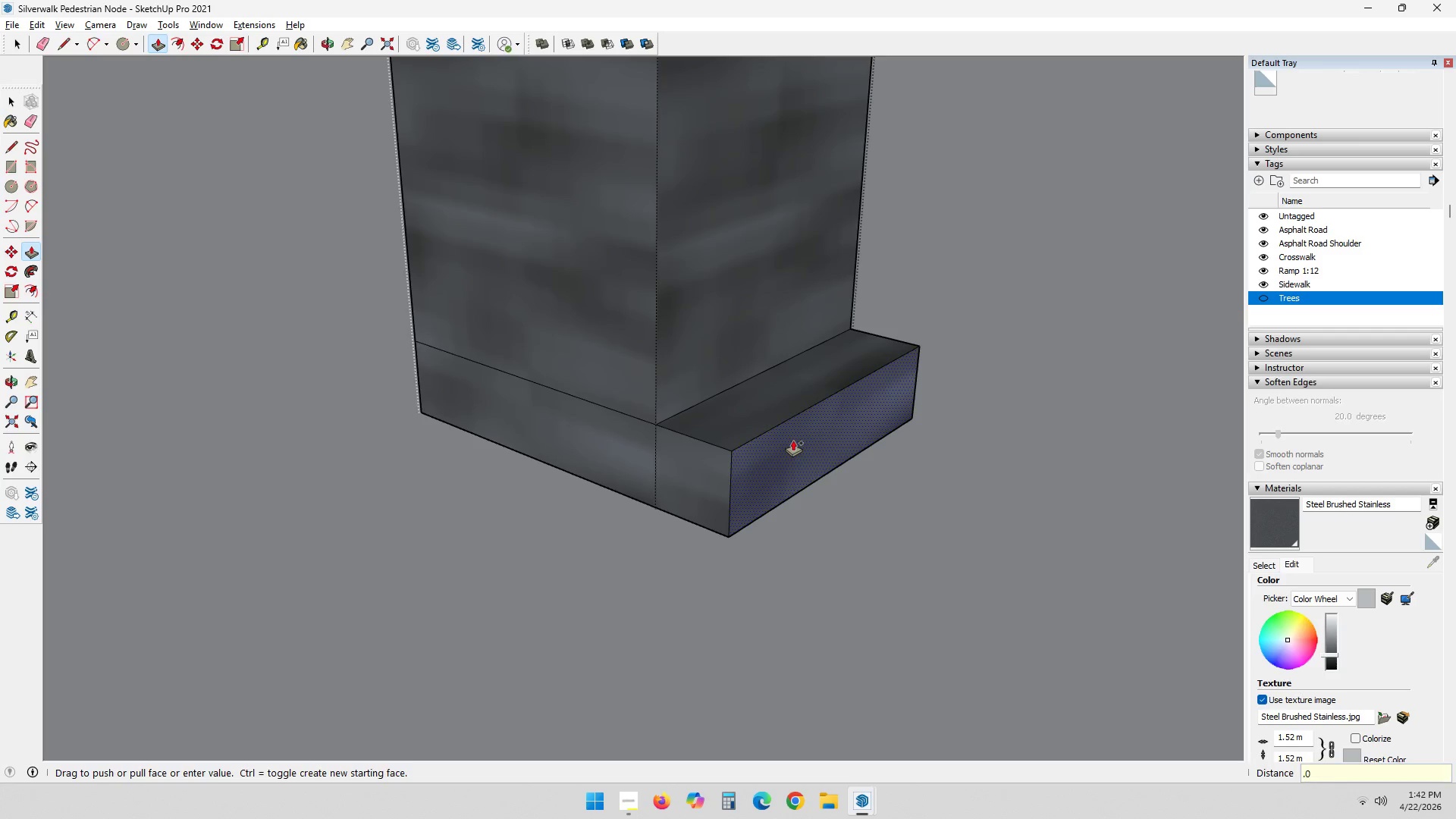 
key(Numpad0)
 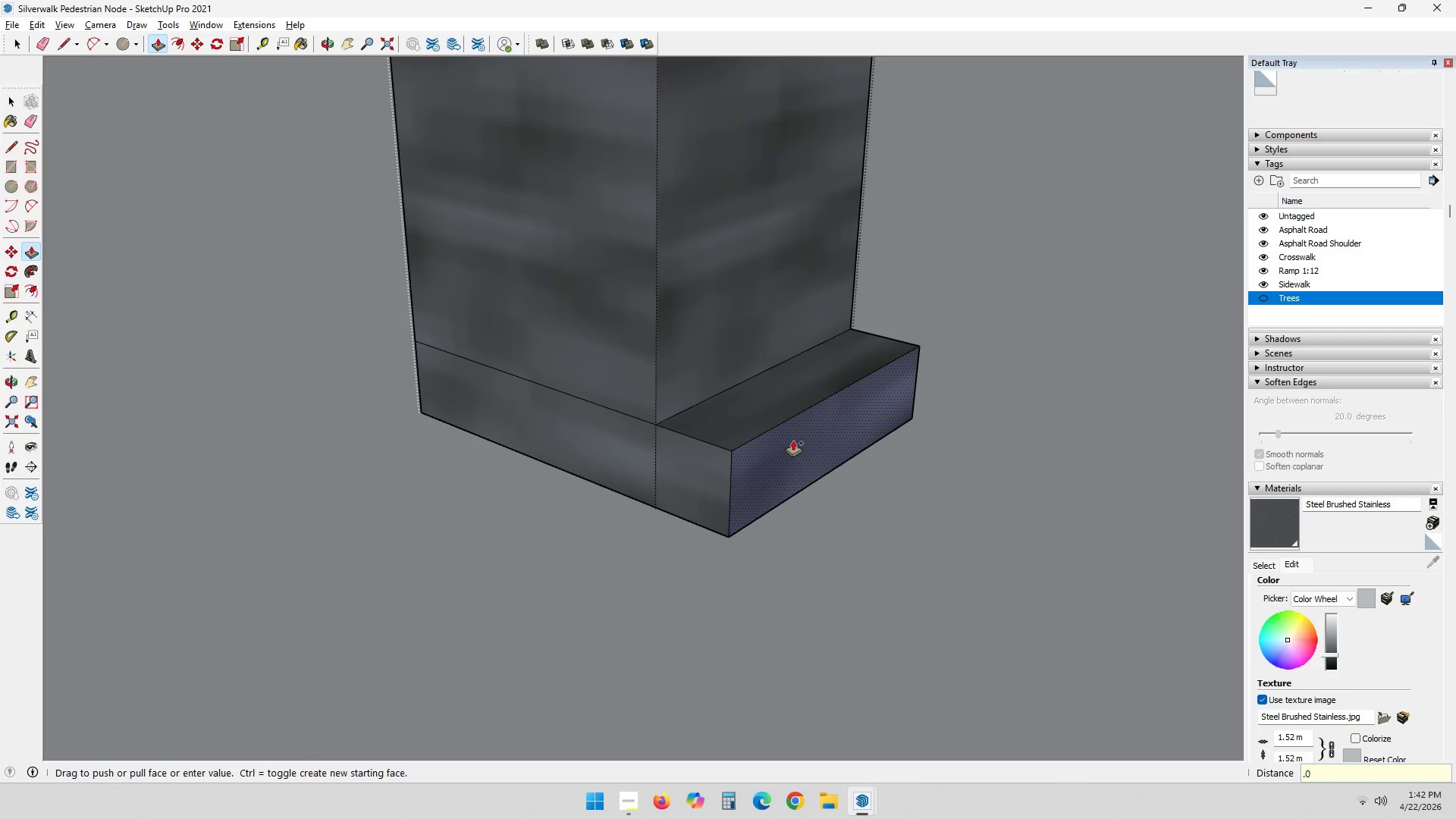 
key(Numpad1)
 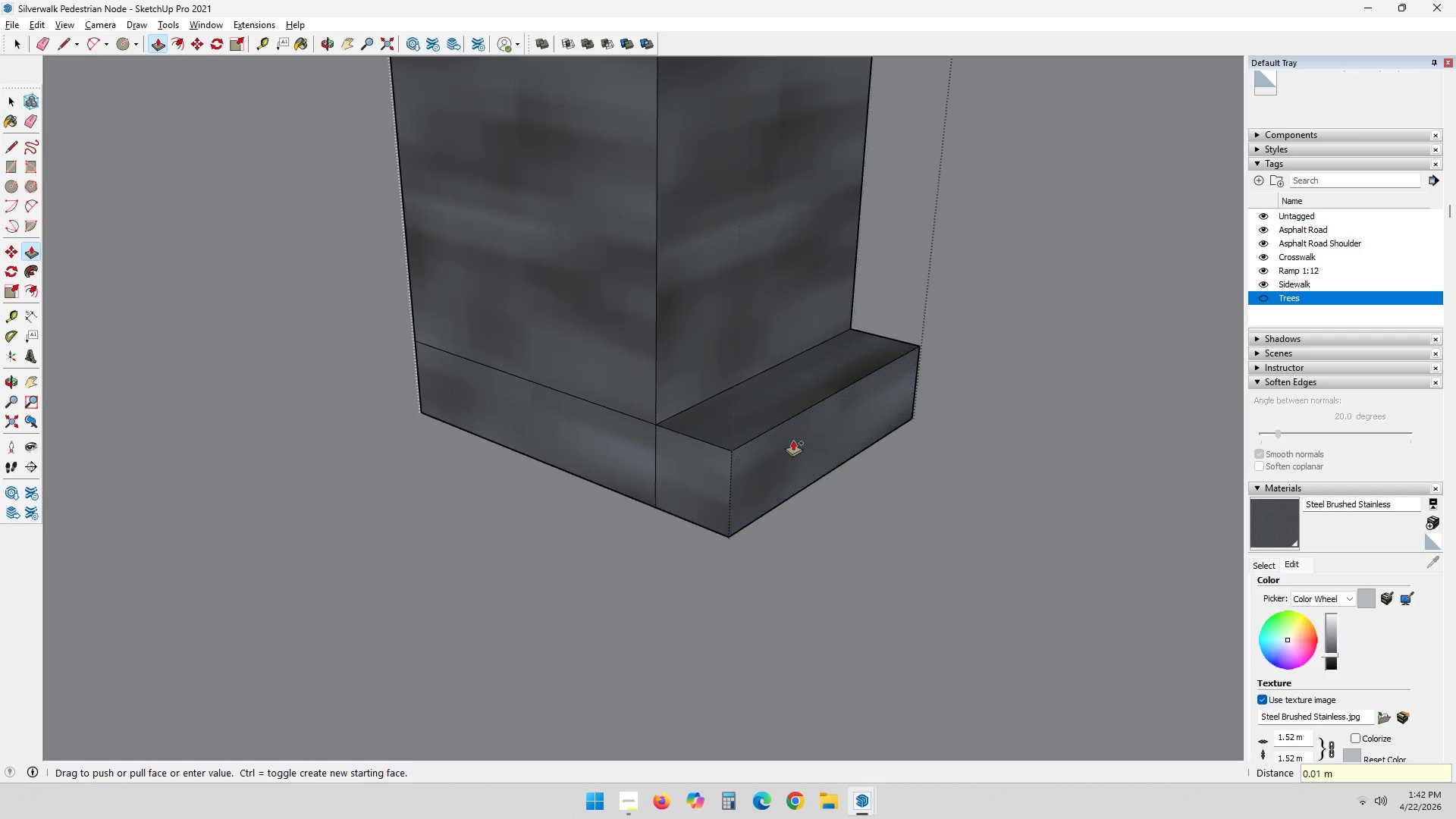 
key(NumpadEnter)
 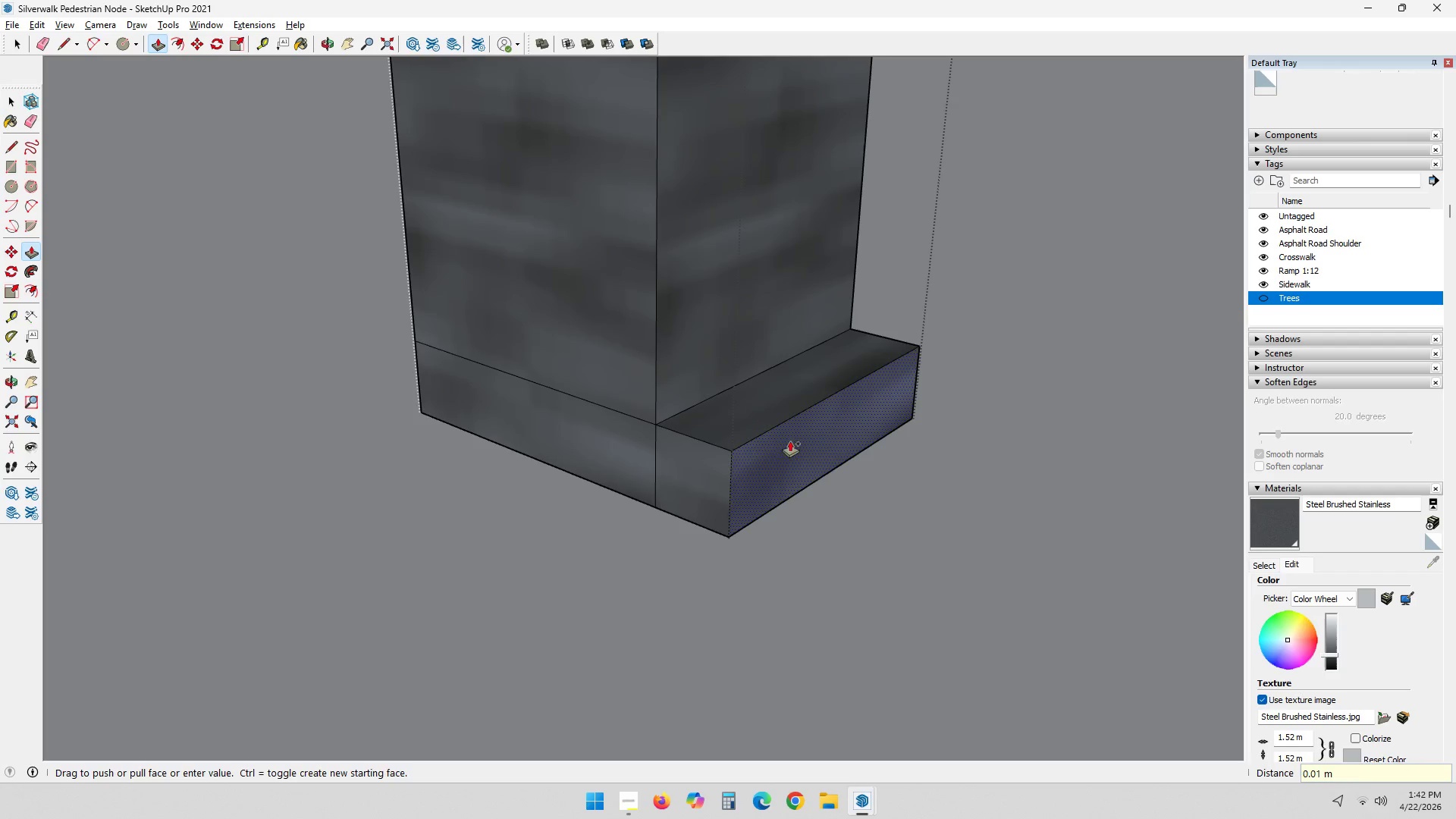 
scroll: coordinate [732, 466], scroll_direction: down, amount: 6.0
 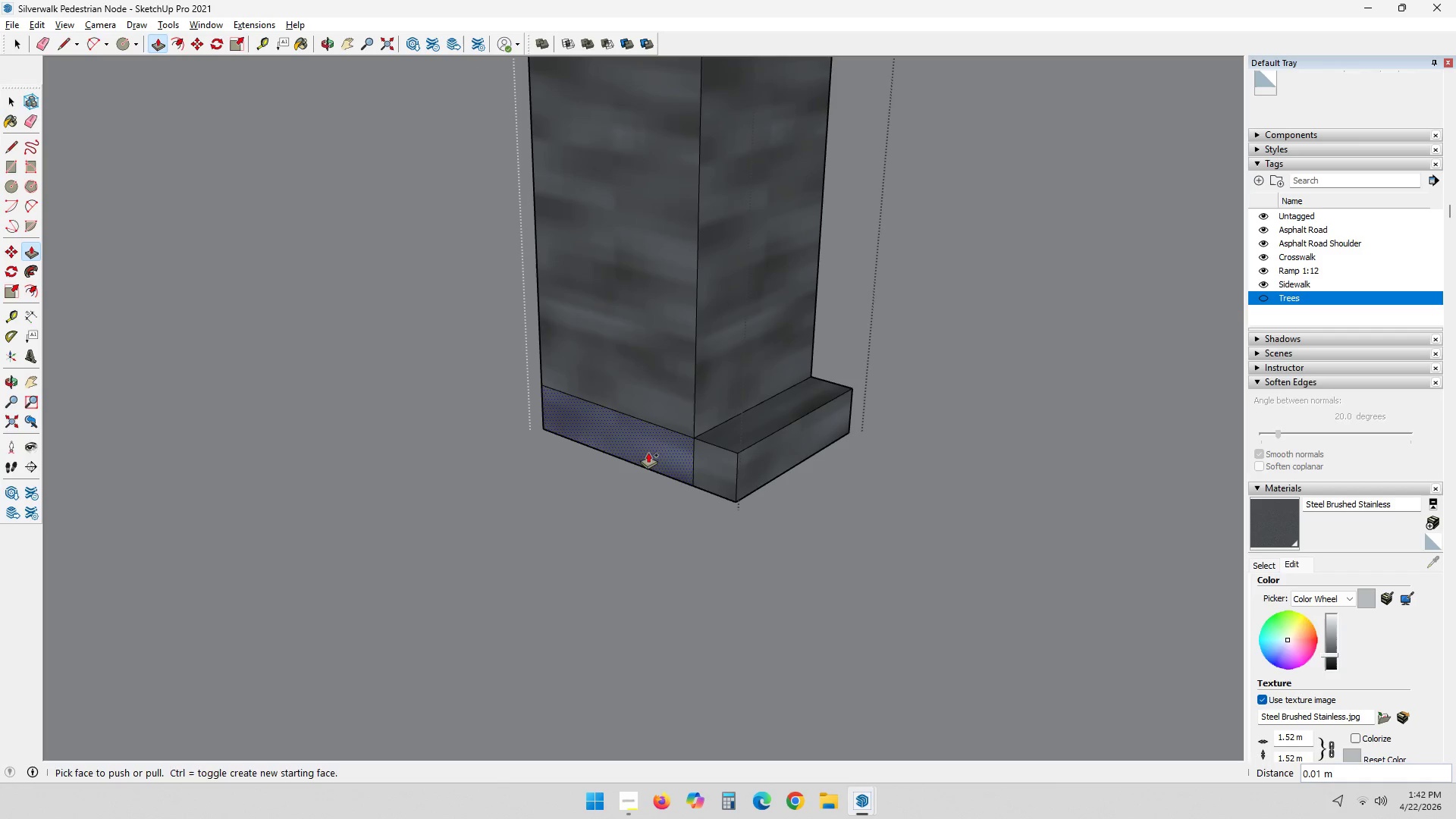 
double_click([648, 453])
 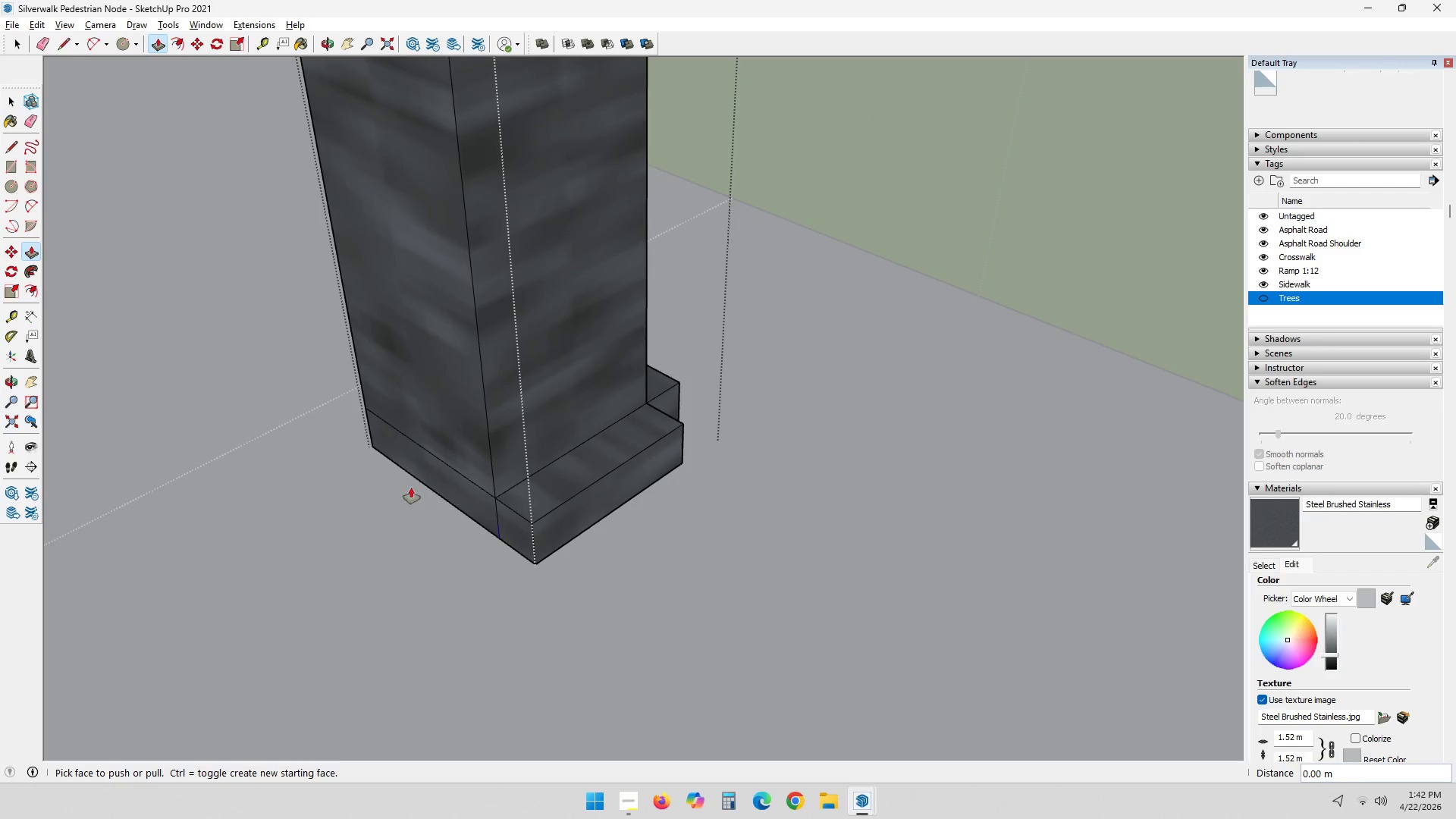 
double_click([441, 479])
 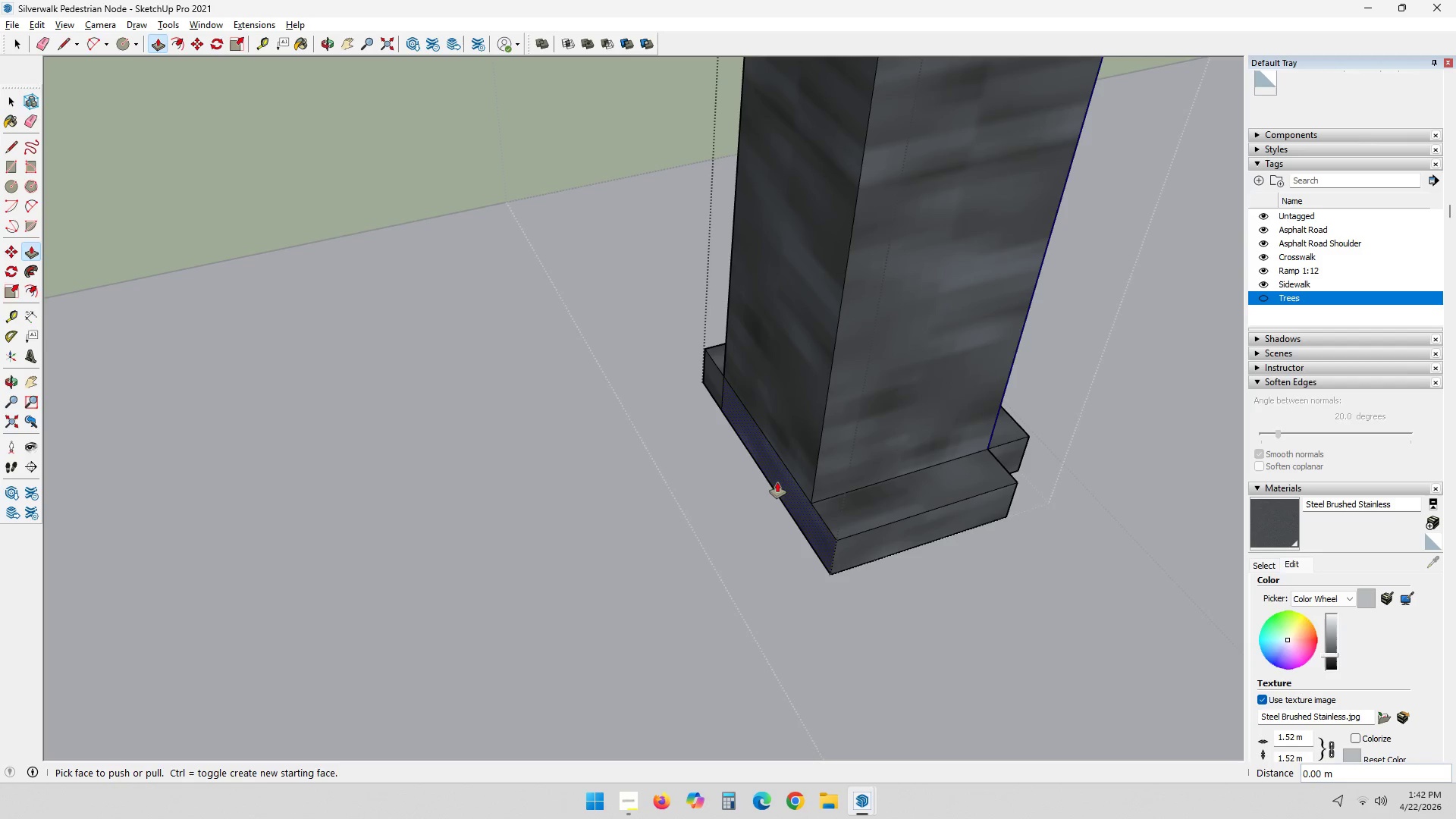 
double_click([780, 478])
 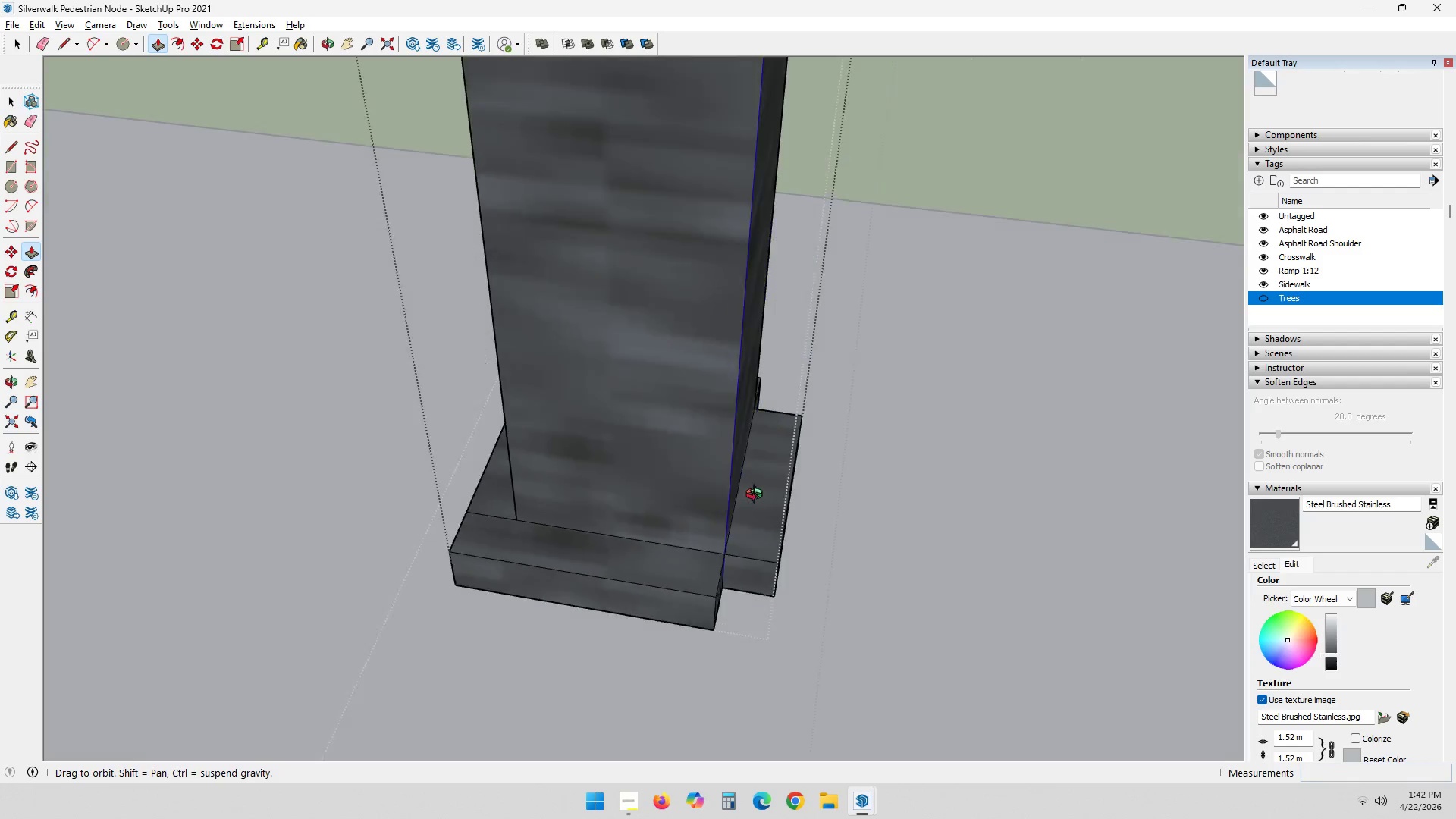 
left_click([707, 579])
 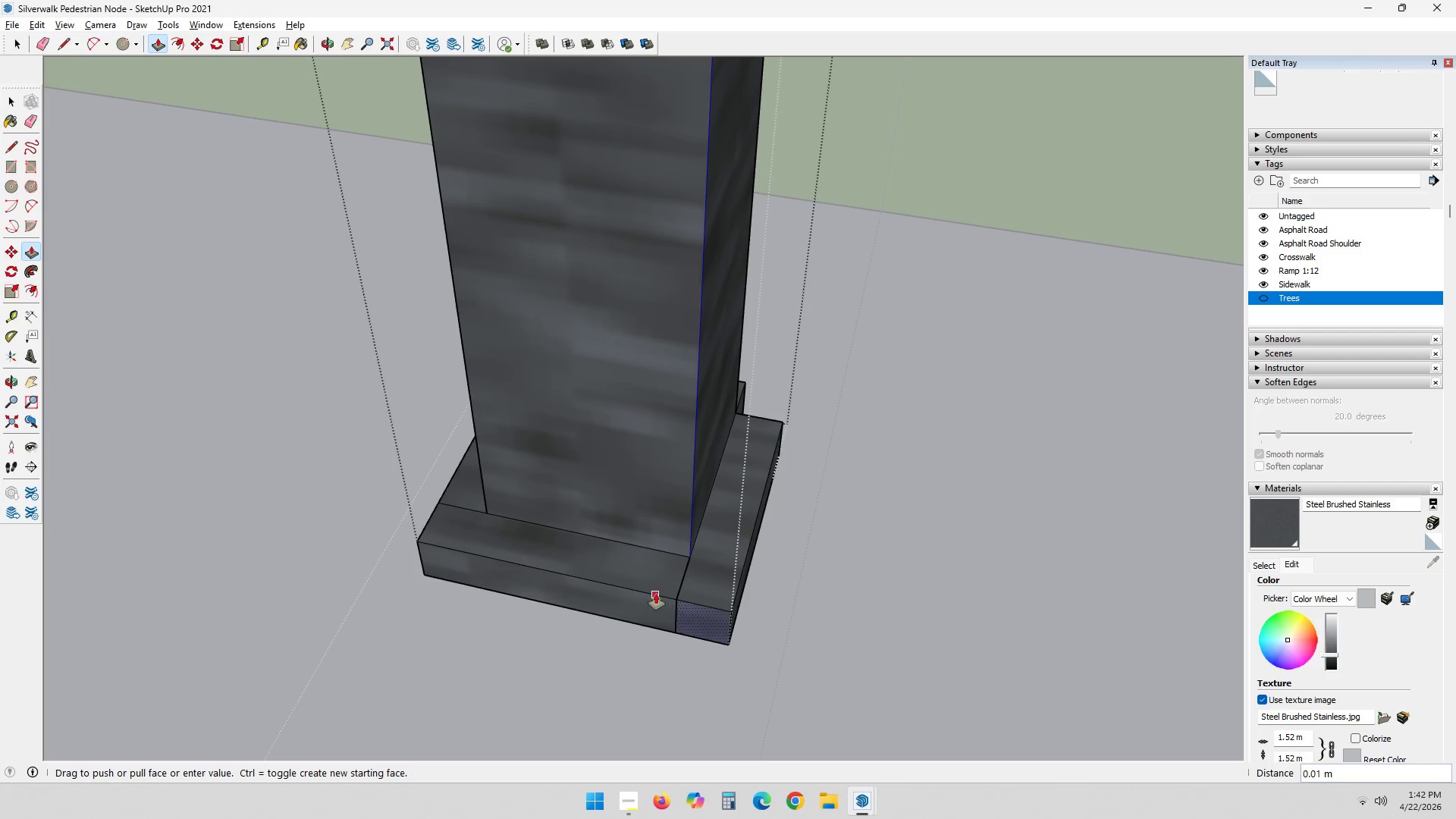 
left_click([656, 594])
 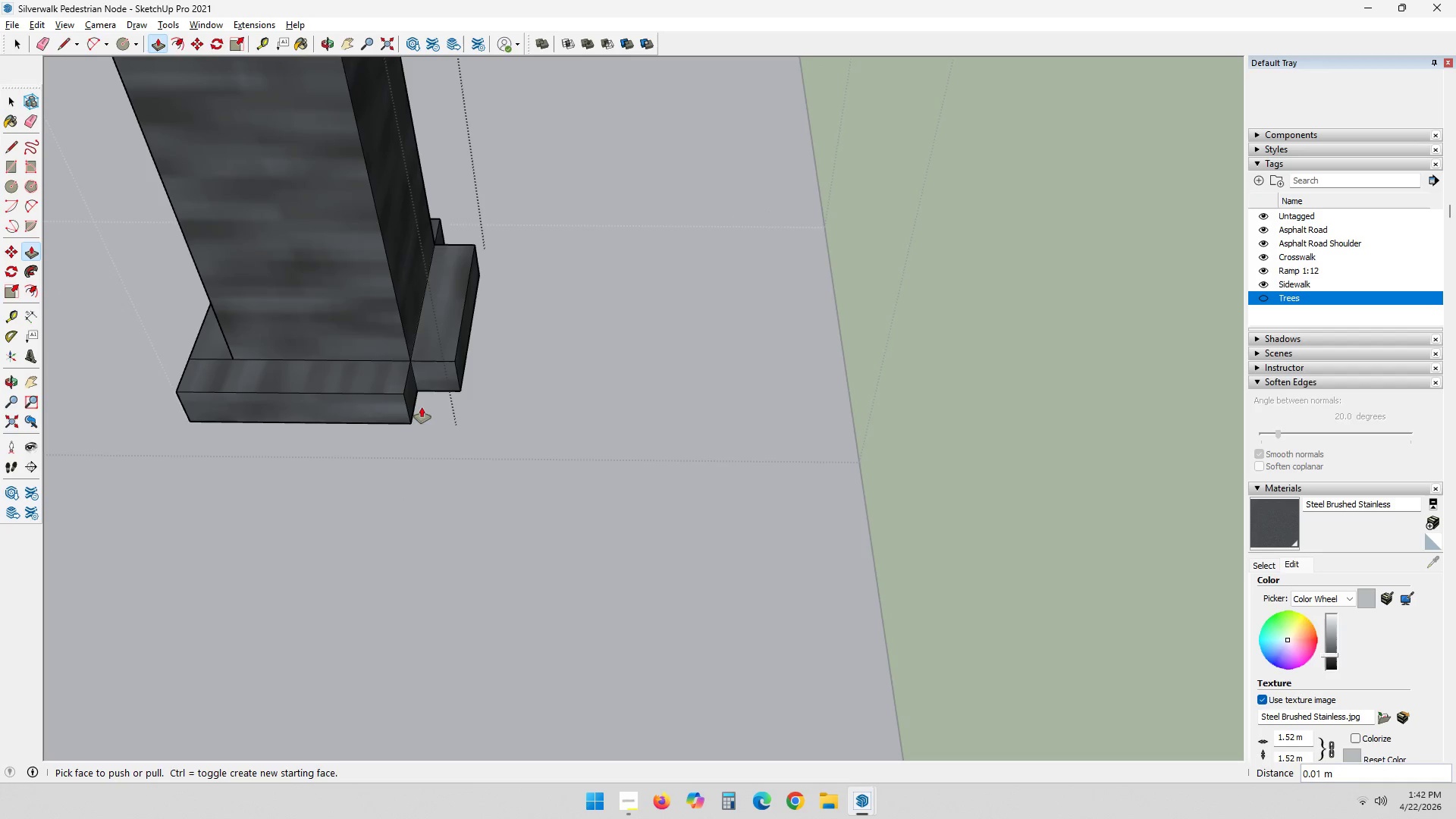 
left_click([415, 398])
 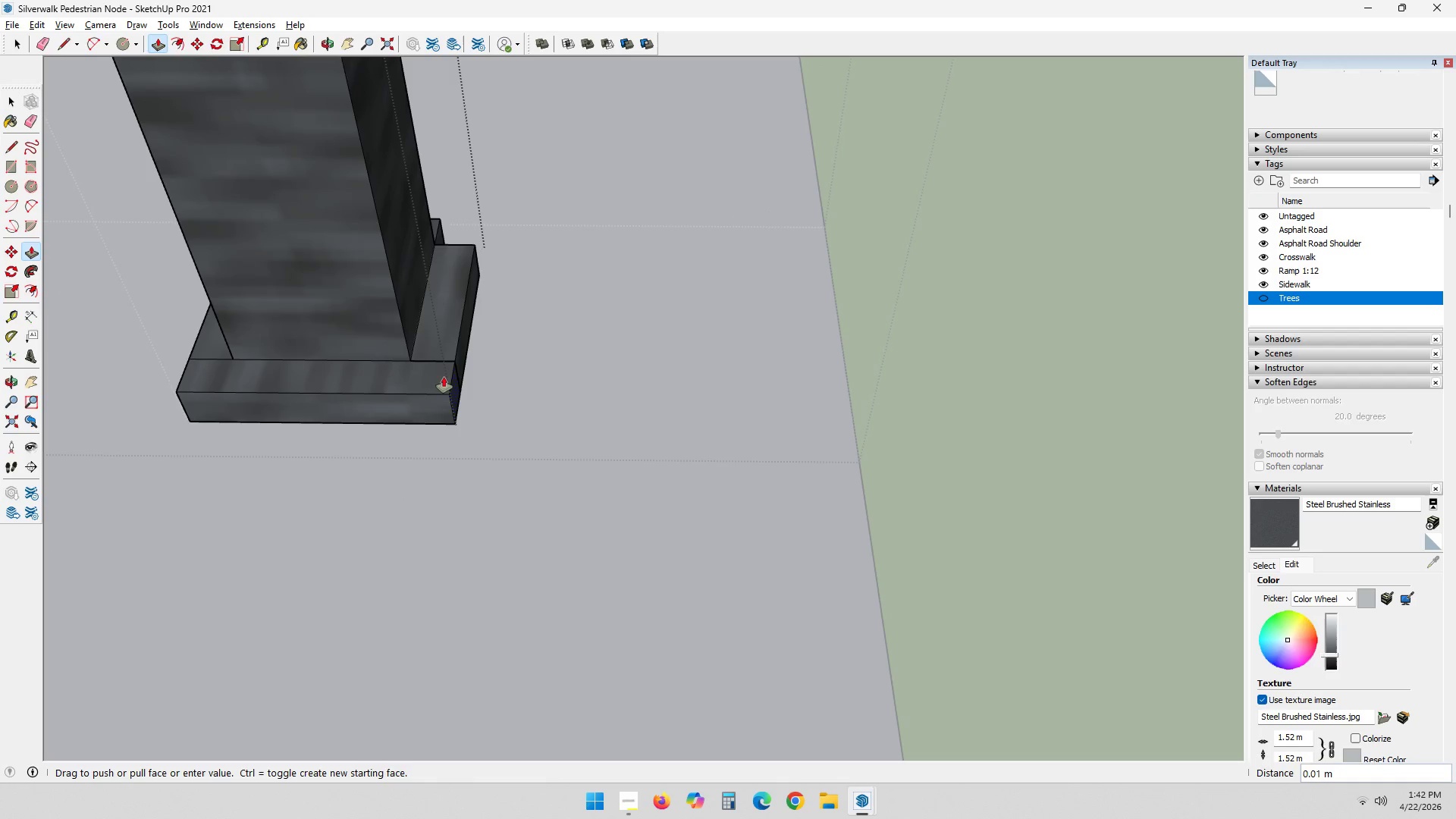 
left_click([445, 376])
 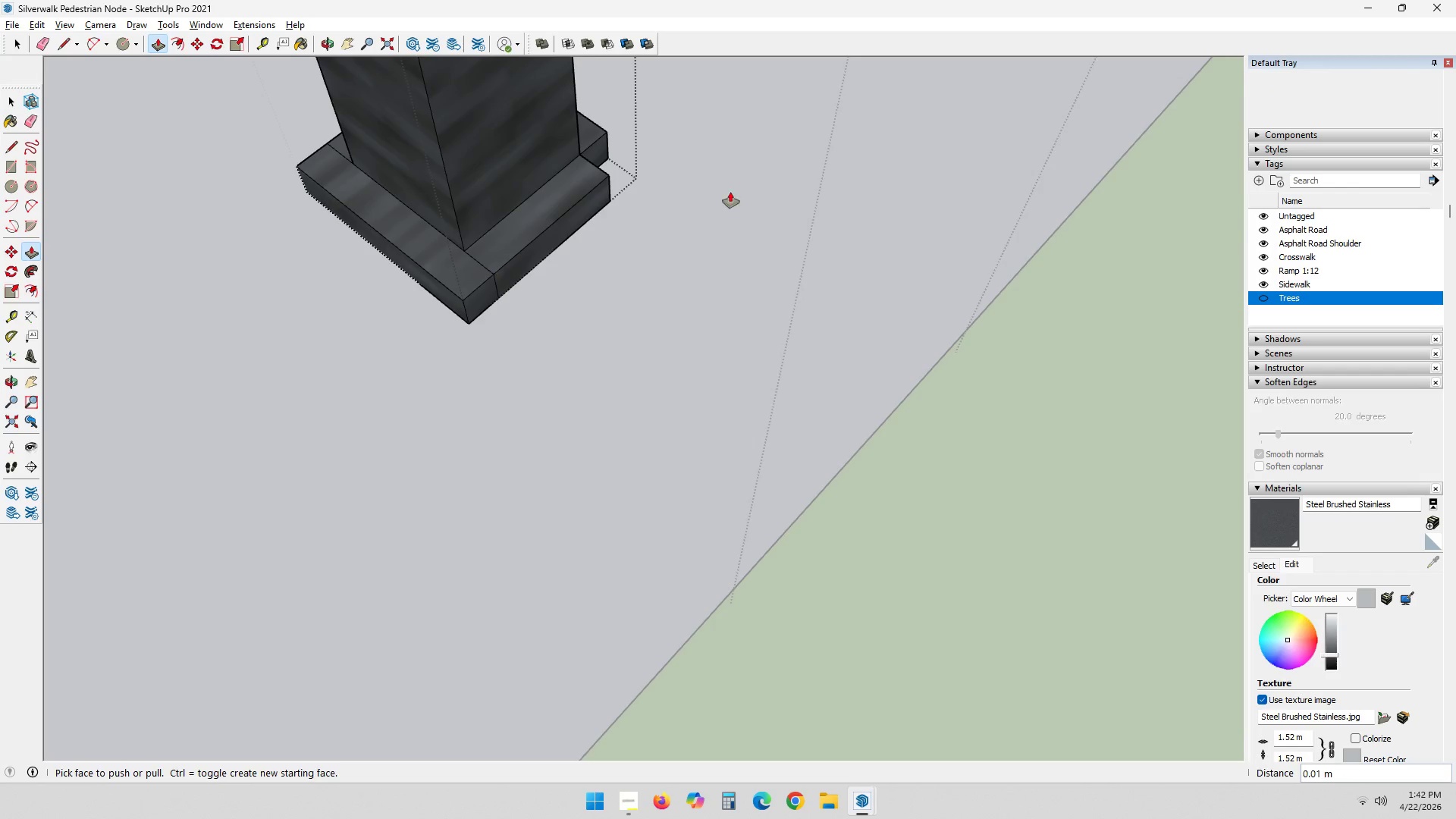 
double_click([817, 189])
 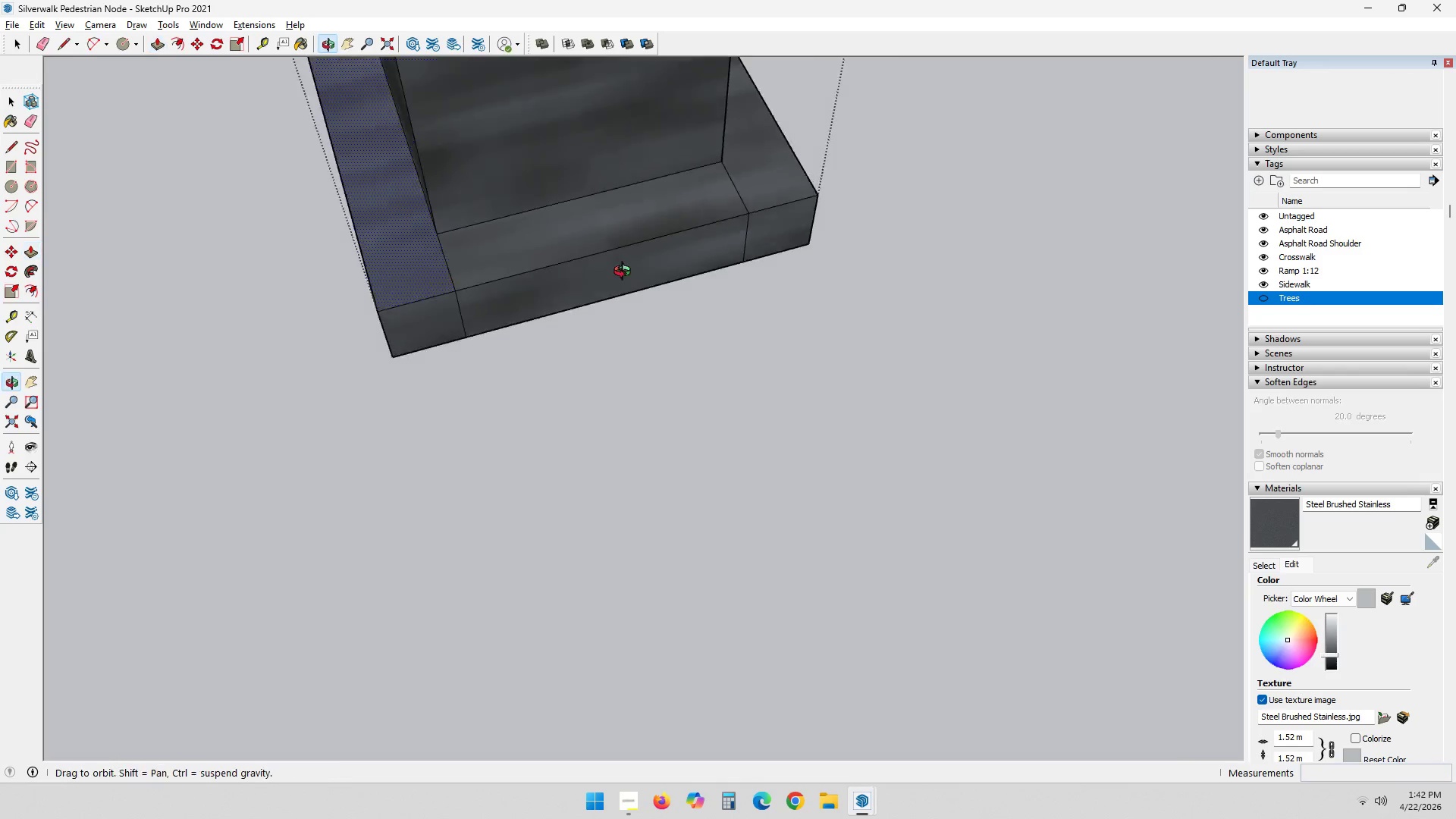 
scroll: coordinate [855, 202], scroll_direction: up, amount: 6.0
 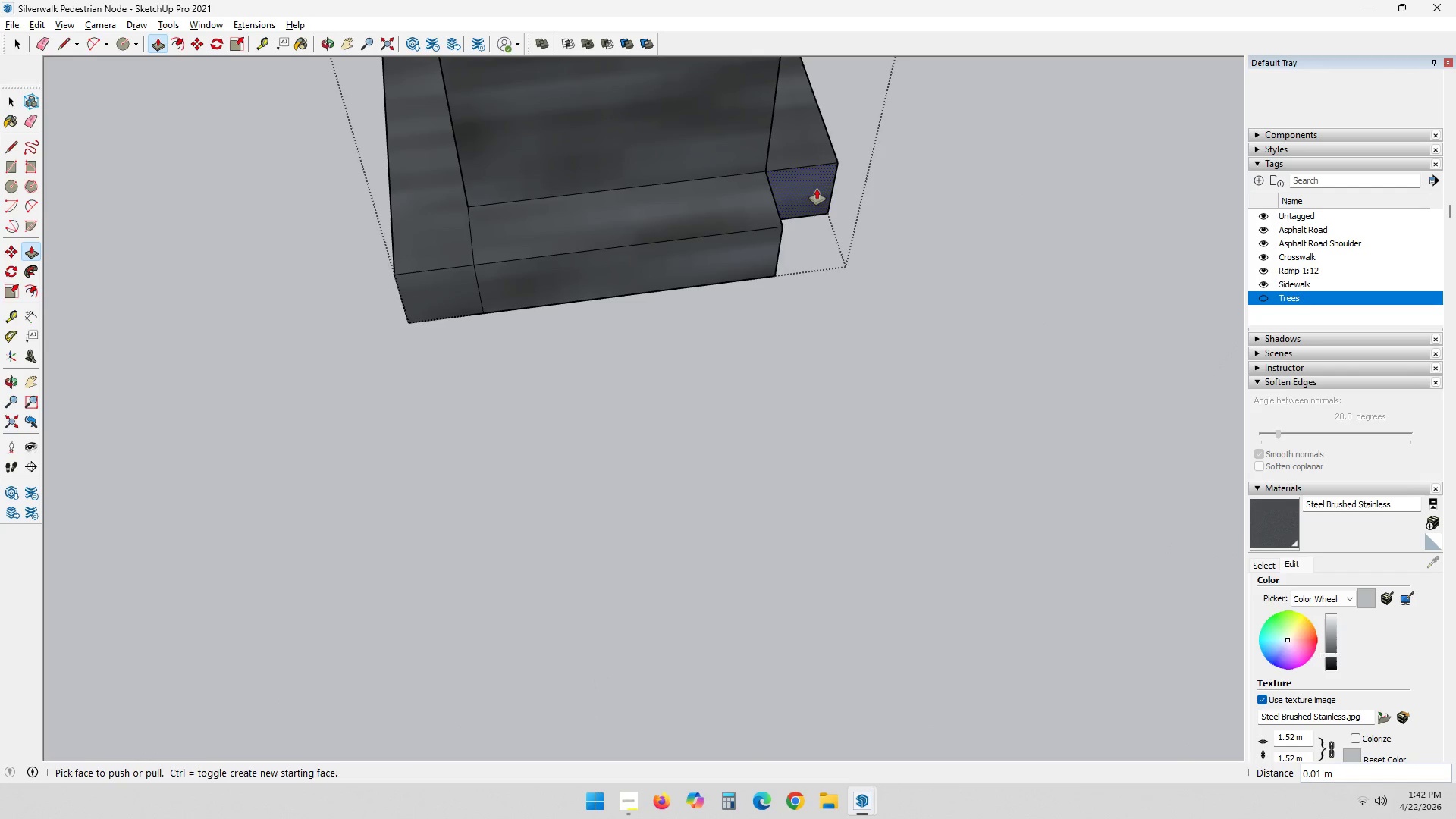 
key(E)
 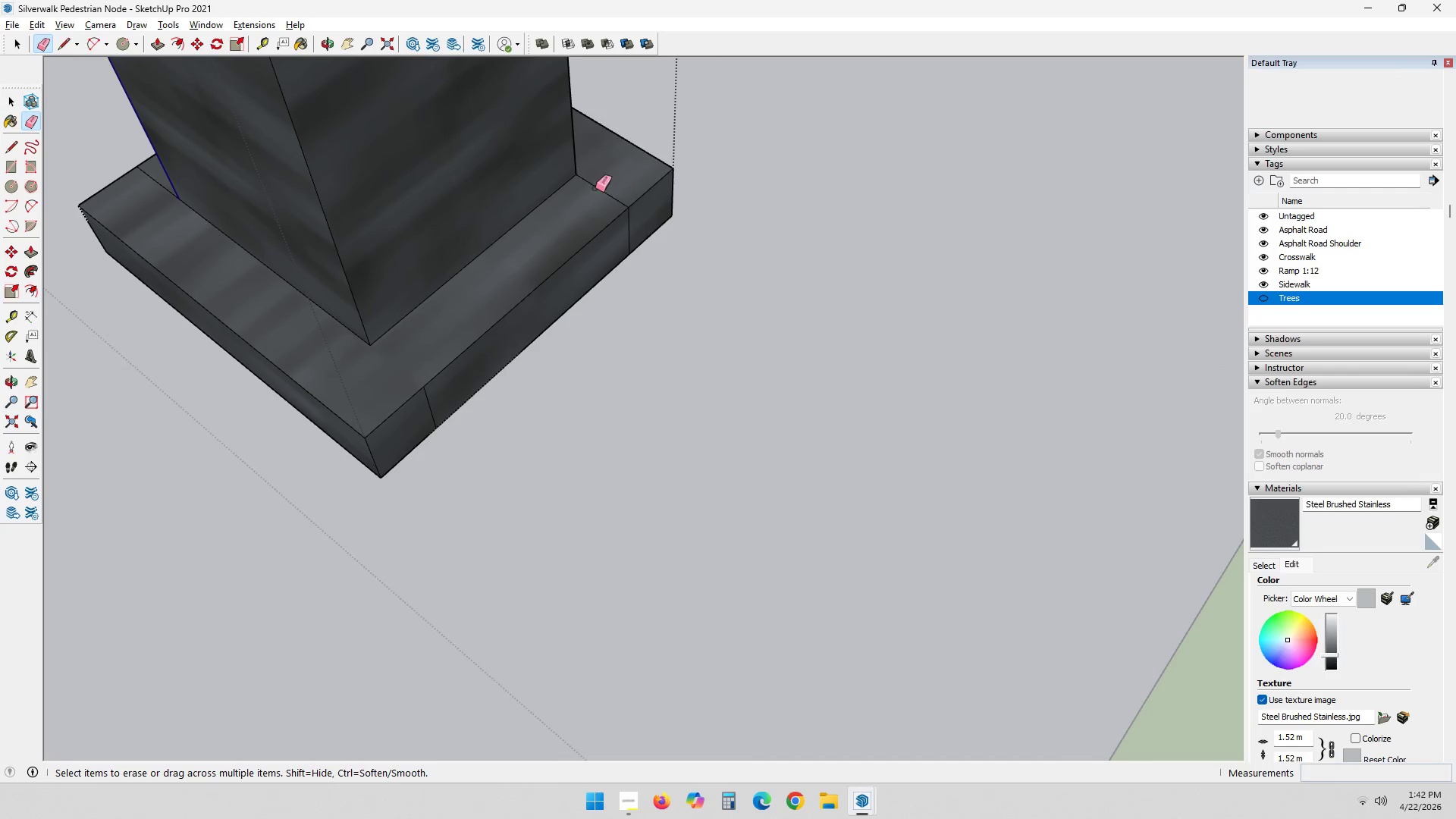 
double_click([601, 187])
 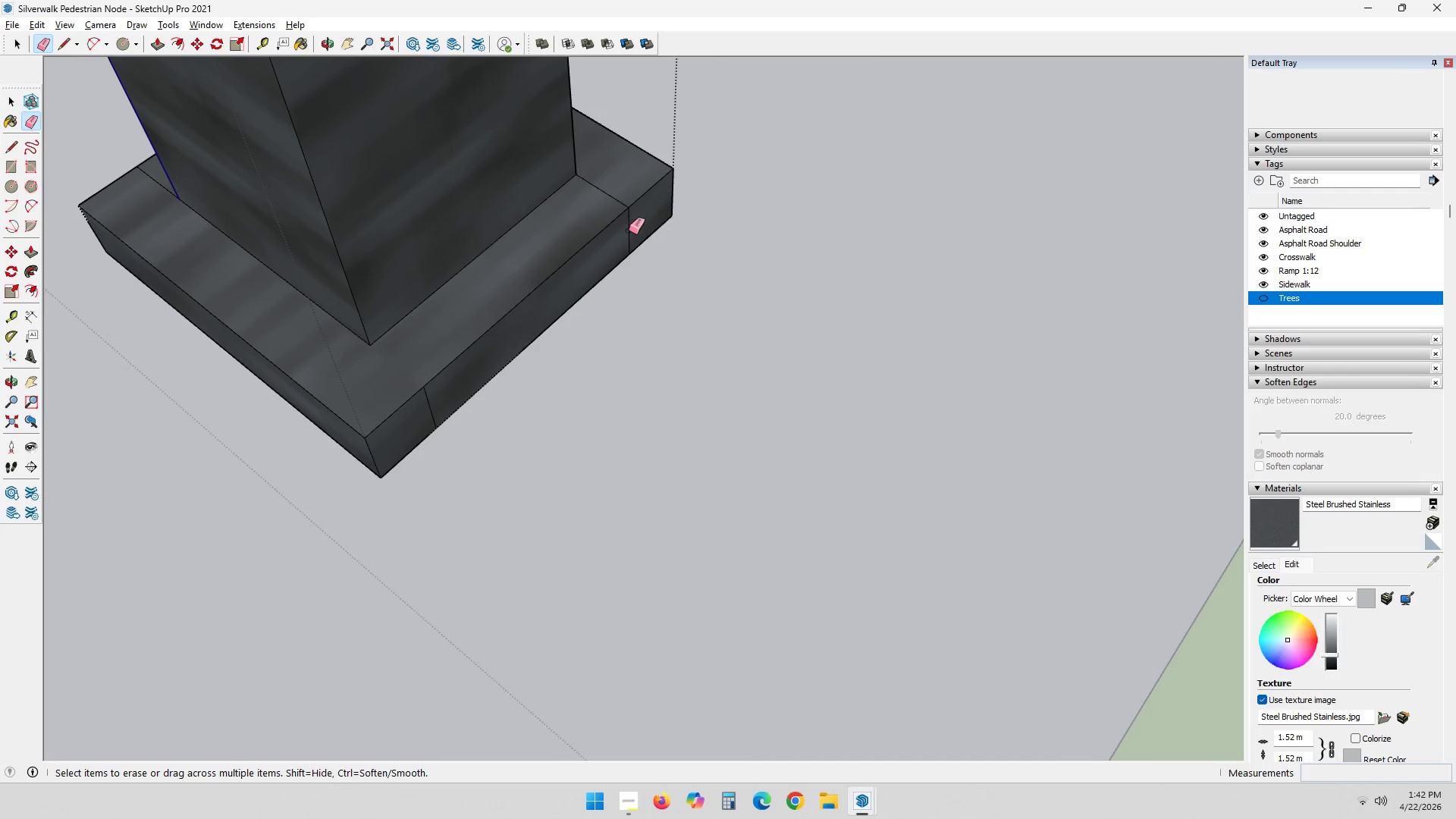 
left_click([629, 229])
 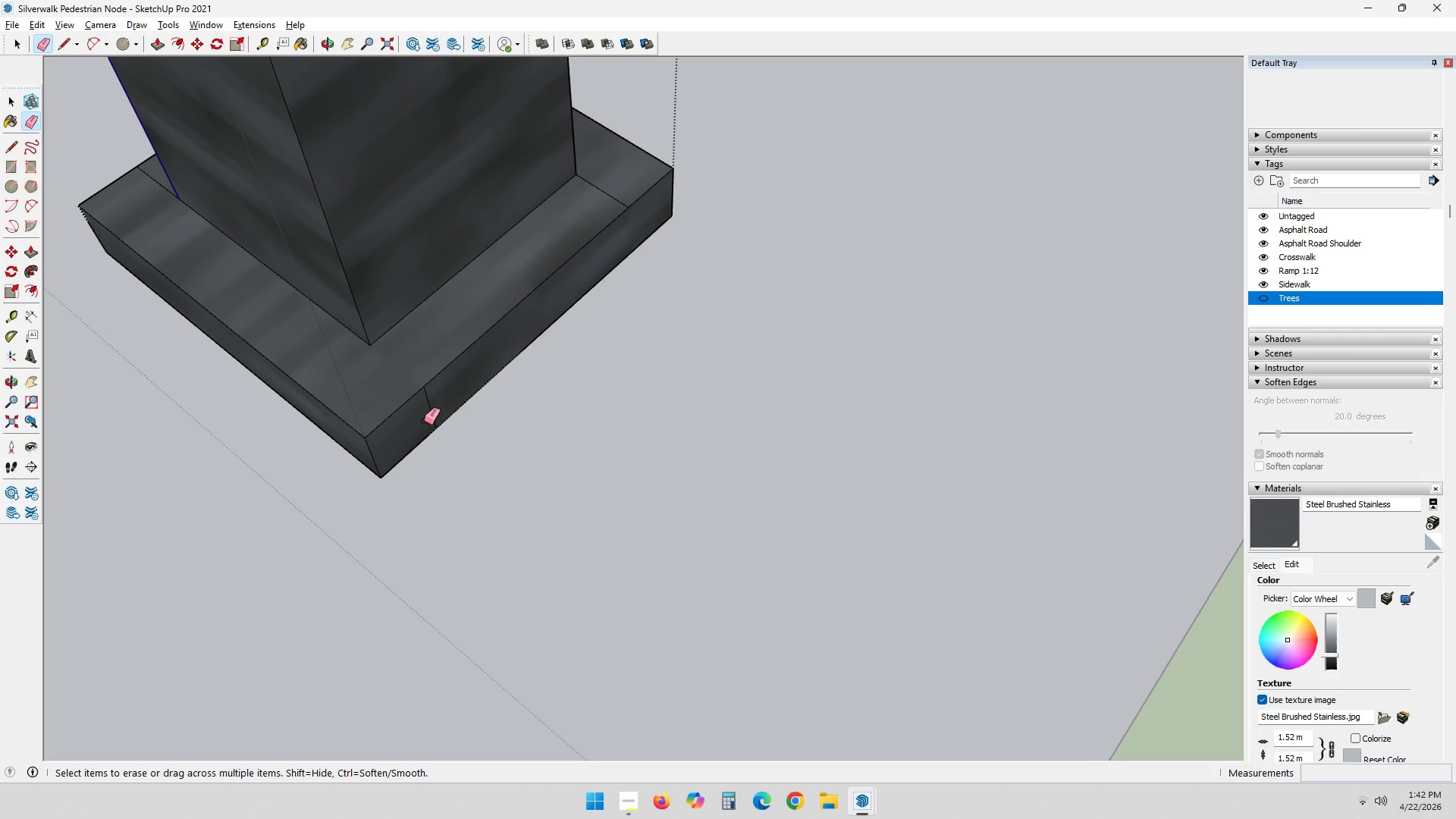 
left_click([431, 414])
 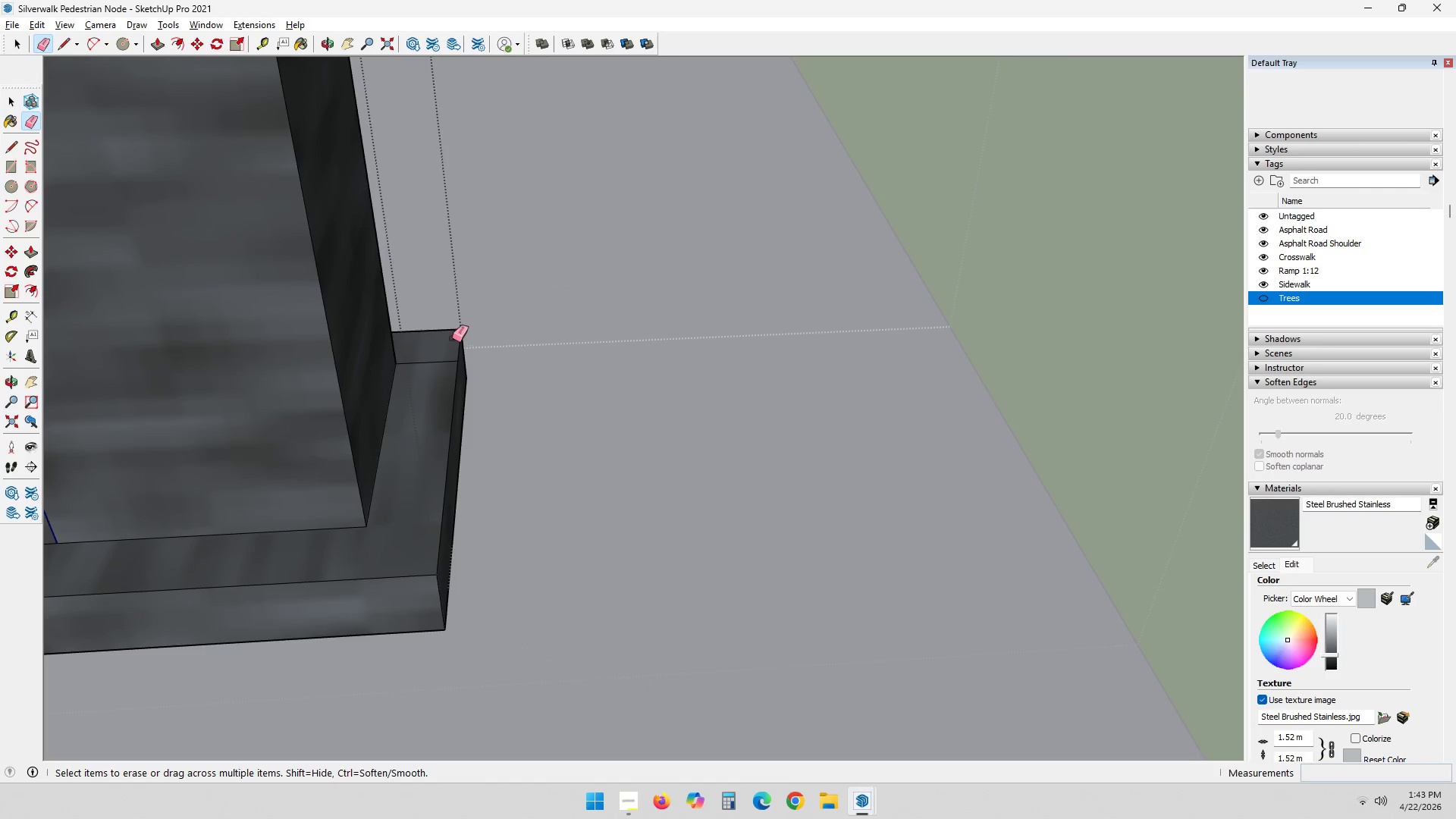 
left_click([428, 364])
 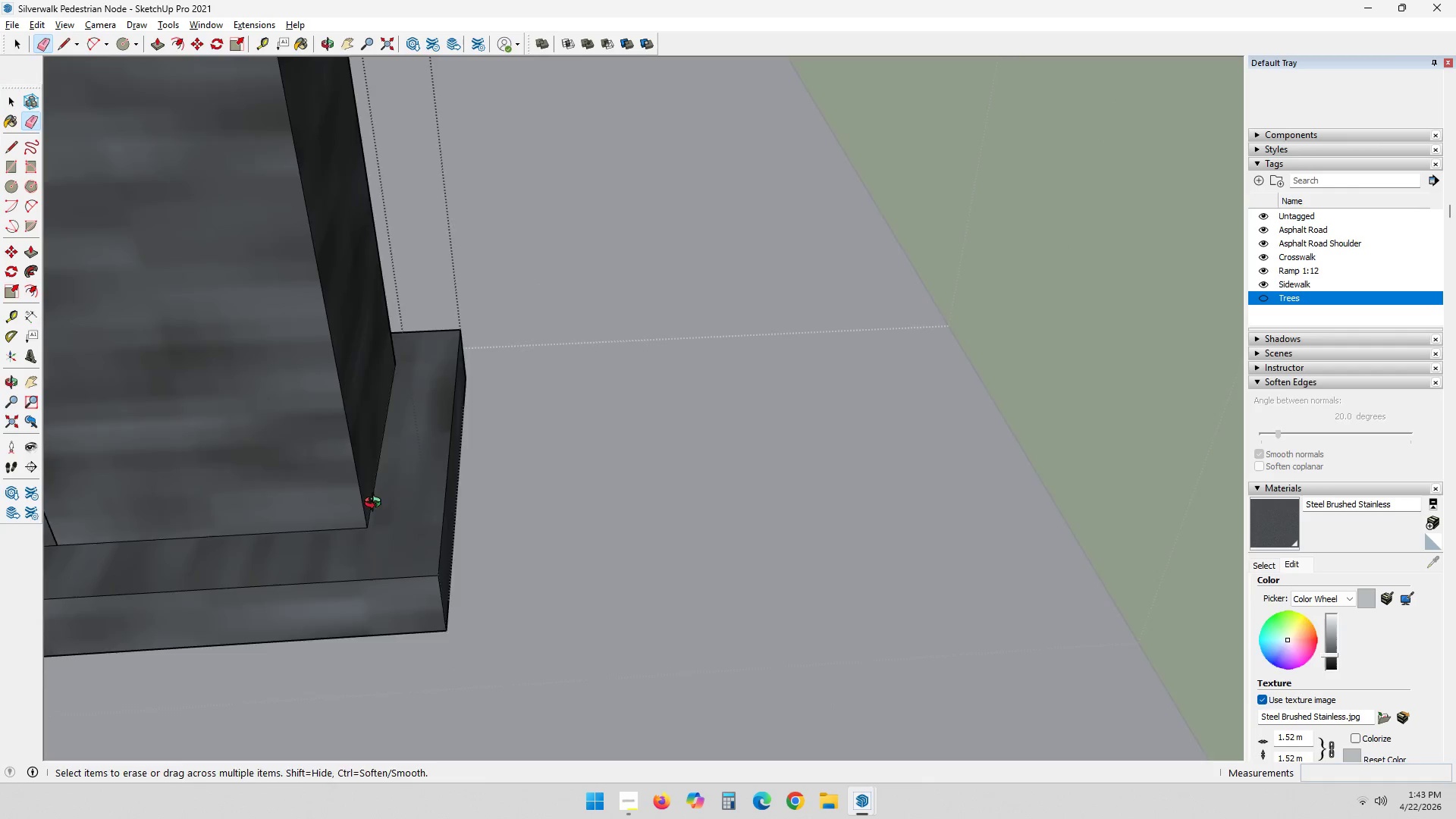 
hold_key(key=ShiftLeft, duration=0.38)
 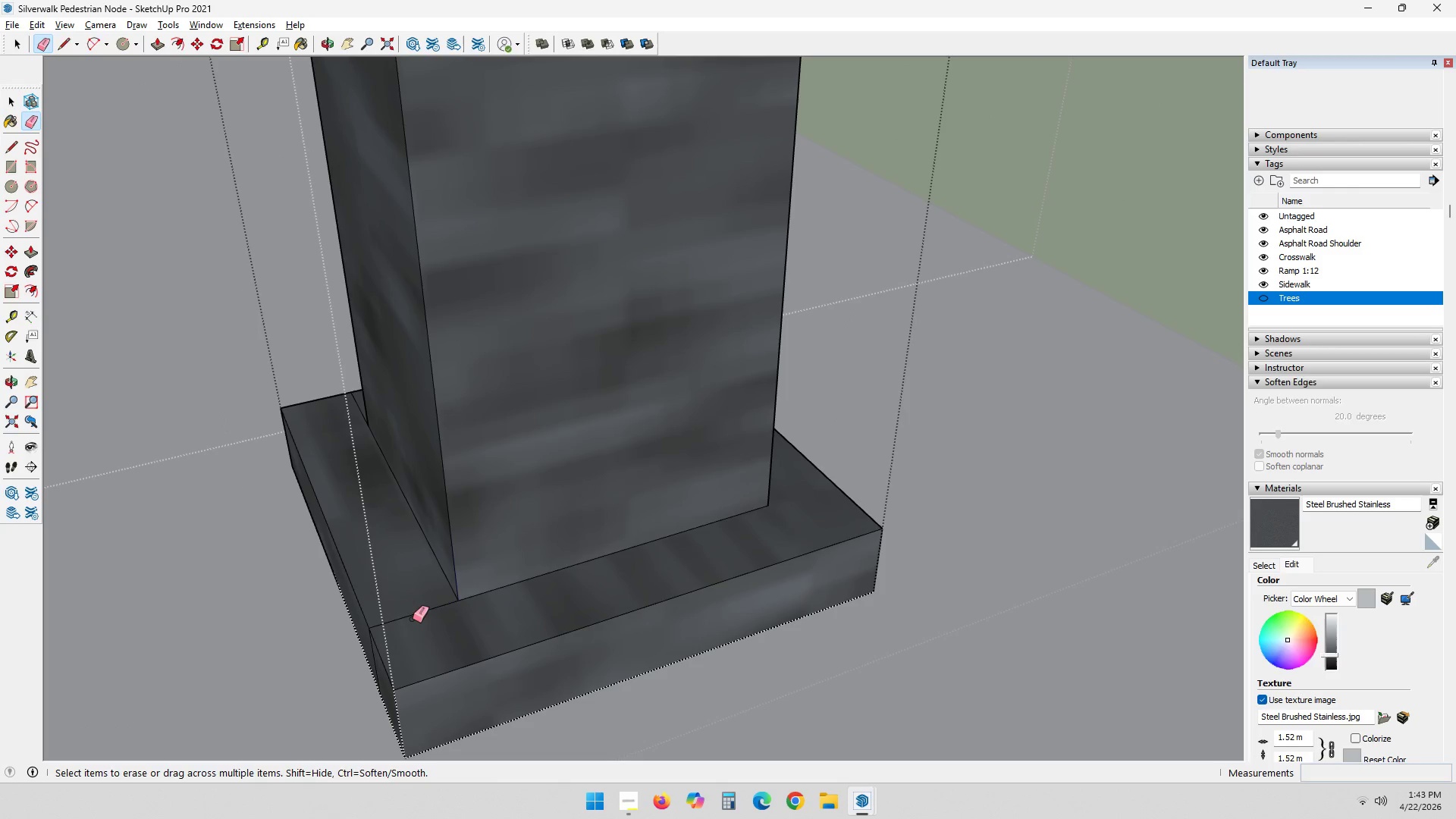 
double_click([416, 613])
 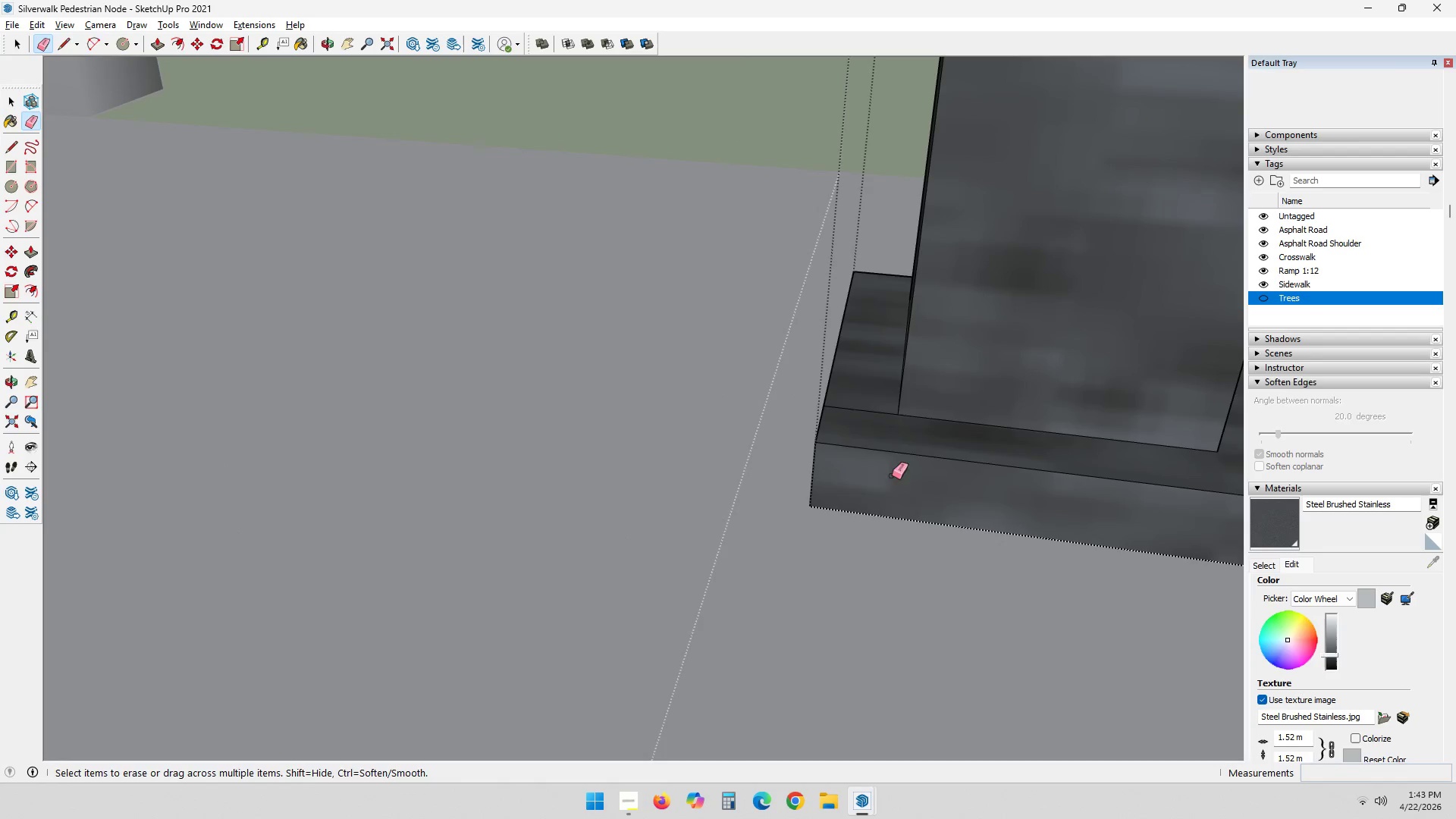 
double_click([874, 410])
 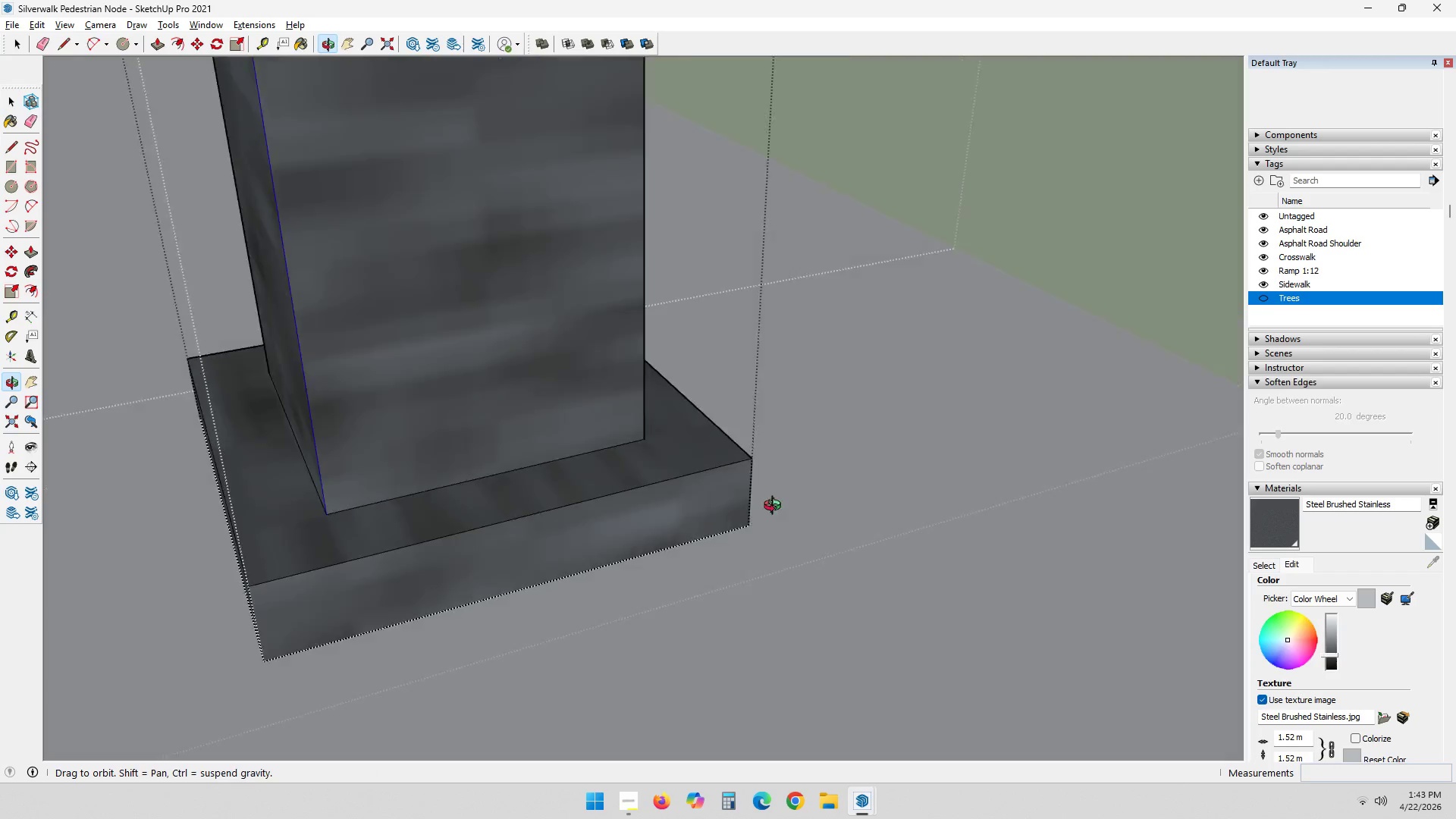 
scroll: coordinate [645, 489], scroll_direction: down, amount: 1.0
 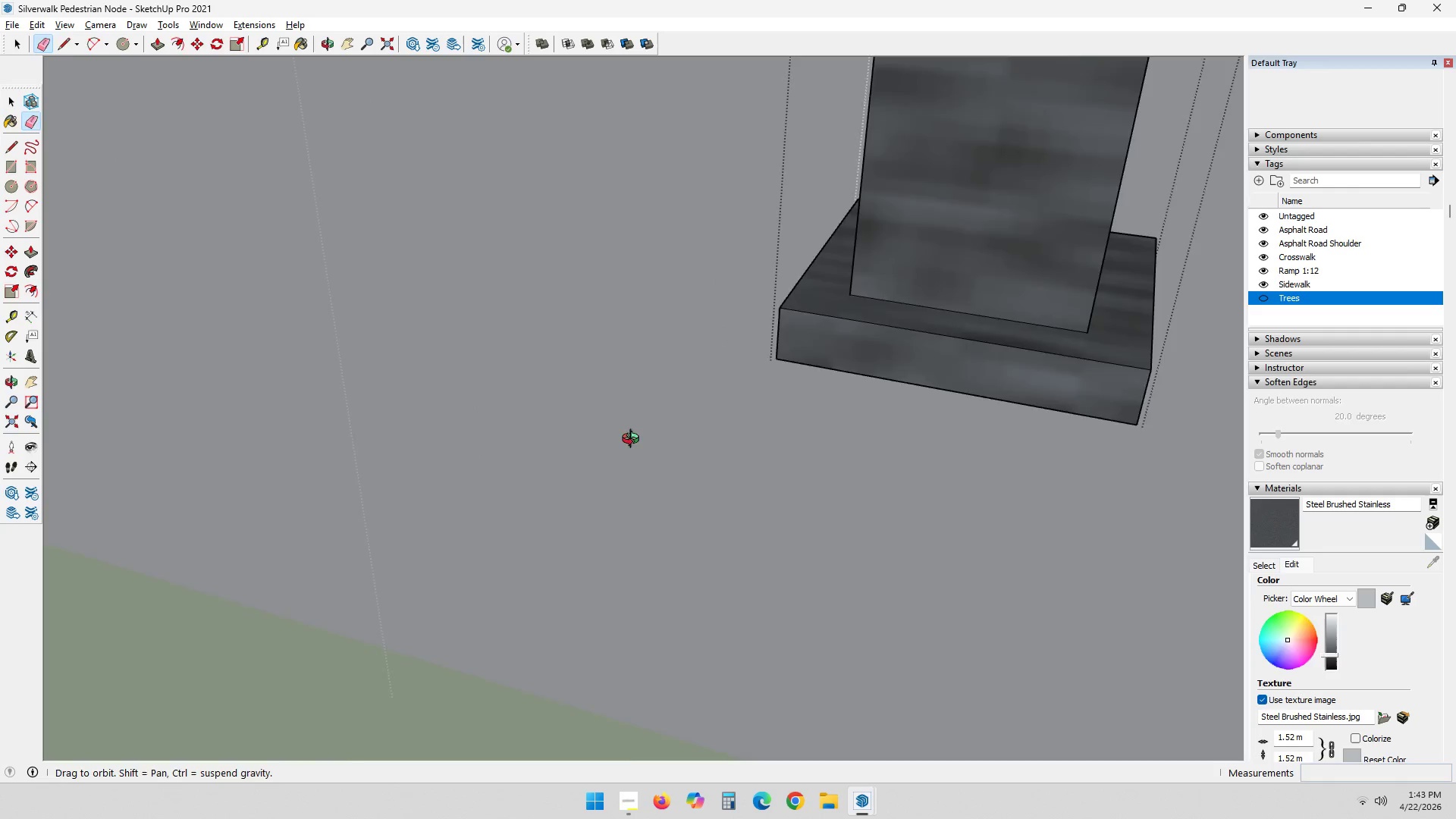 
key(Space)
 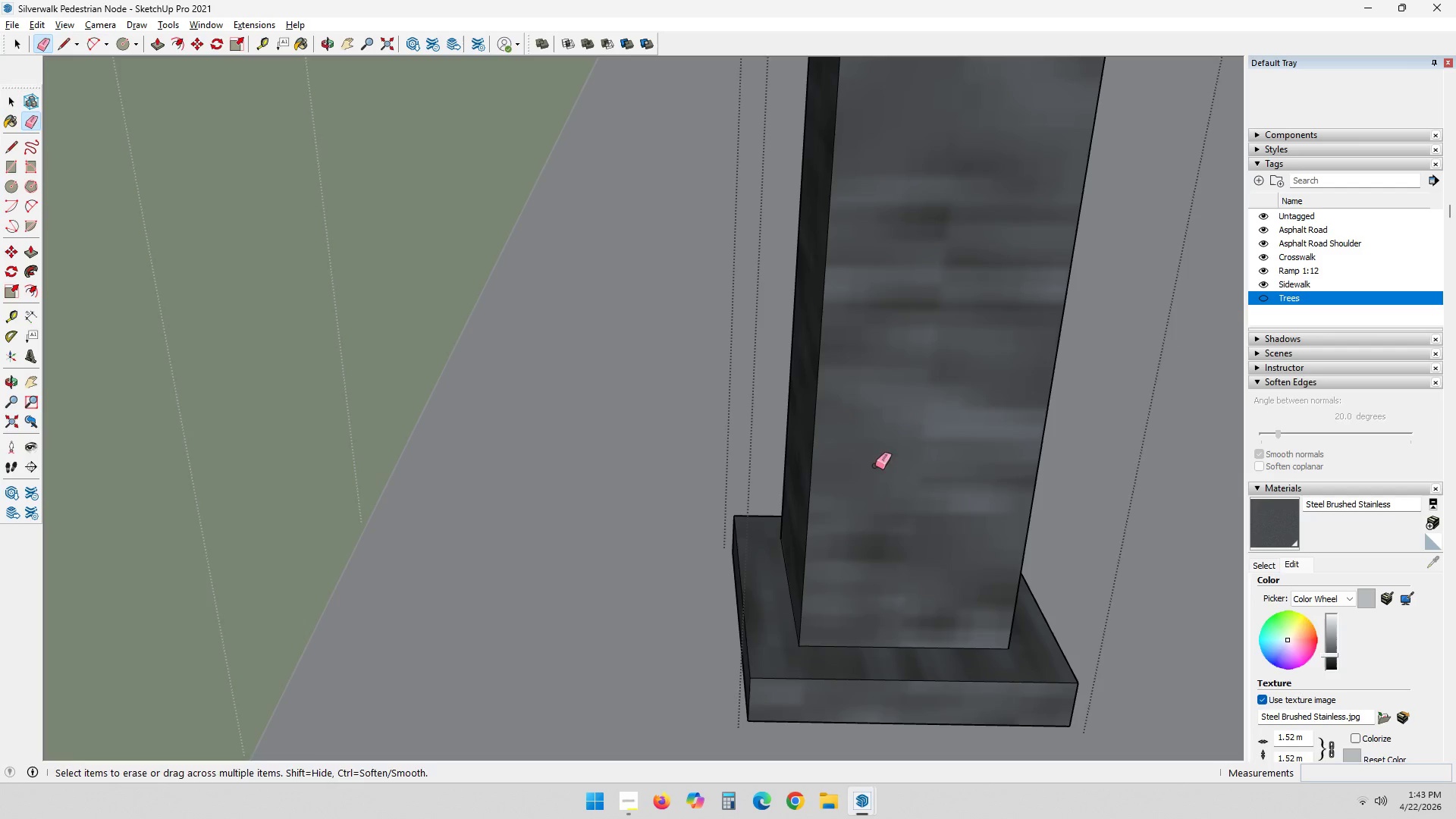 
key(Escape)
 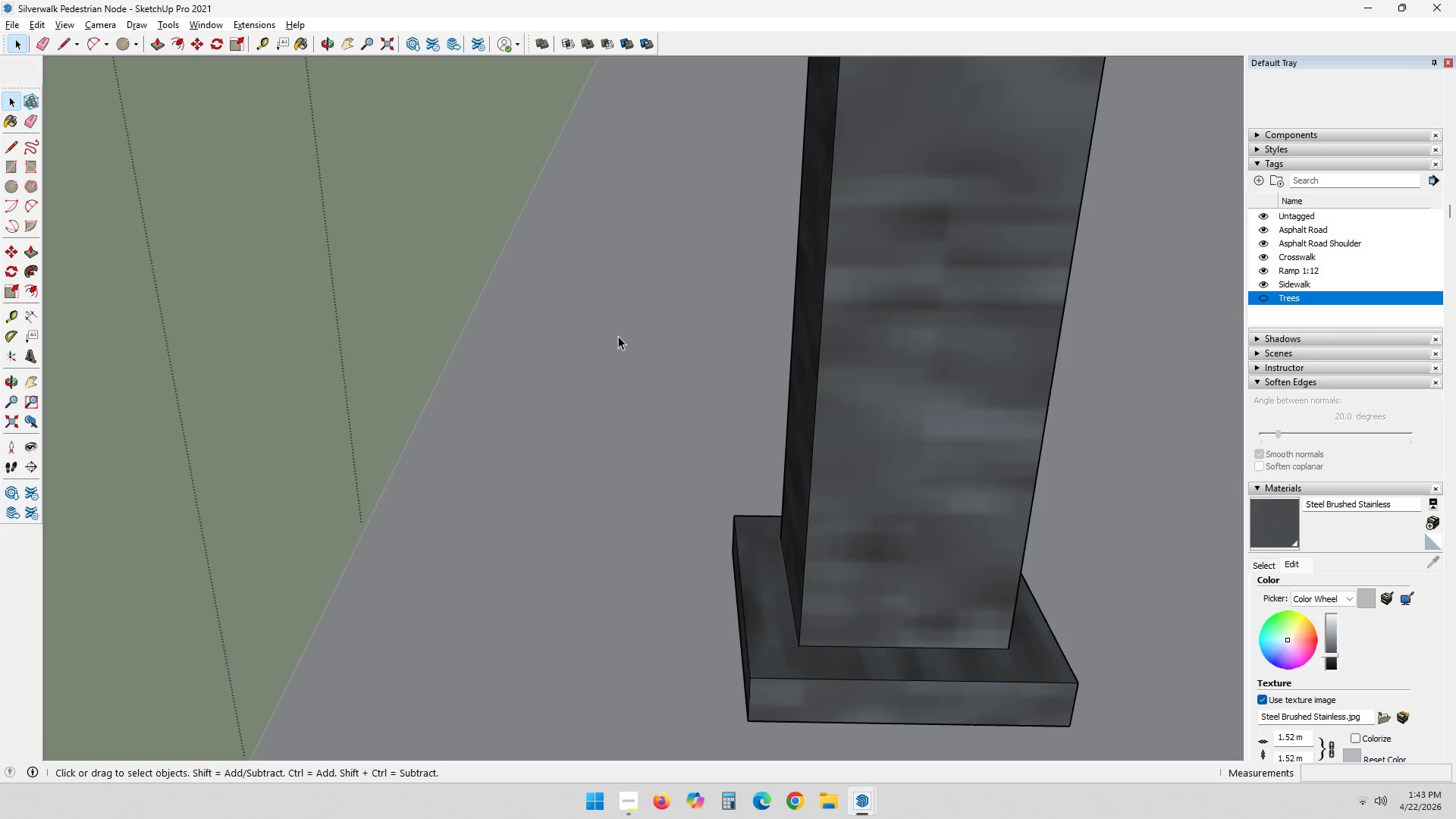 
scroll: coordinate [928, 492], scroll_direction: down, amount: 8.0
 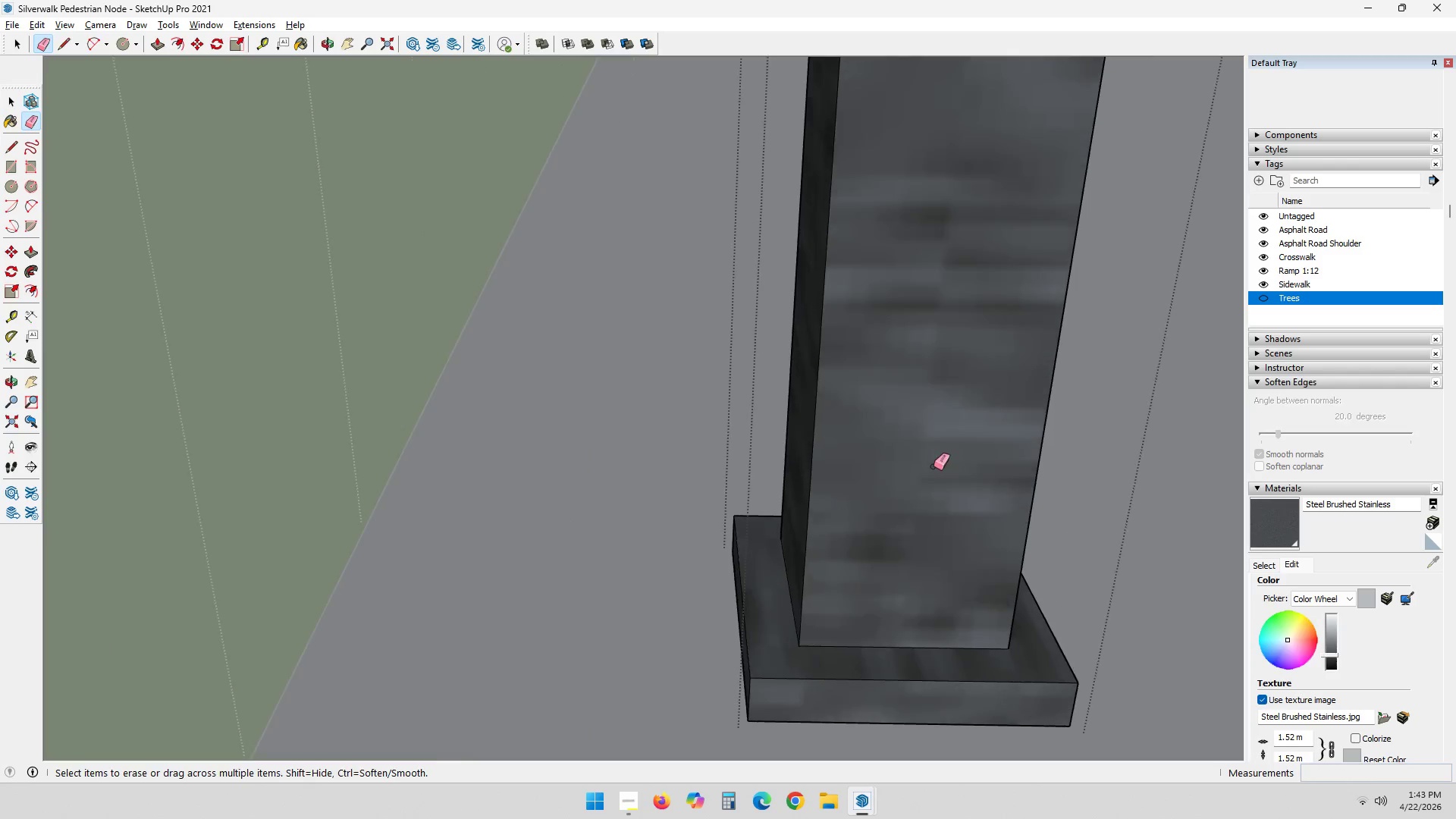 
double_click([618, 336])
 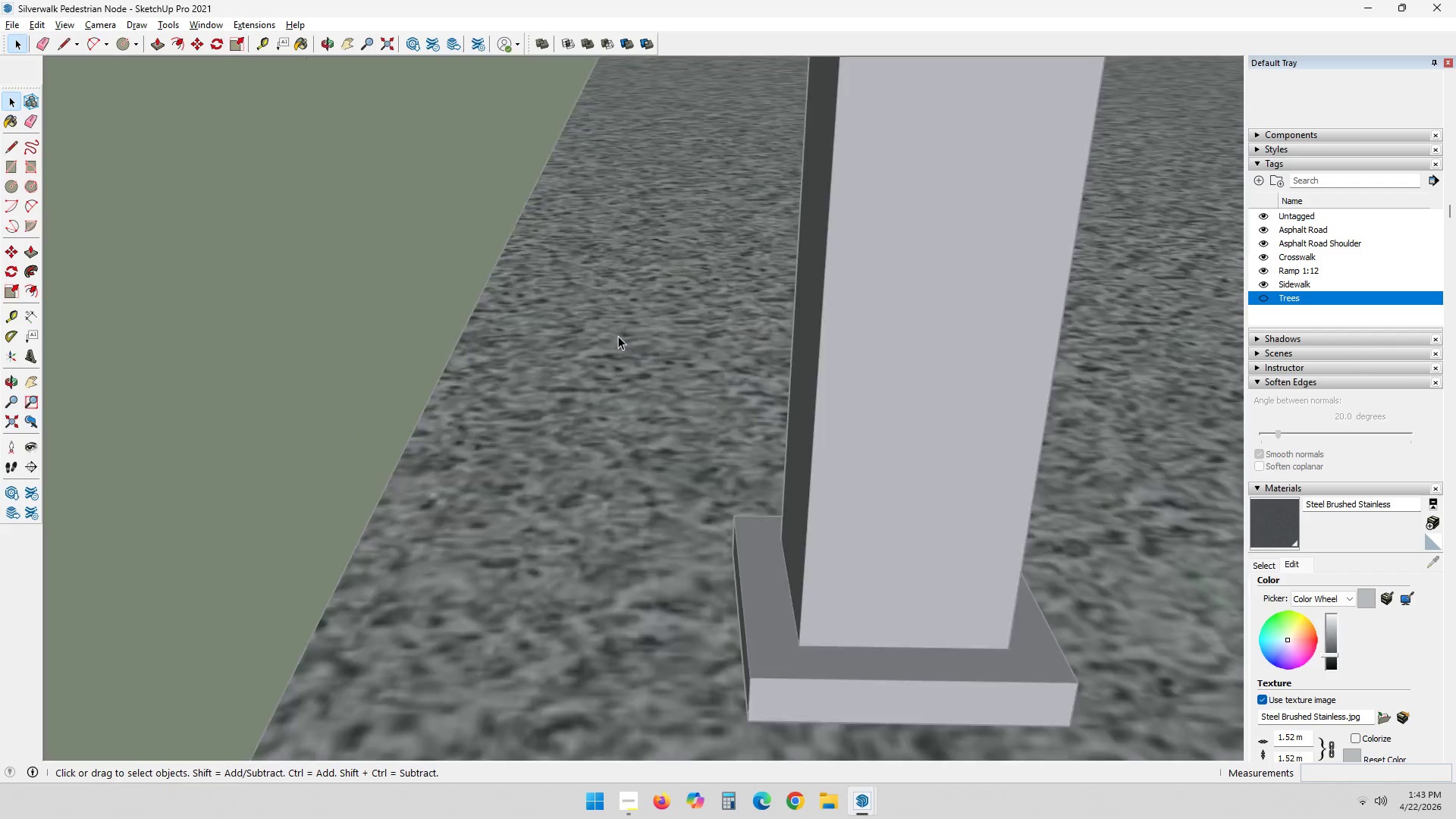 
key(Escape)
 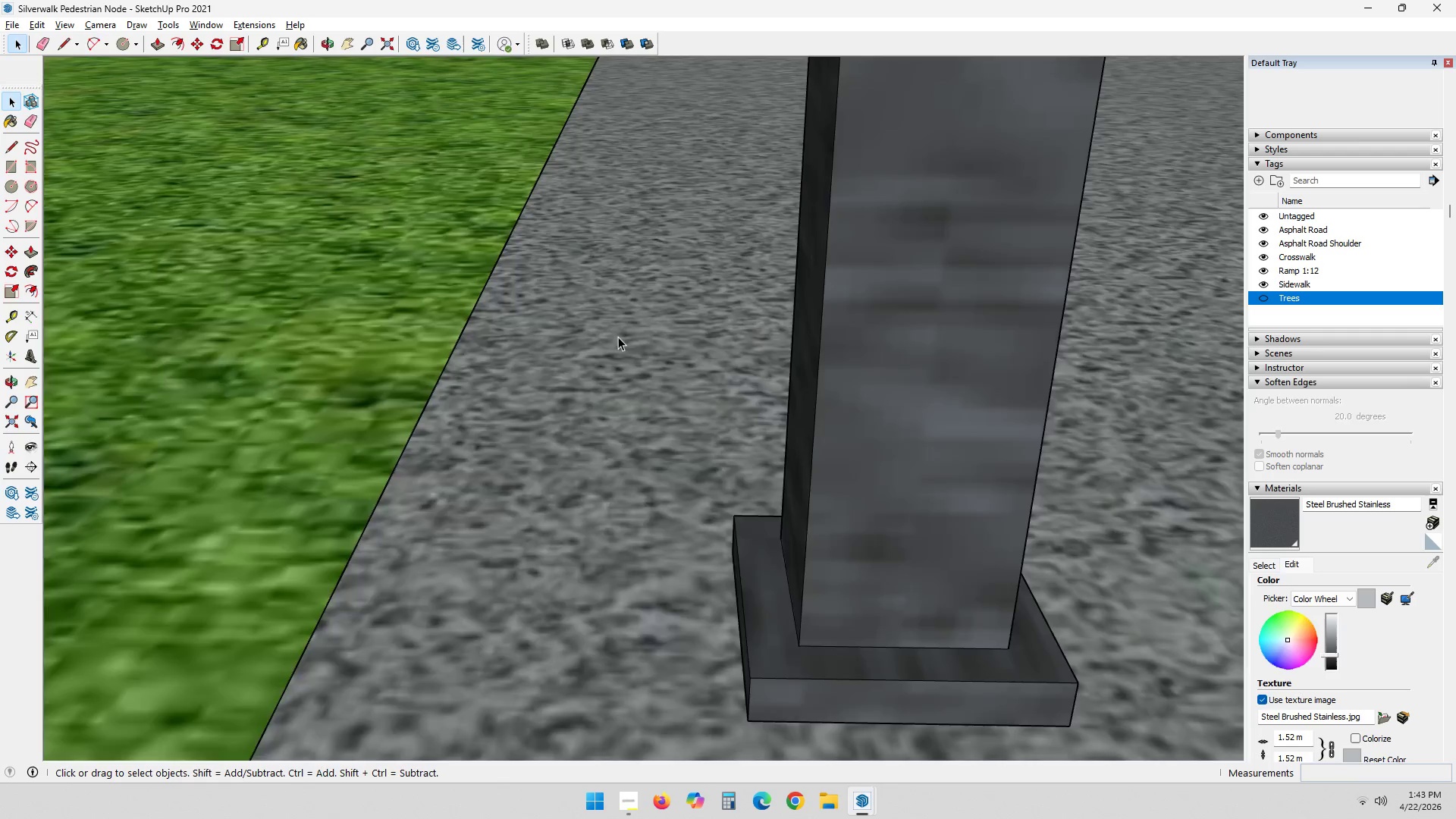 
scroll: coordinate [661, 311], scroll_direction: down, amount: 25.0
 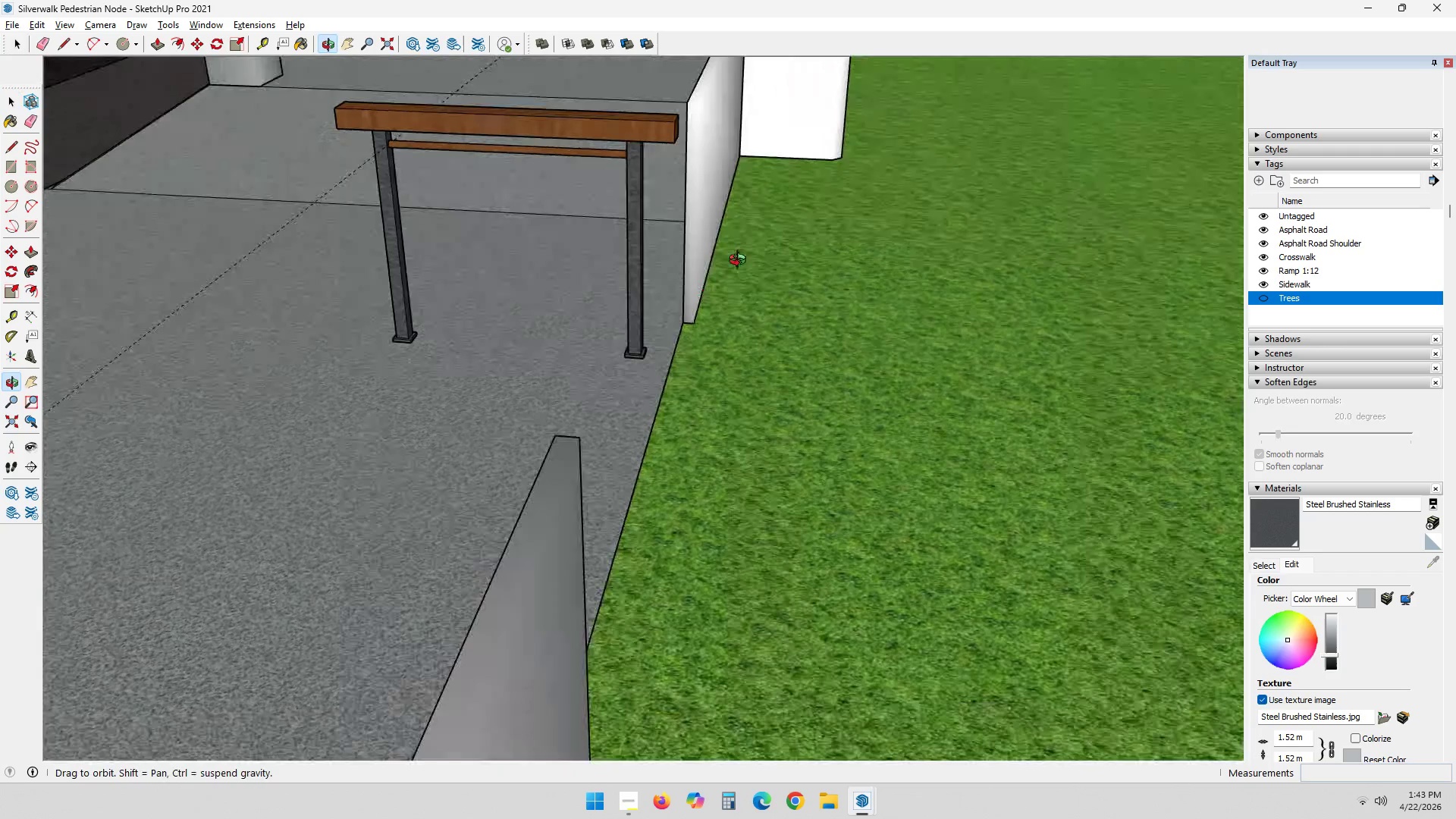 
scroll: coordinate [593, 375], scroll_direction: up, amount: 1.0
 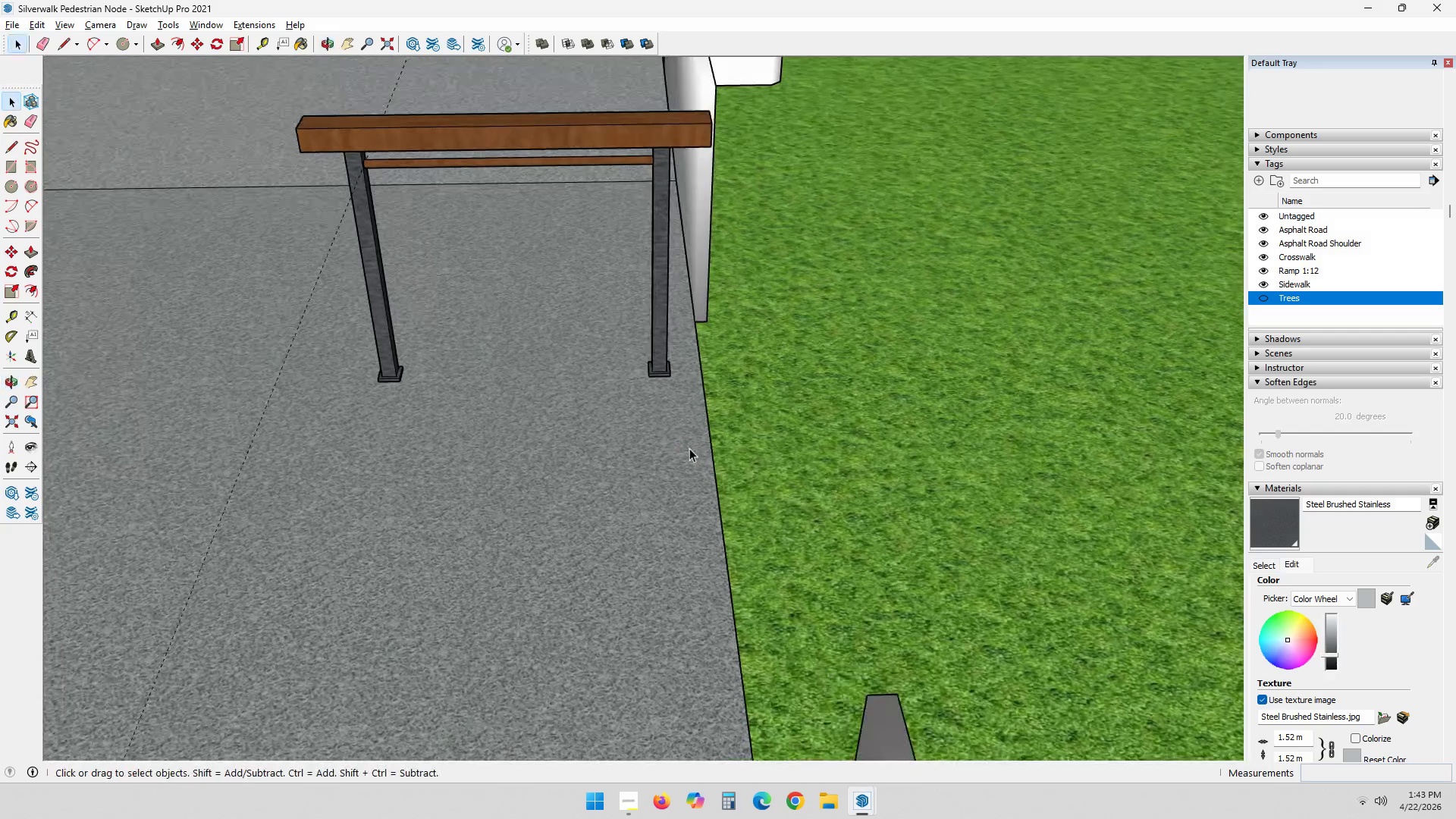 
scroll: coordinate [692, 384], scroll_direction: down, amount: 8.0
 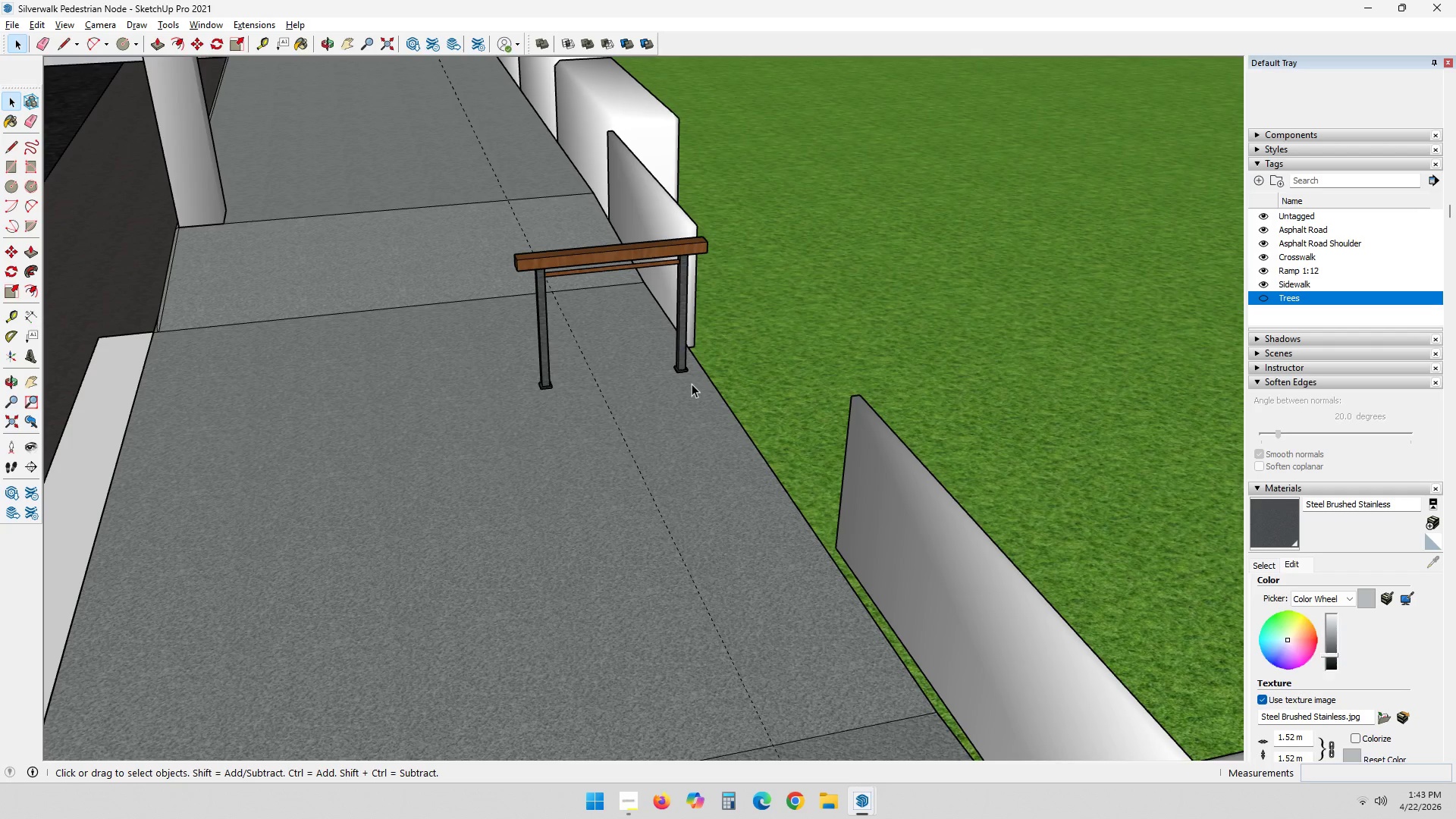 
wait(23.51)
 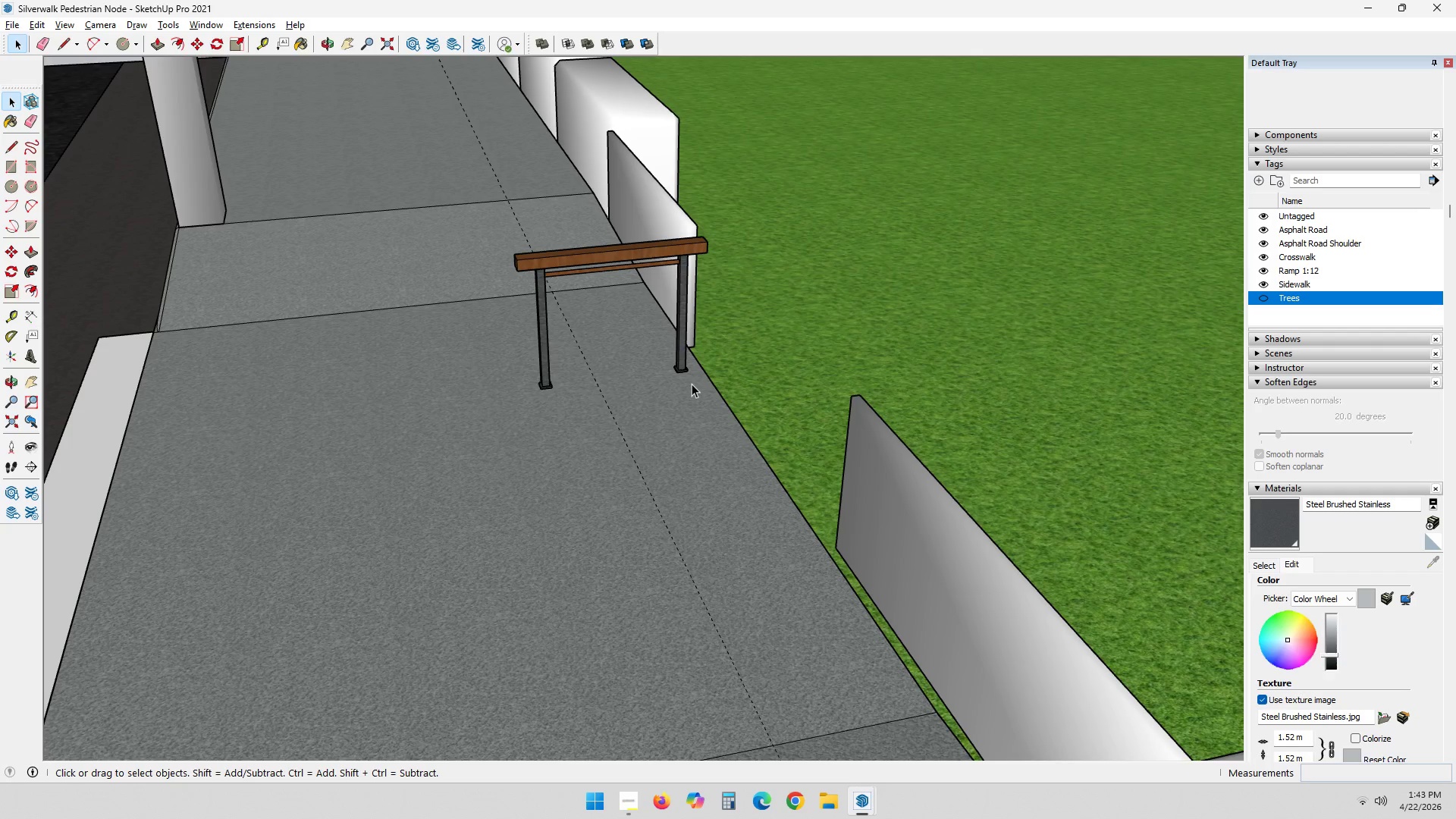 
scroll: coordinate [526, 342], scroll_direction: down, amount: 10.0
 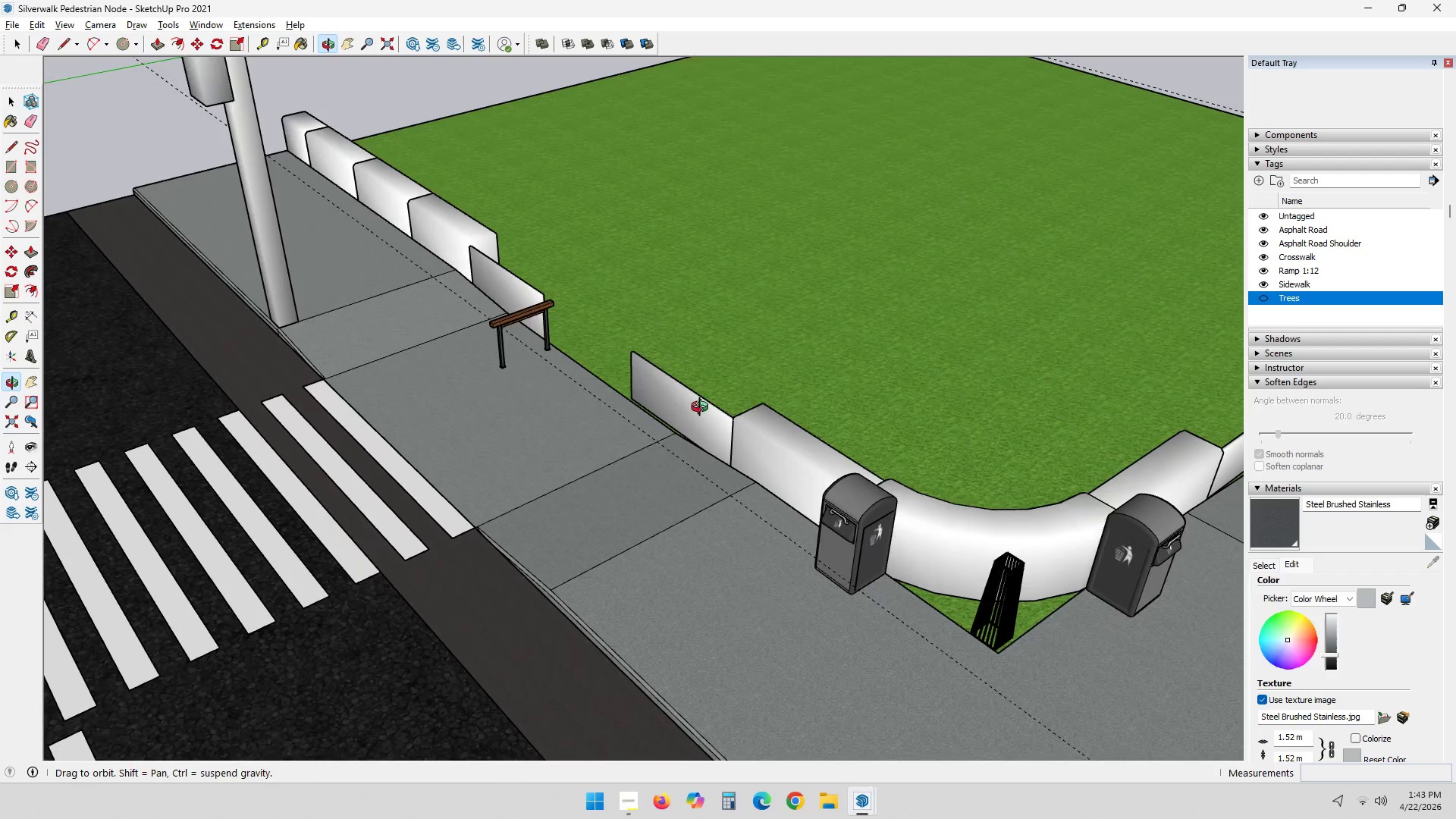 
scroll: coordinate [498, 336], scroll_direction: up, amount: 6.0
 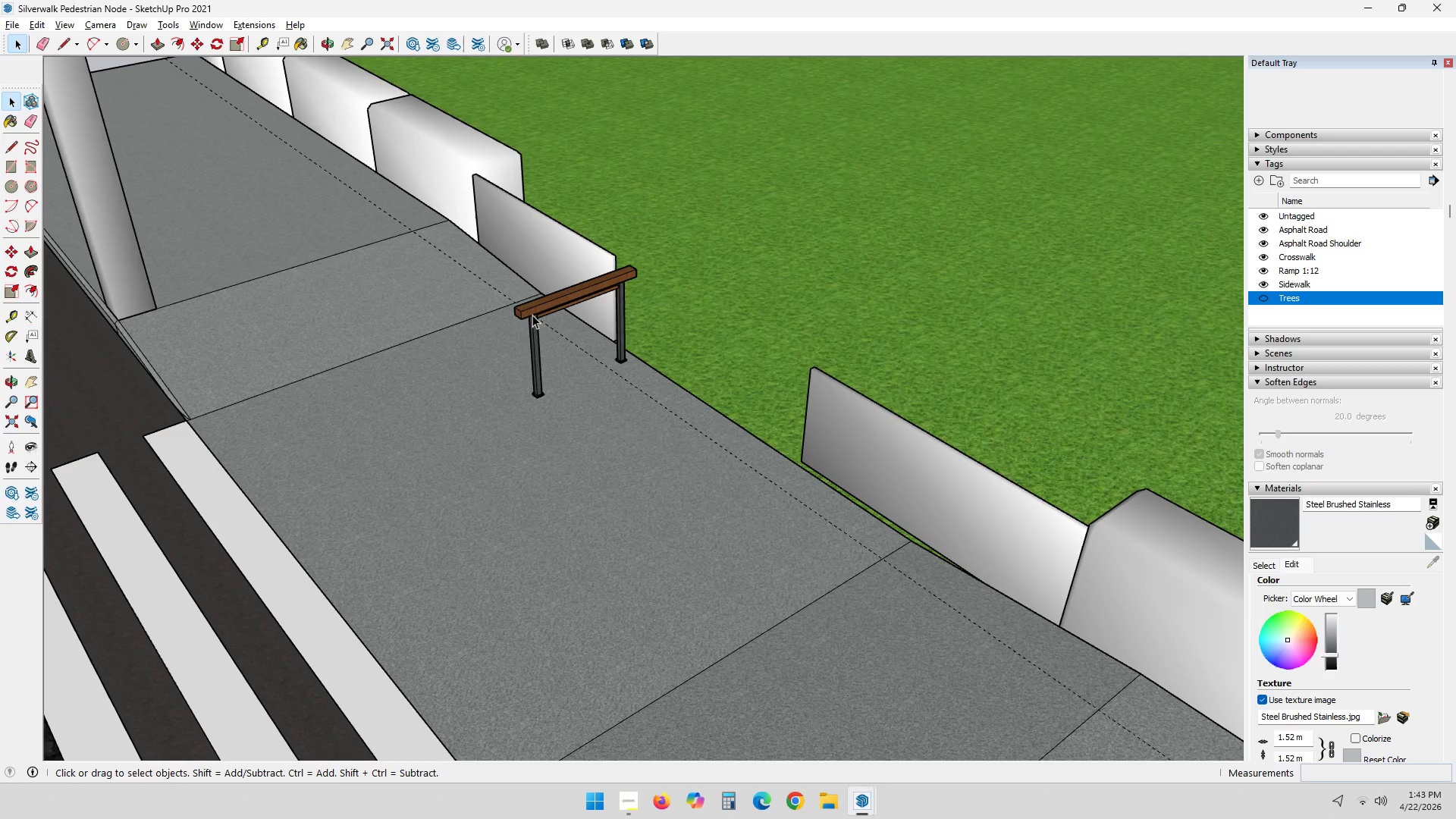 
left_click([538, 308])
 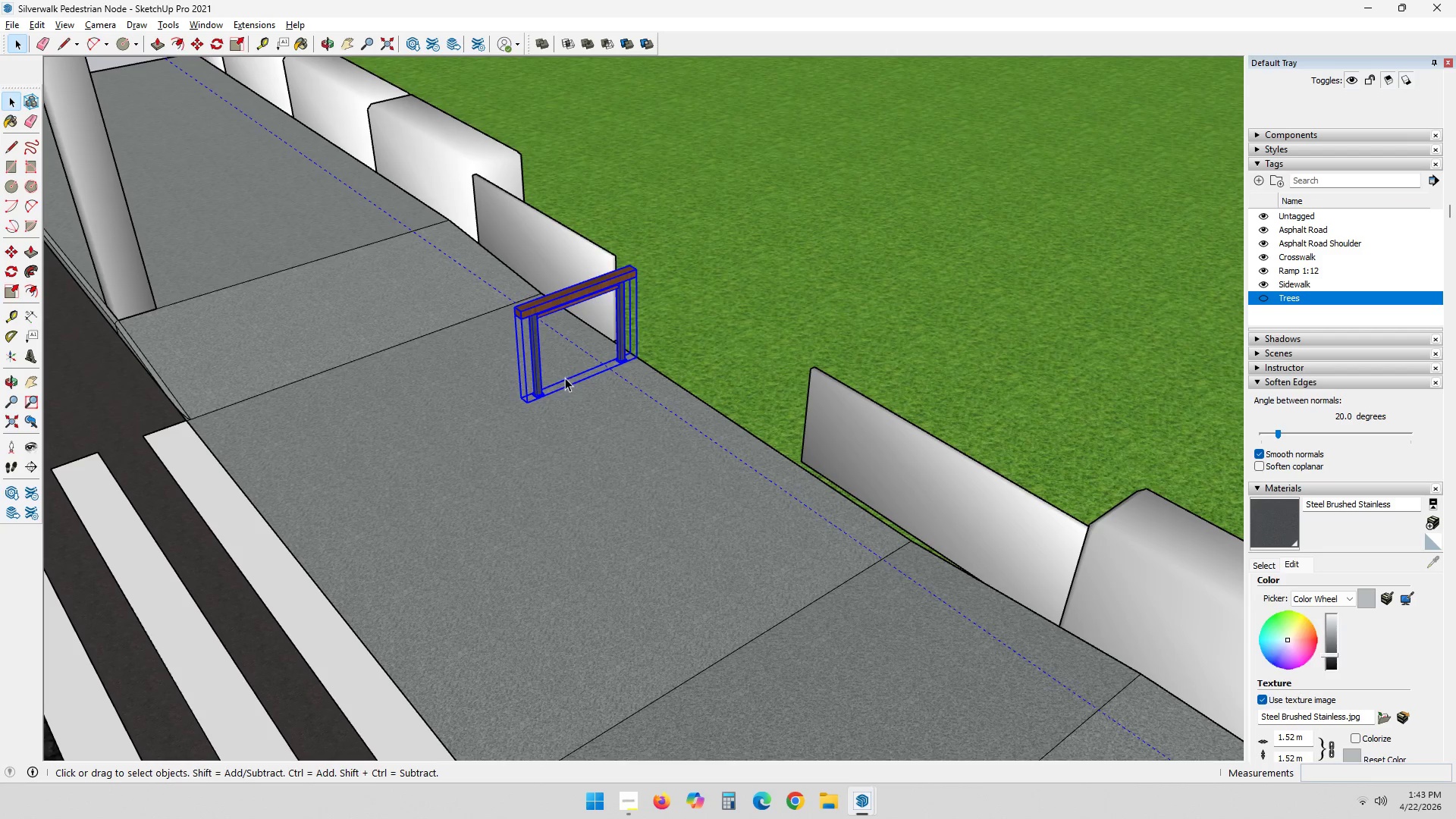 
key(M)
 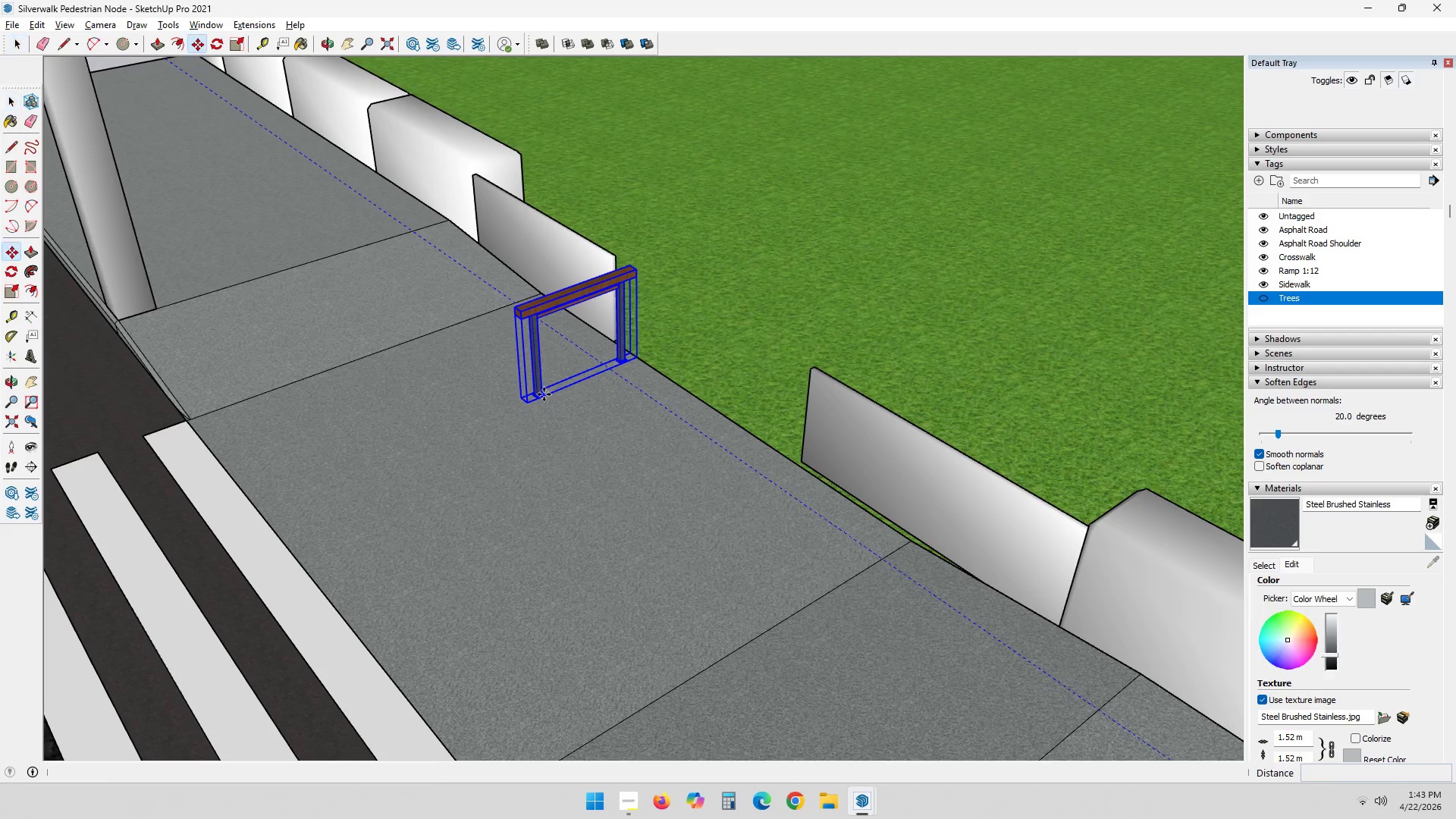 
left_click([544, 394])
 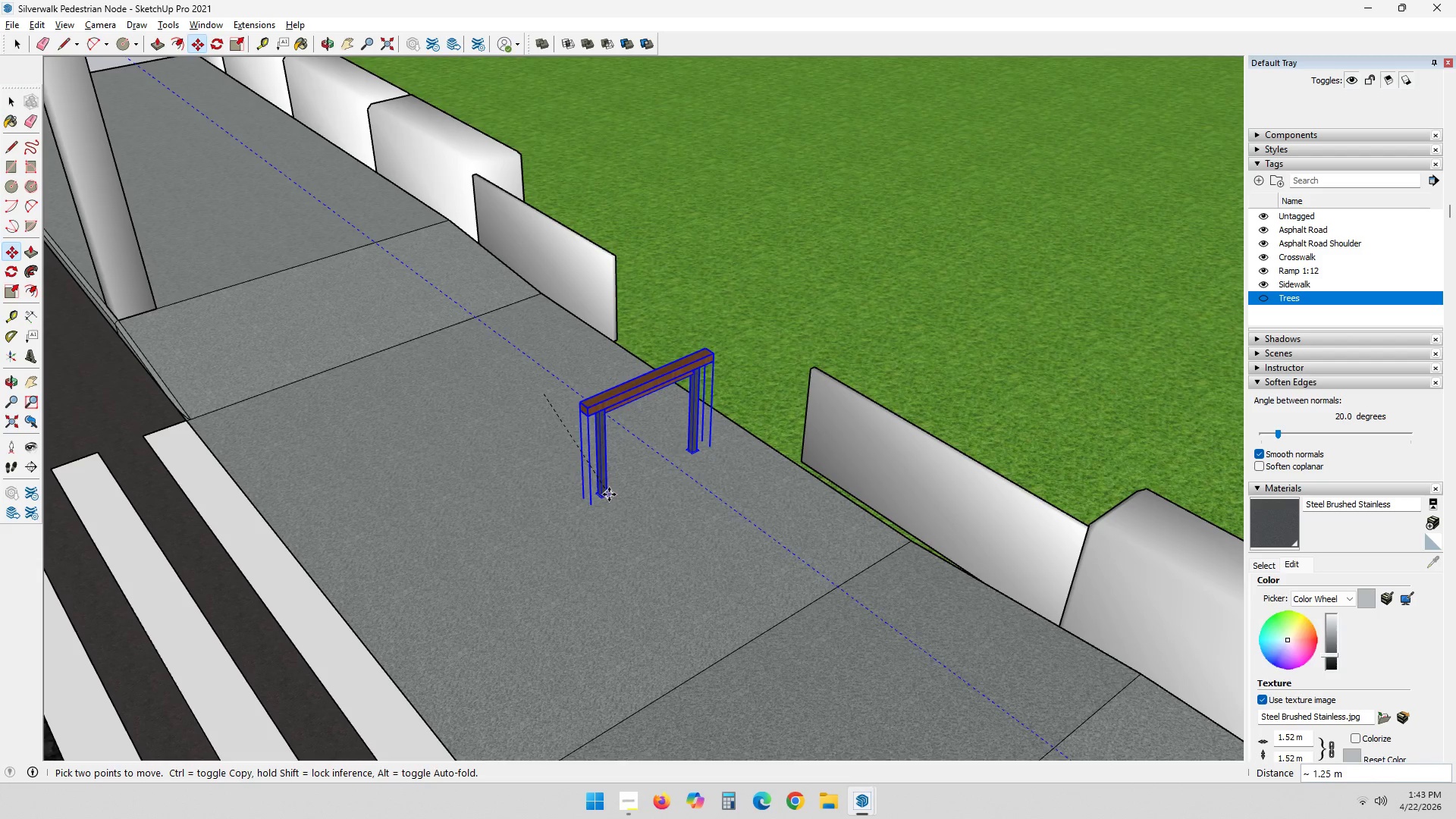 
key(Escape)
 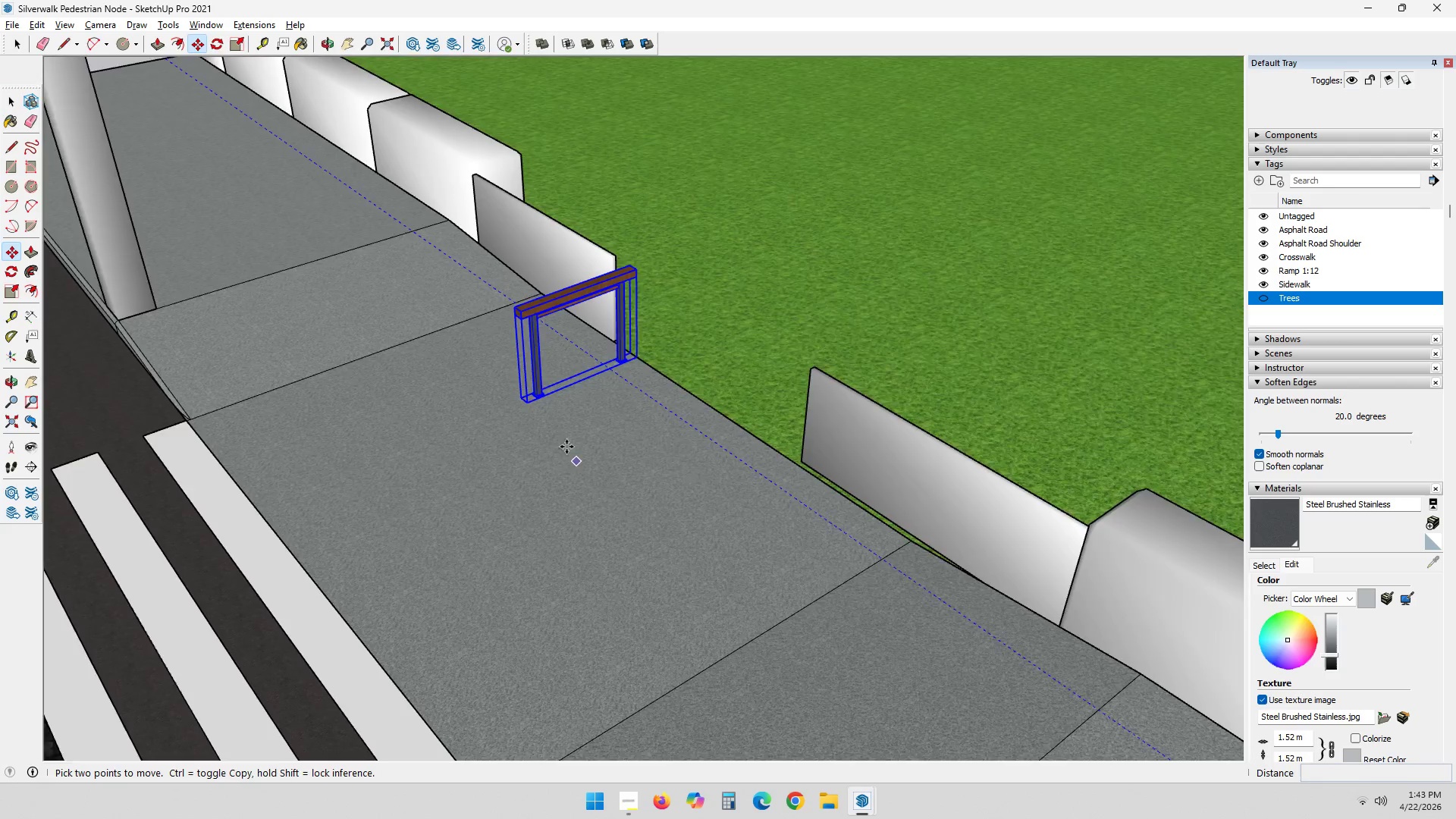 
scroll: coordinate [529, 384], scroll_direction: up, amount: 17.0
 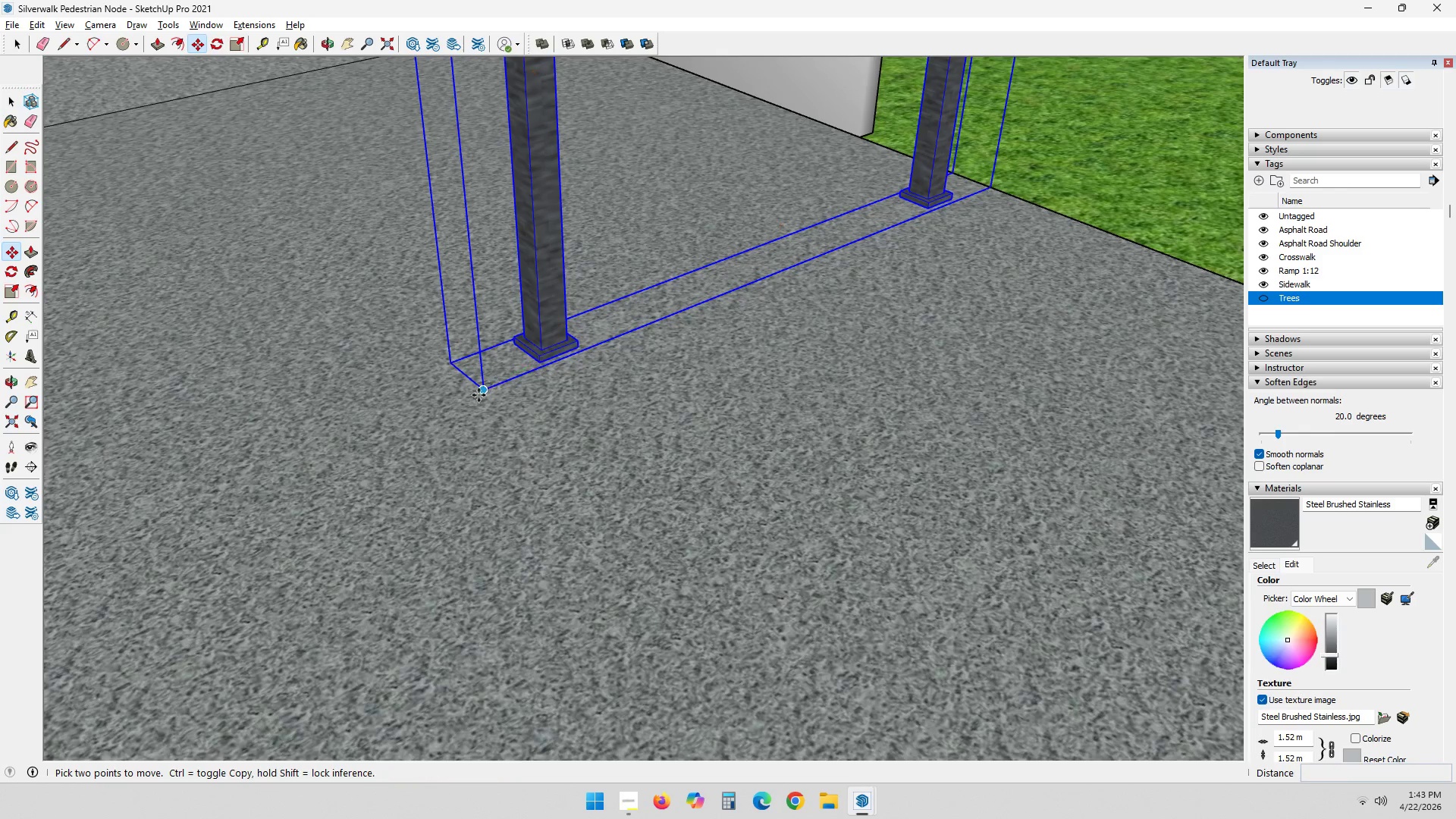 
left_click([483, 391])
 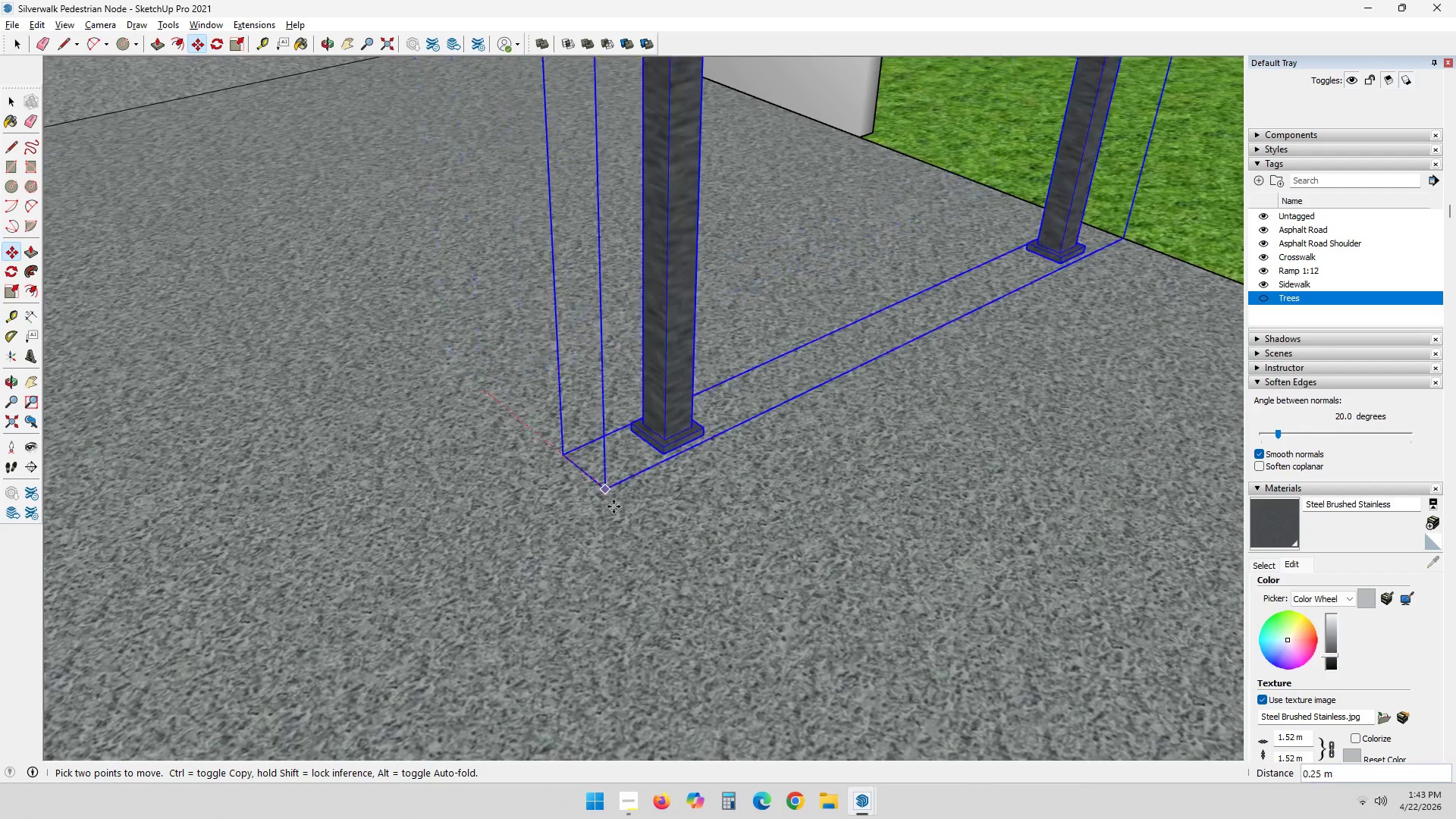 
key(Control+ControlLeft)
 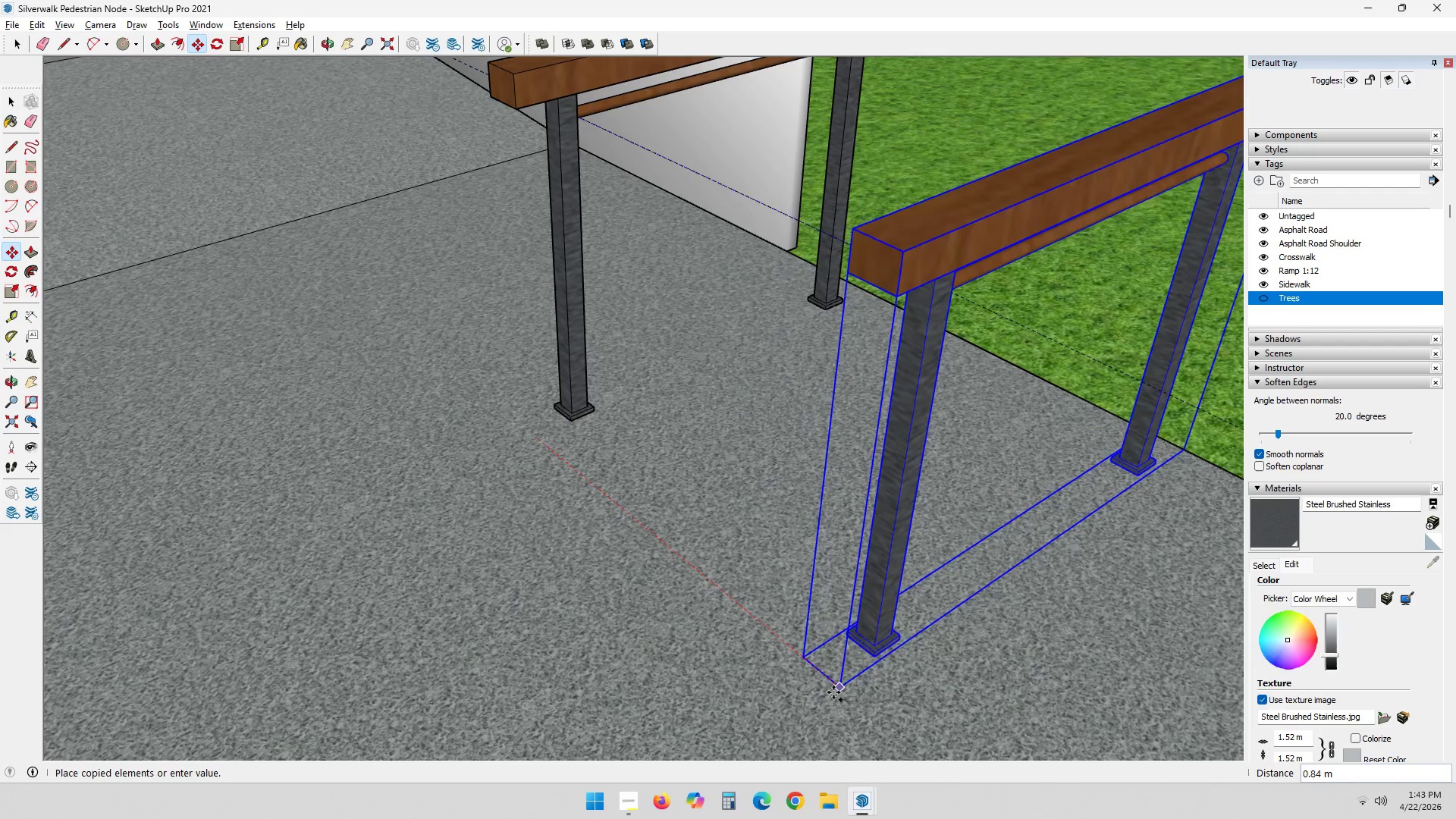 
scroll: coordinate [625, 516], scroll_direction: down, amount: 6.0
 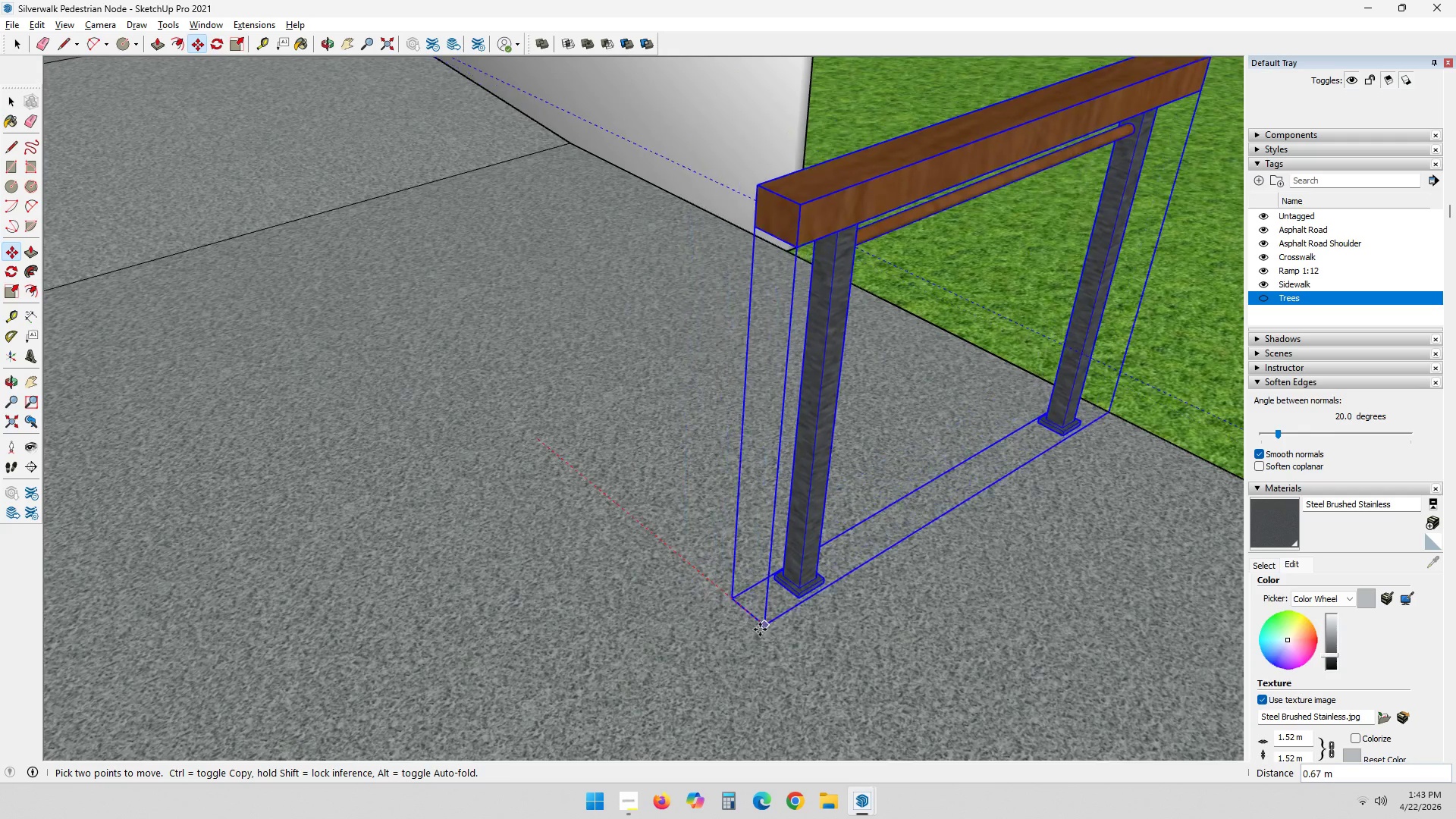 
left_click([833, 692])
 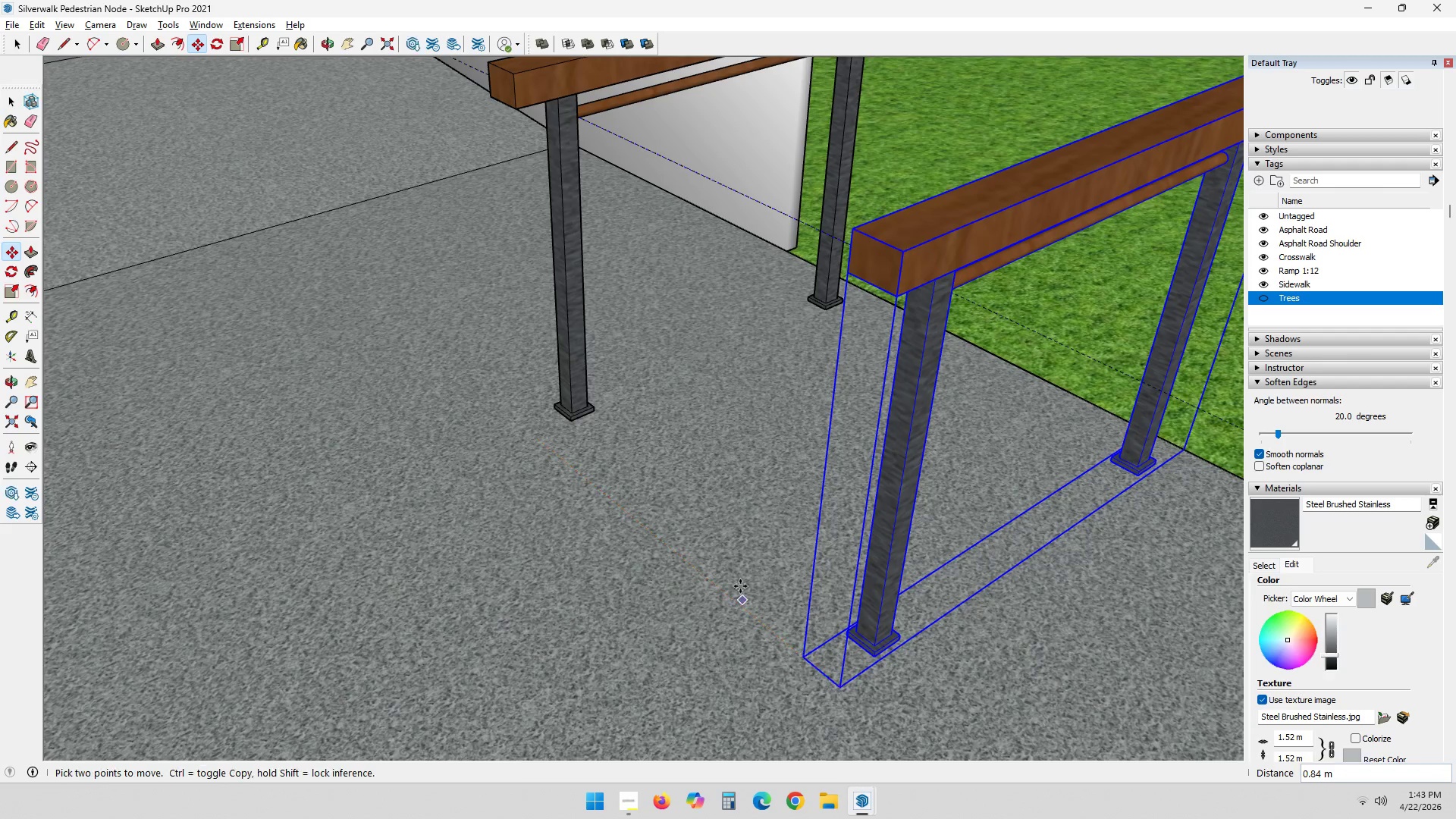 
scroll: coordinate [738, 578], scroll_direction: down, amount: 5.0
 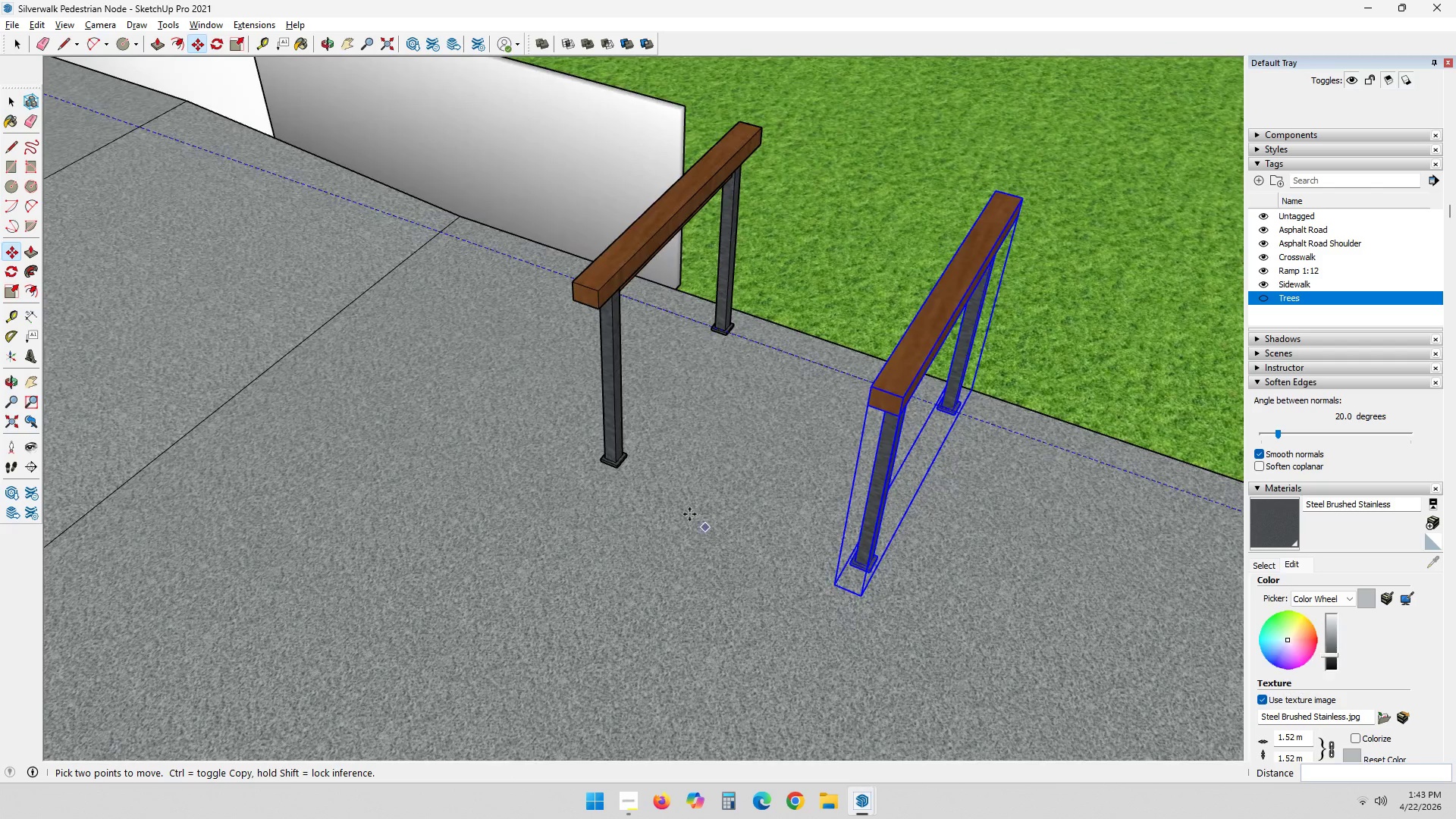 
key(Q)
 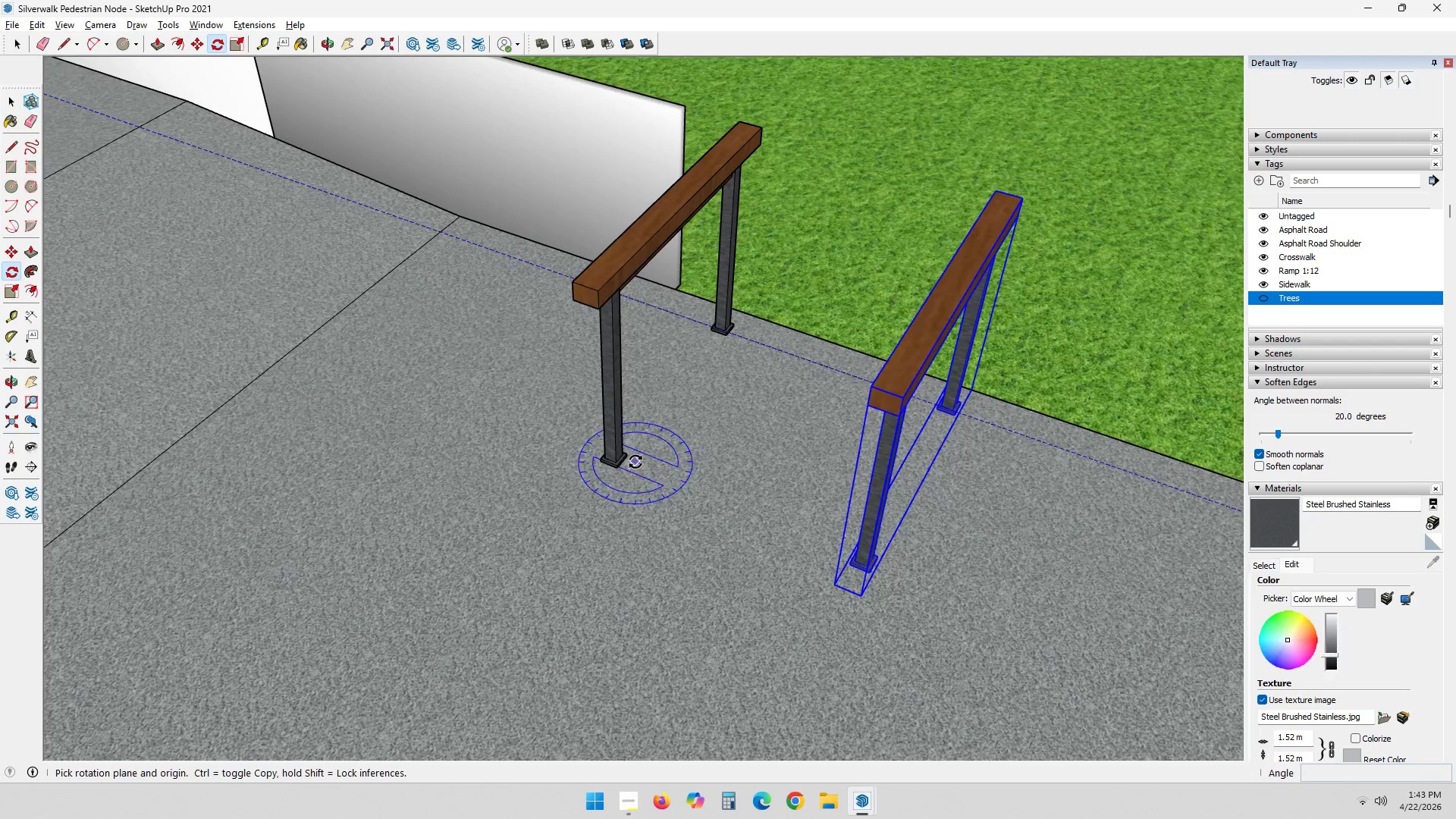 
scroll: coordinate [635, 462], scroll_direction: up, amount: 2.0
 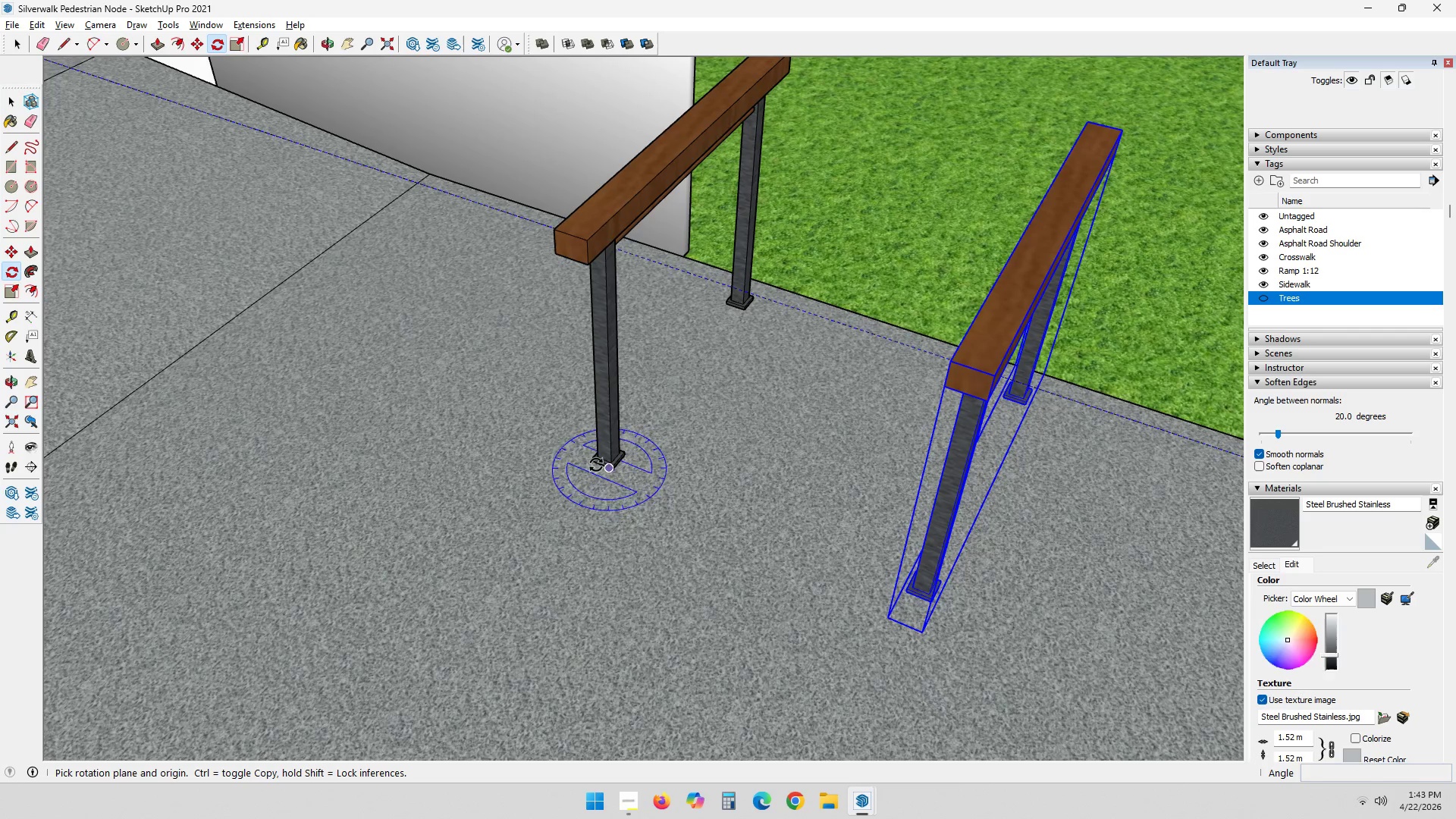 
left_click([588, 465])
 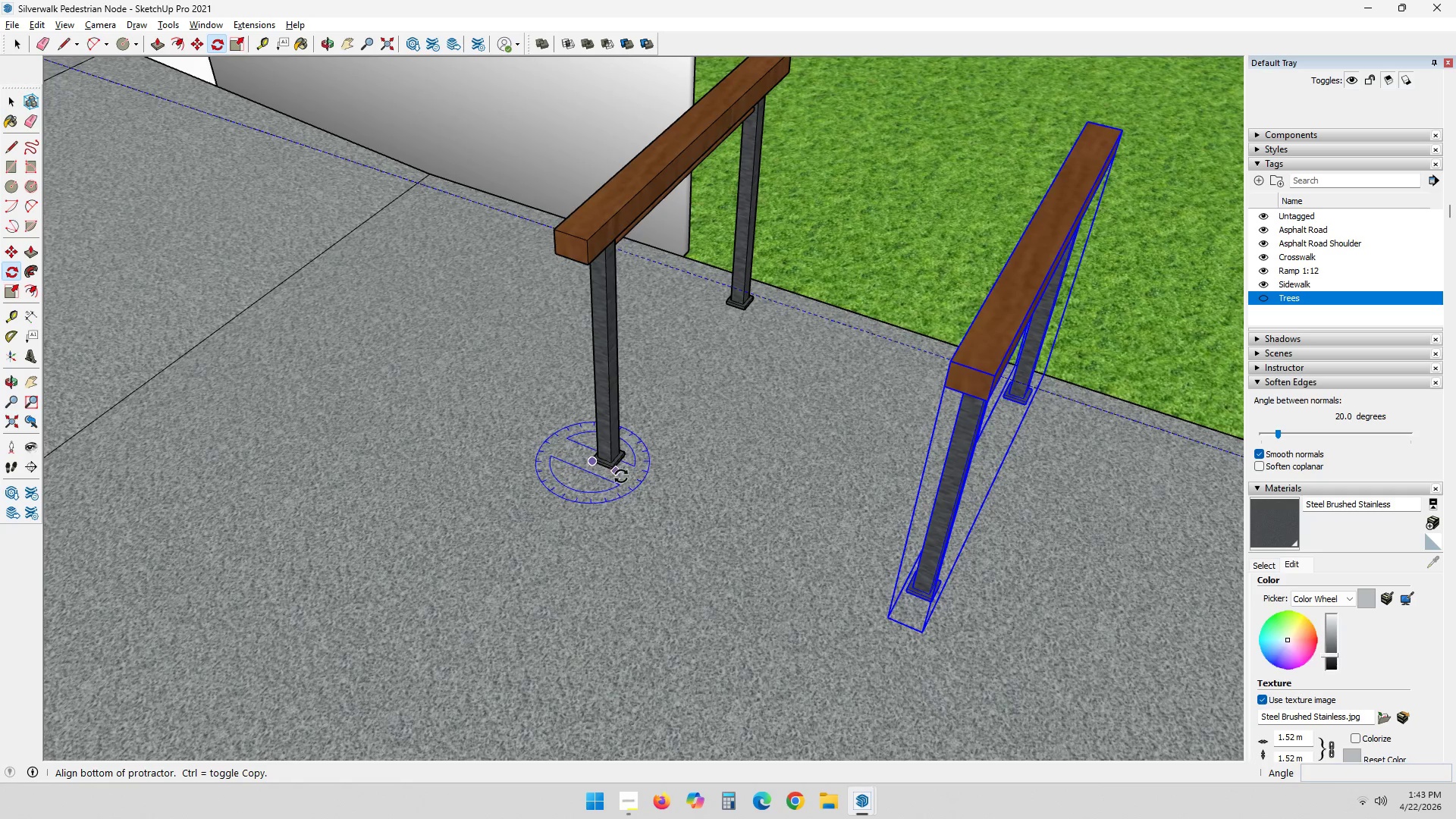 
left_click([629, 482])
 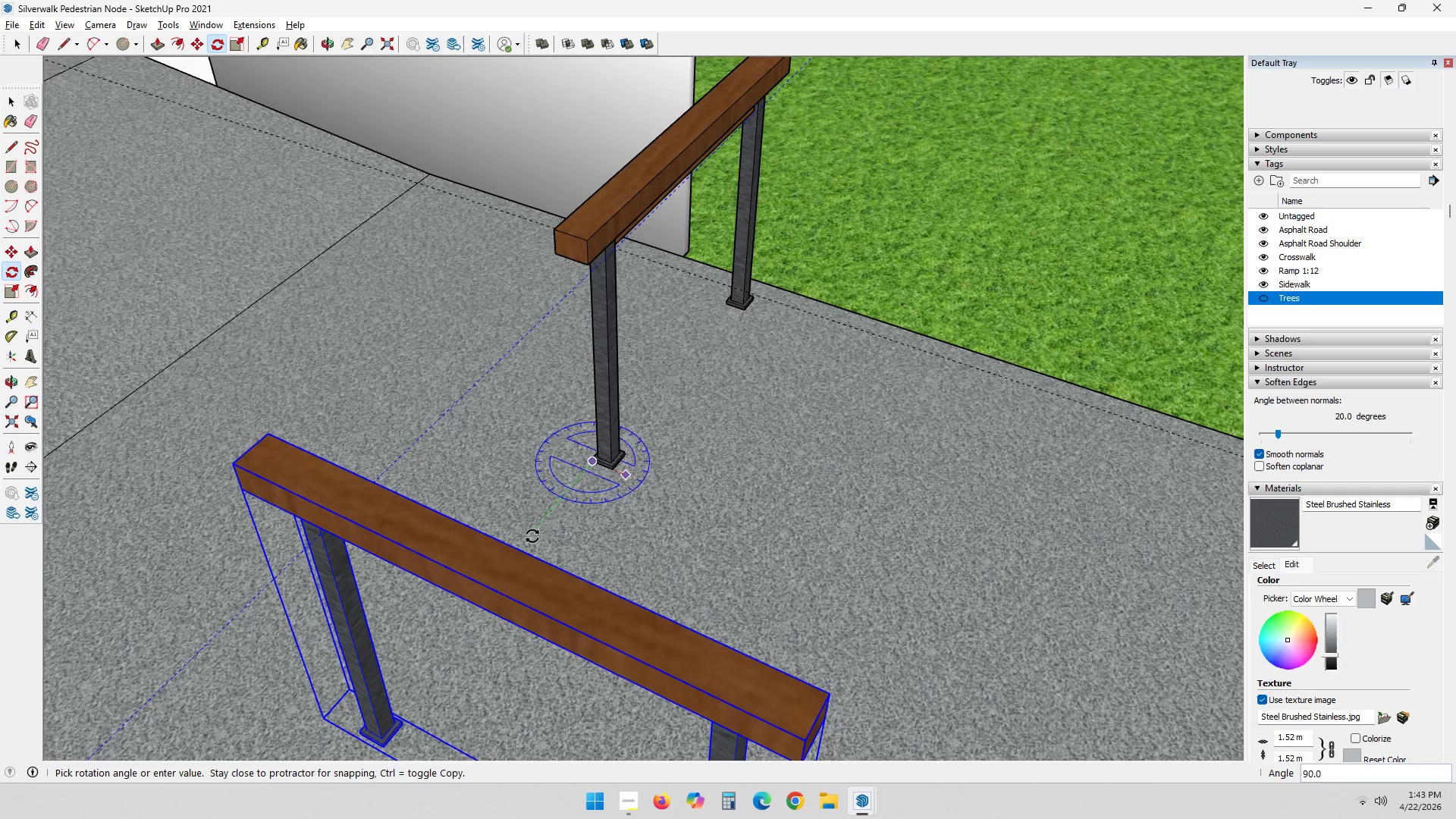 
left_click([529, 533])
 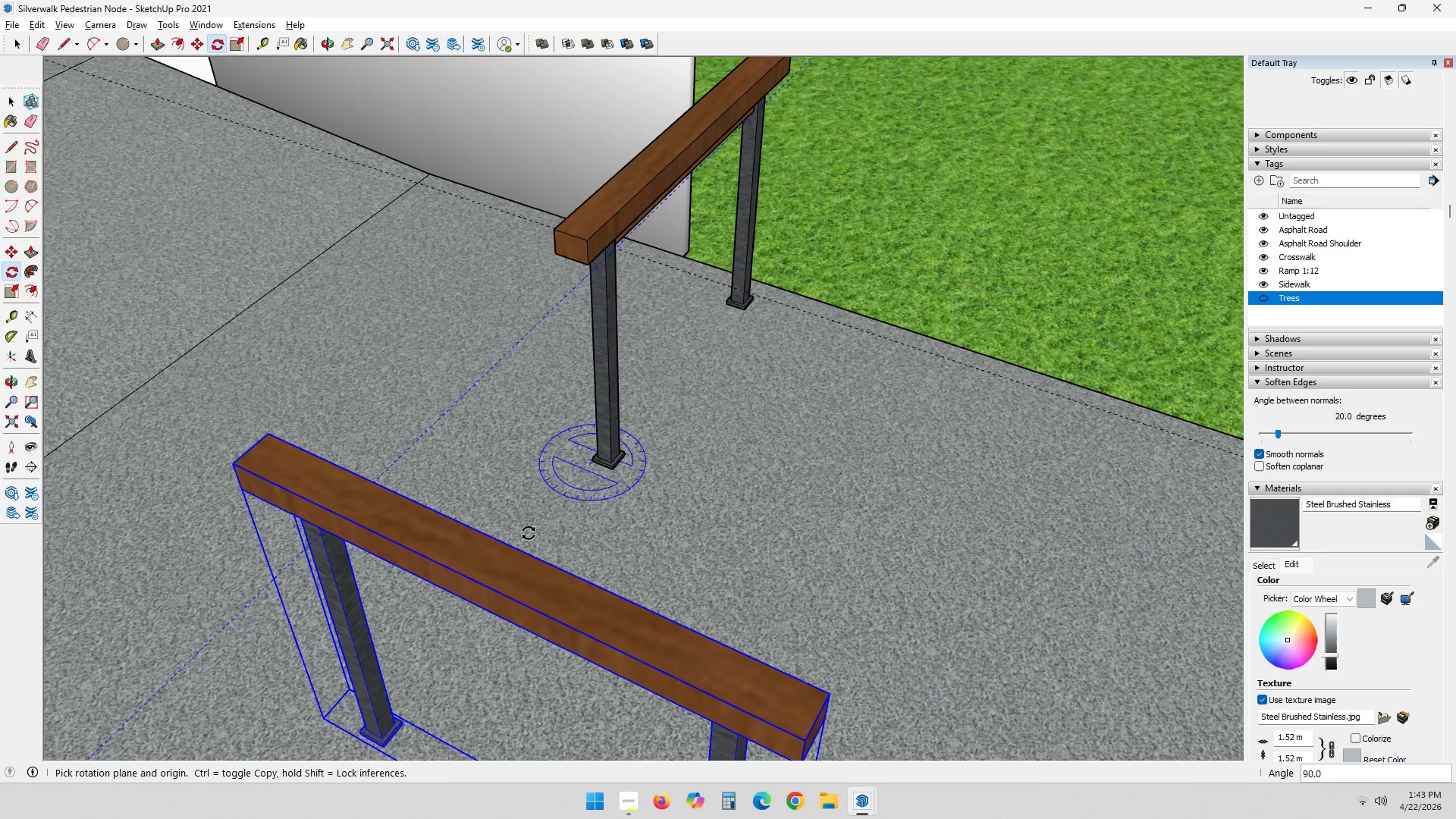 
key(Escape)
 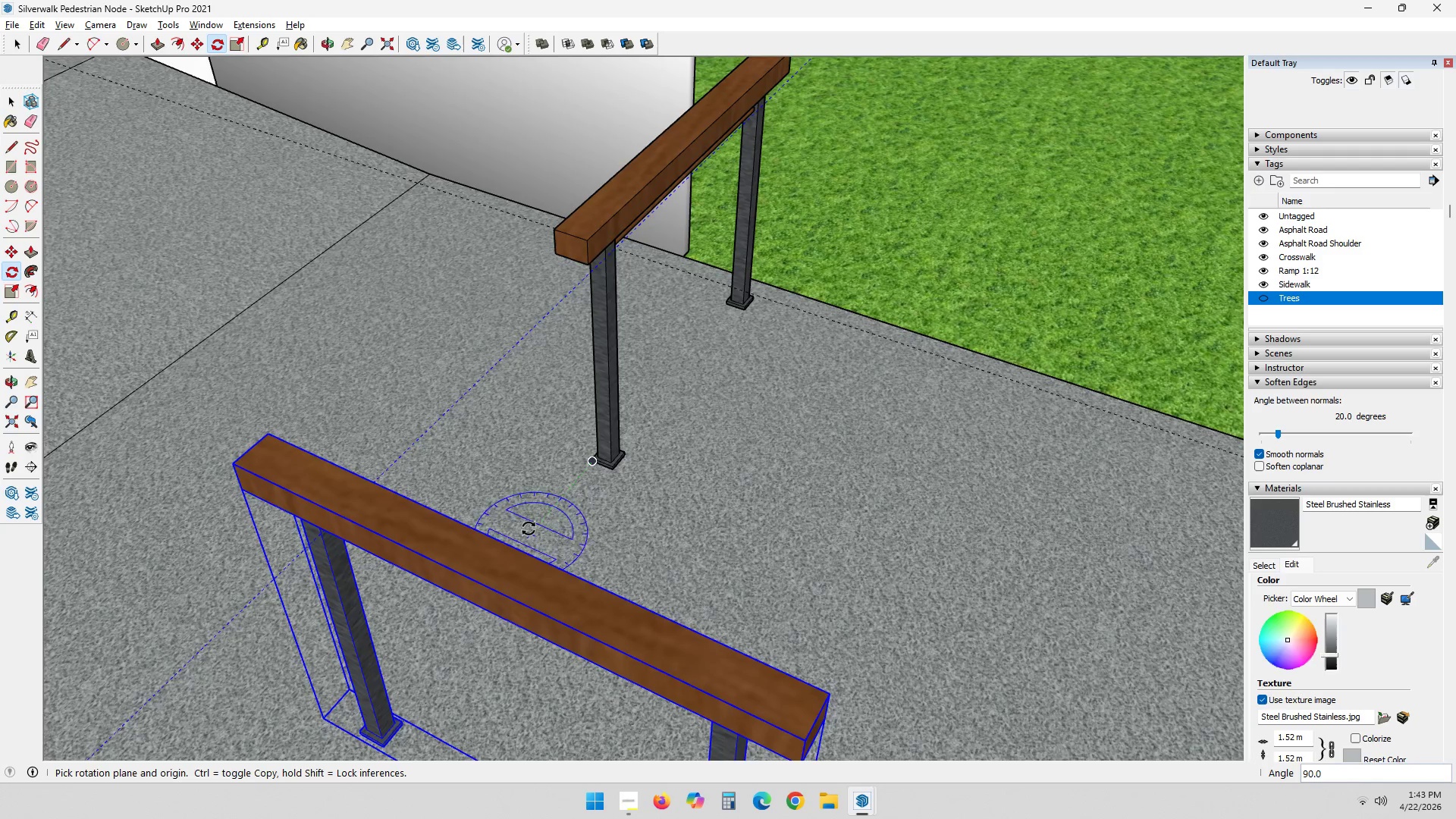 
key(Escape)
 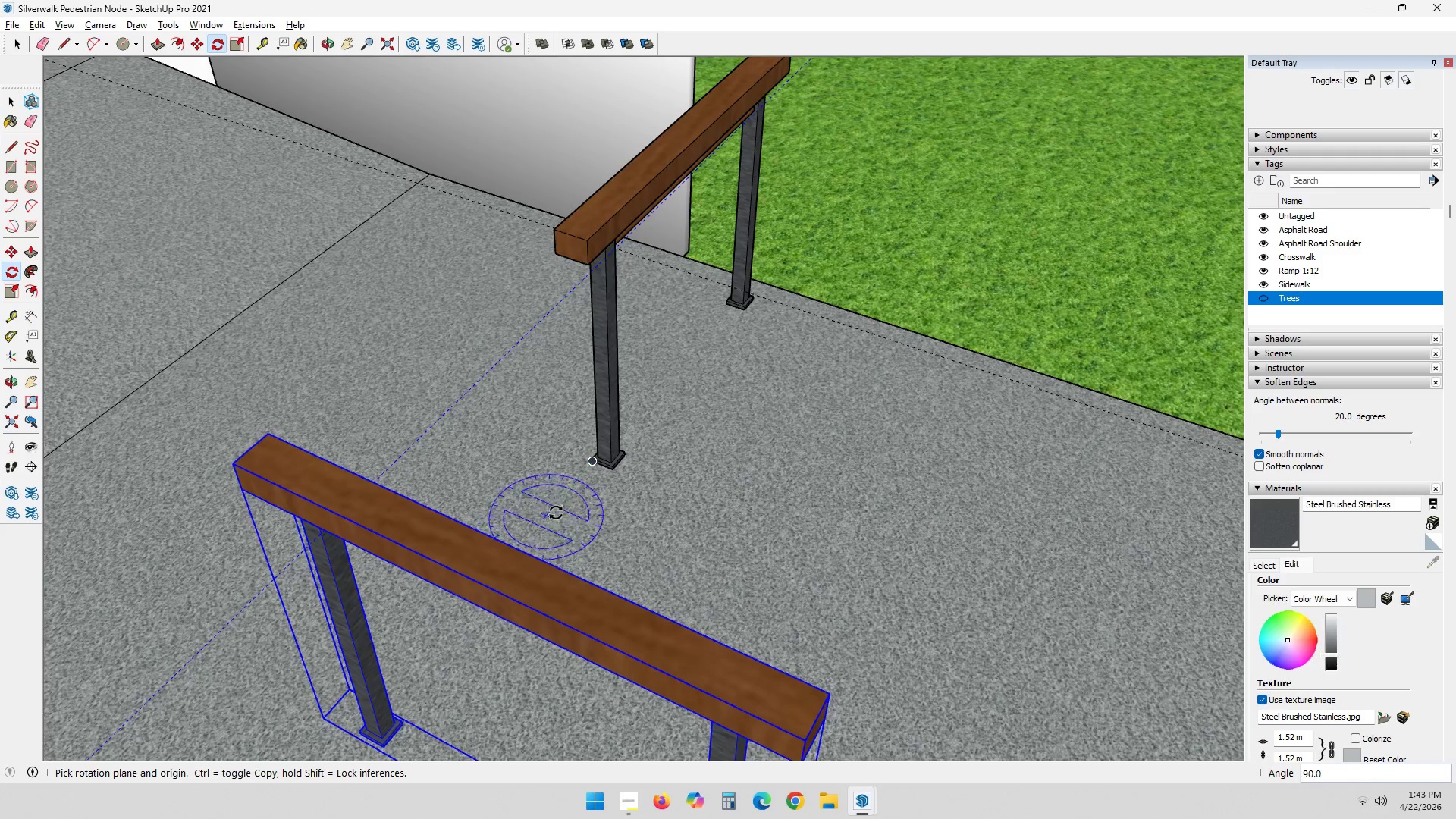 
scroll: coordinate [561, 503], scroll_direction: down, amount: 7.0
 